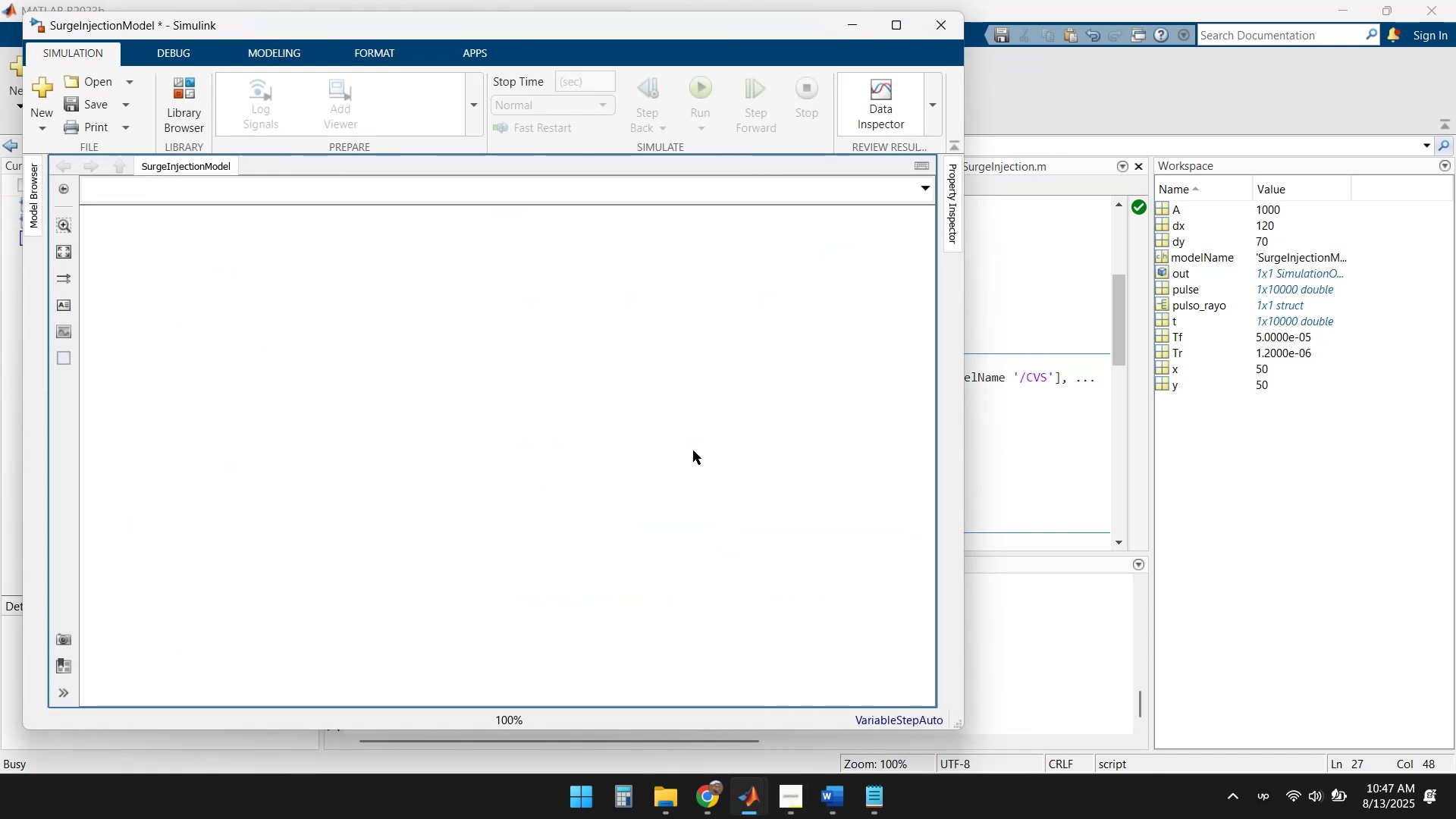 
left_click([853, 27])
 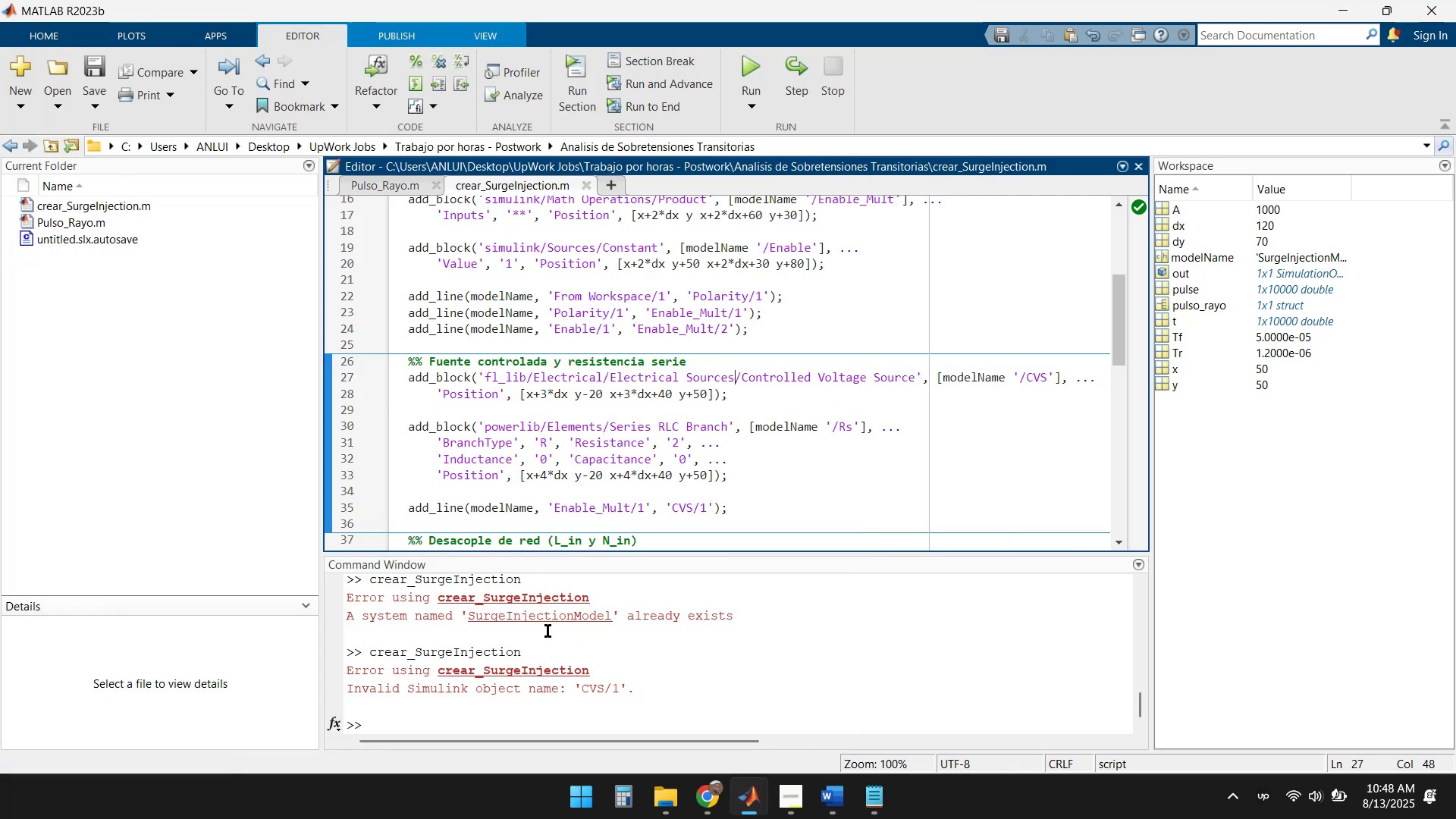 
scroll: coordinate [568, 645], scroll_direction: down, amount: 1.0
 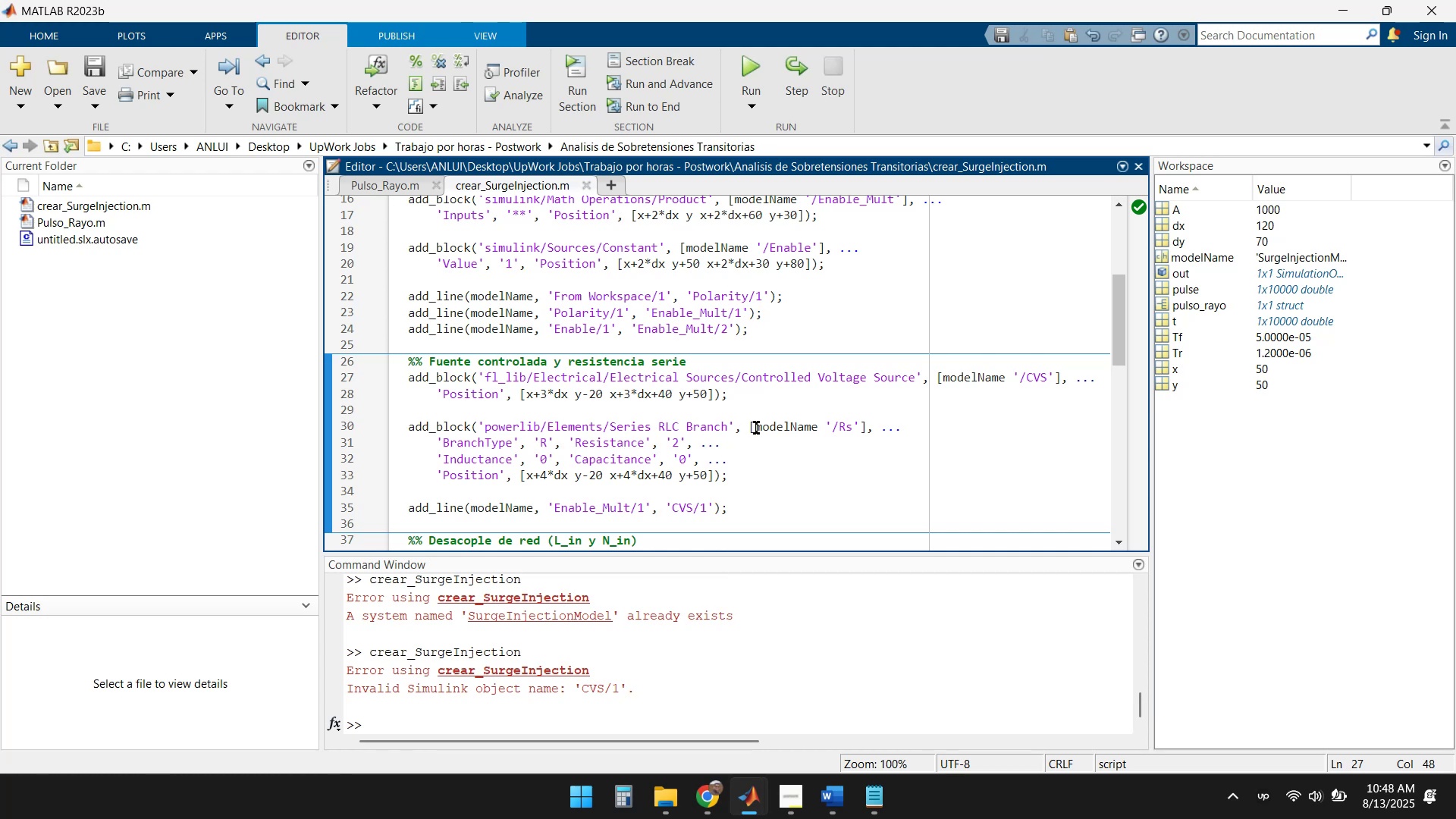 
wait(11.18)
 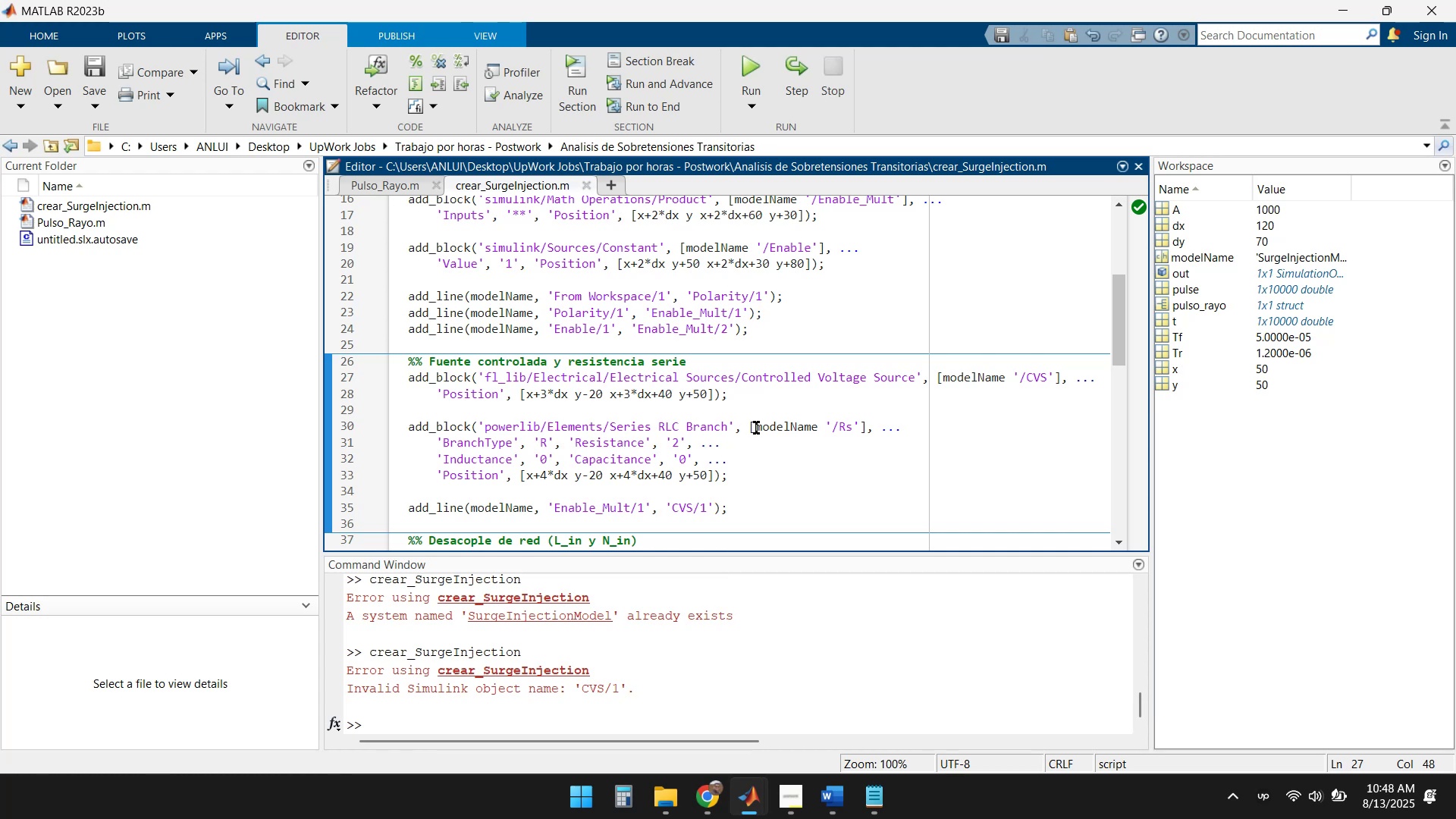 
left_click([752, 811])
 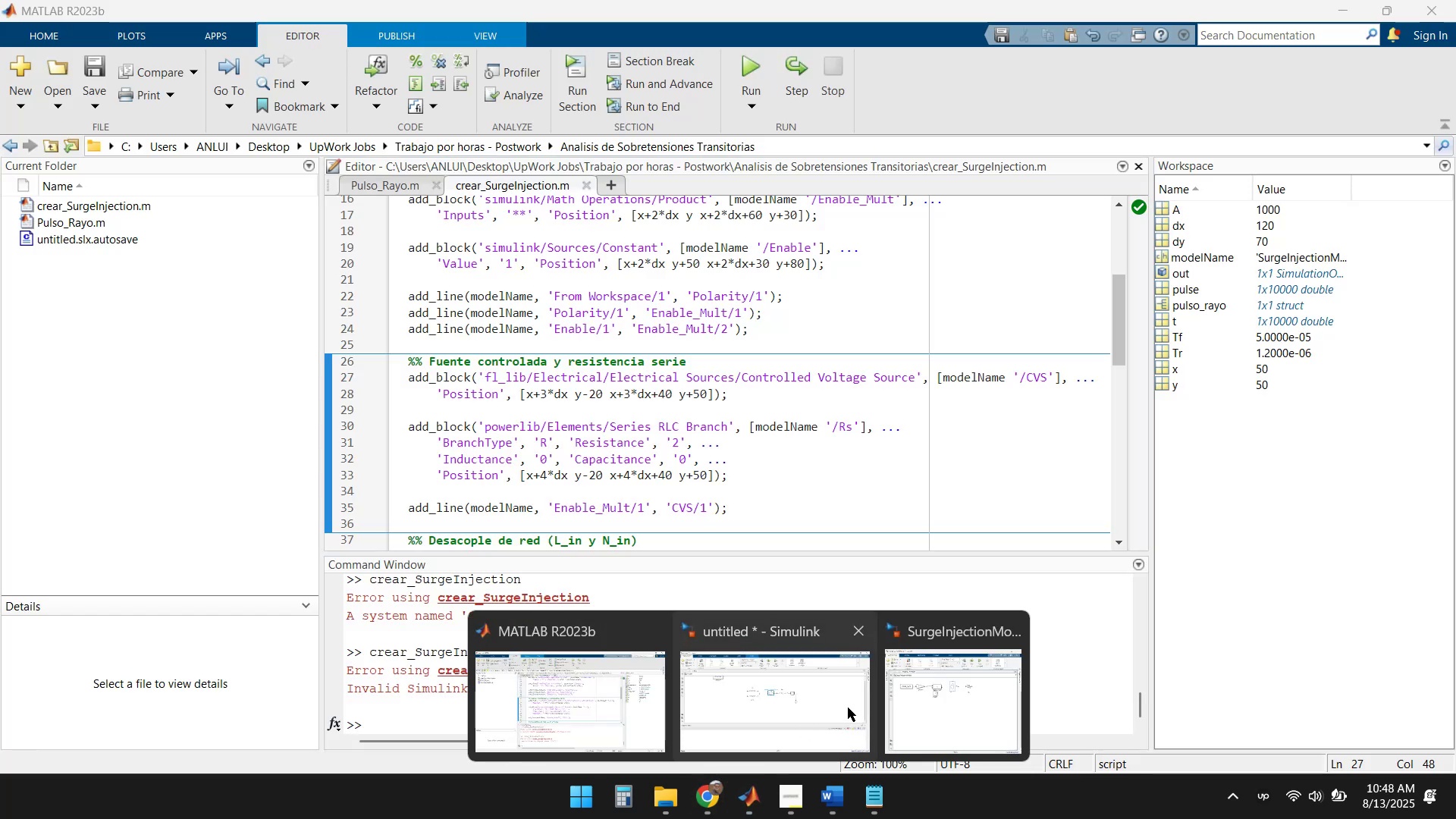 
left_click([964, 701])
 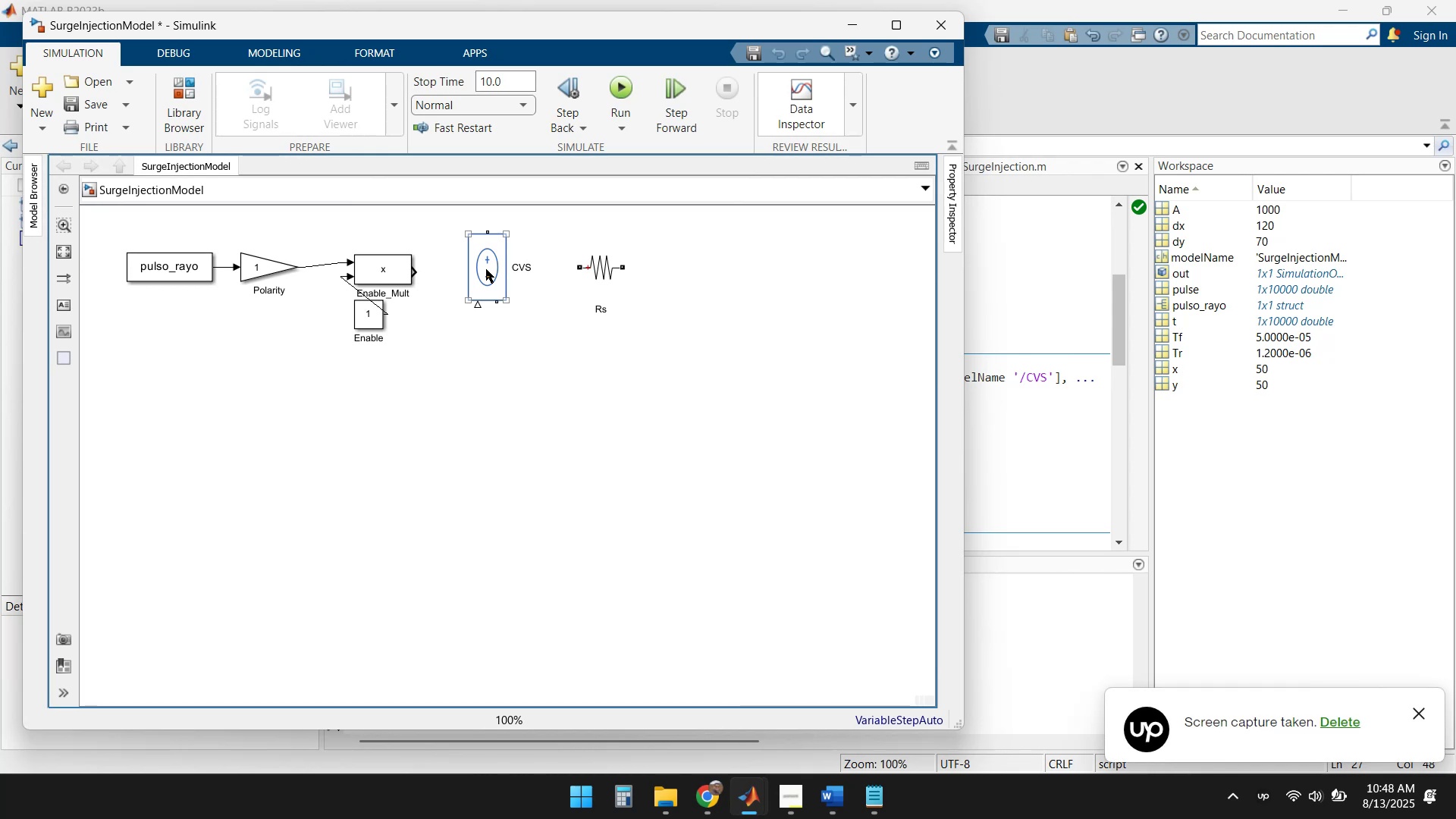 
left_click([486, 269])
 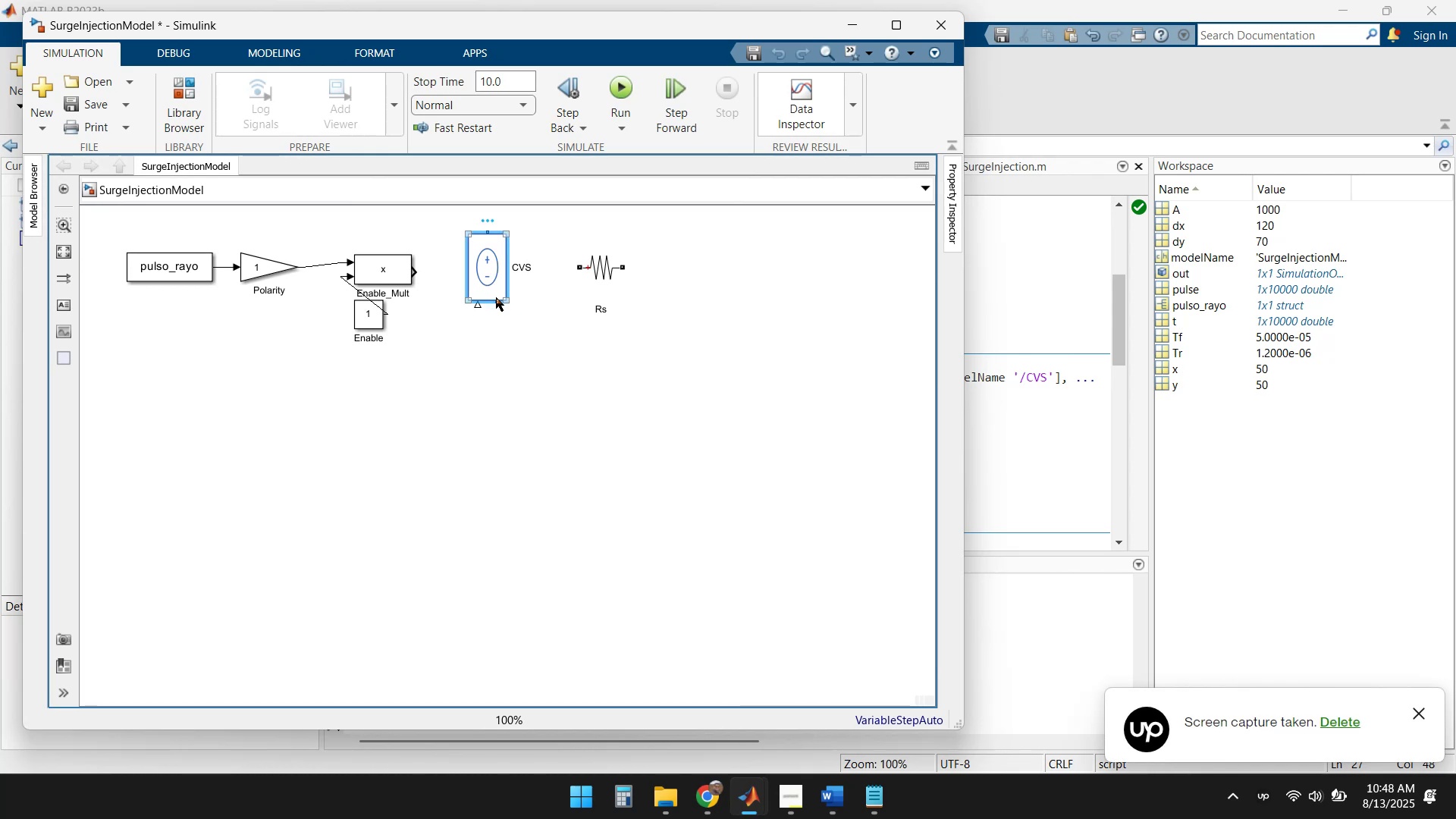 
key(Control+R)
 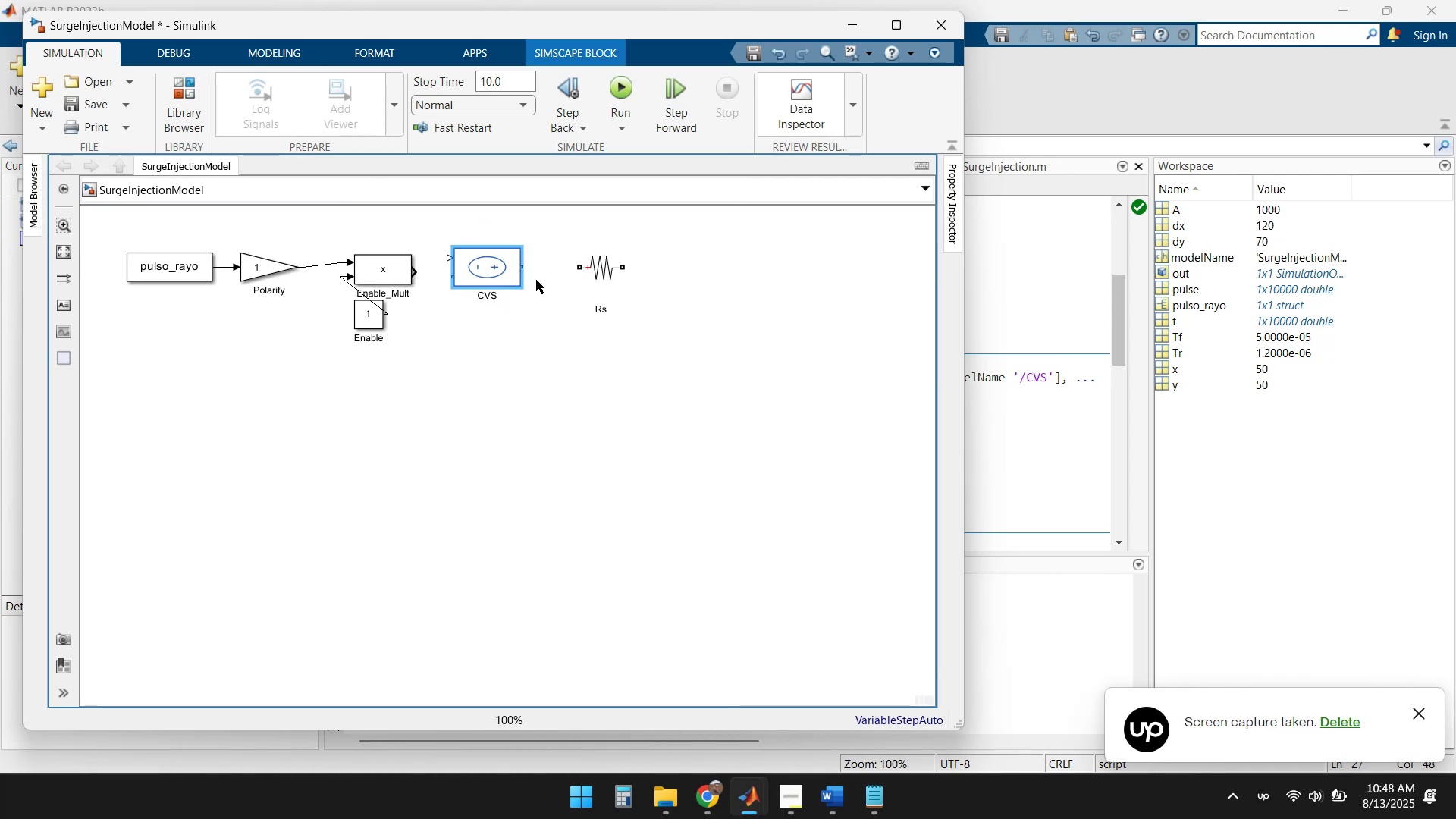 
left_click_drag(start_coordinate=[506, 275], to_coordinate=[511, 273])
 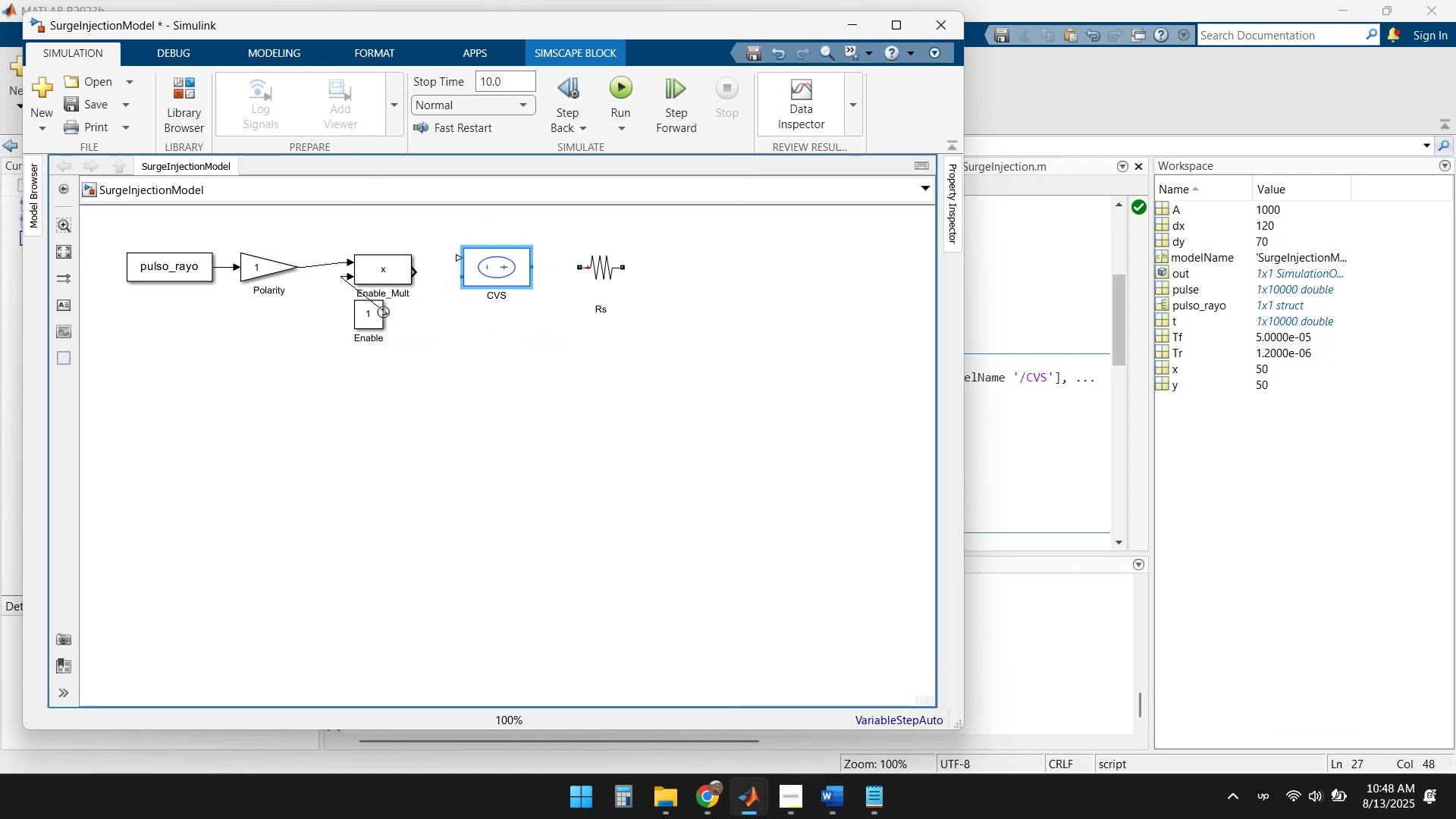 
left_click_drag(start_coordinate=[369, 319], to_coordinate=[303, 343])
 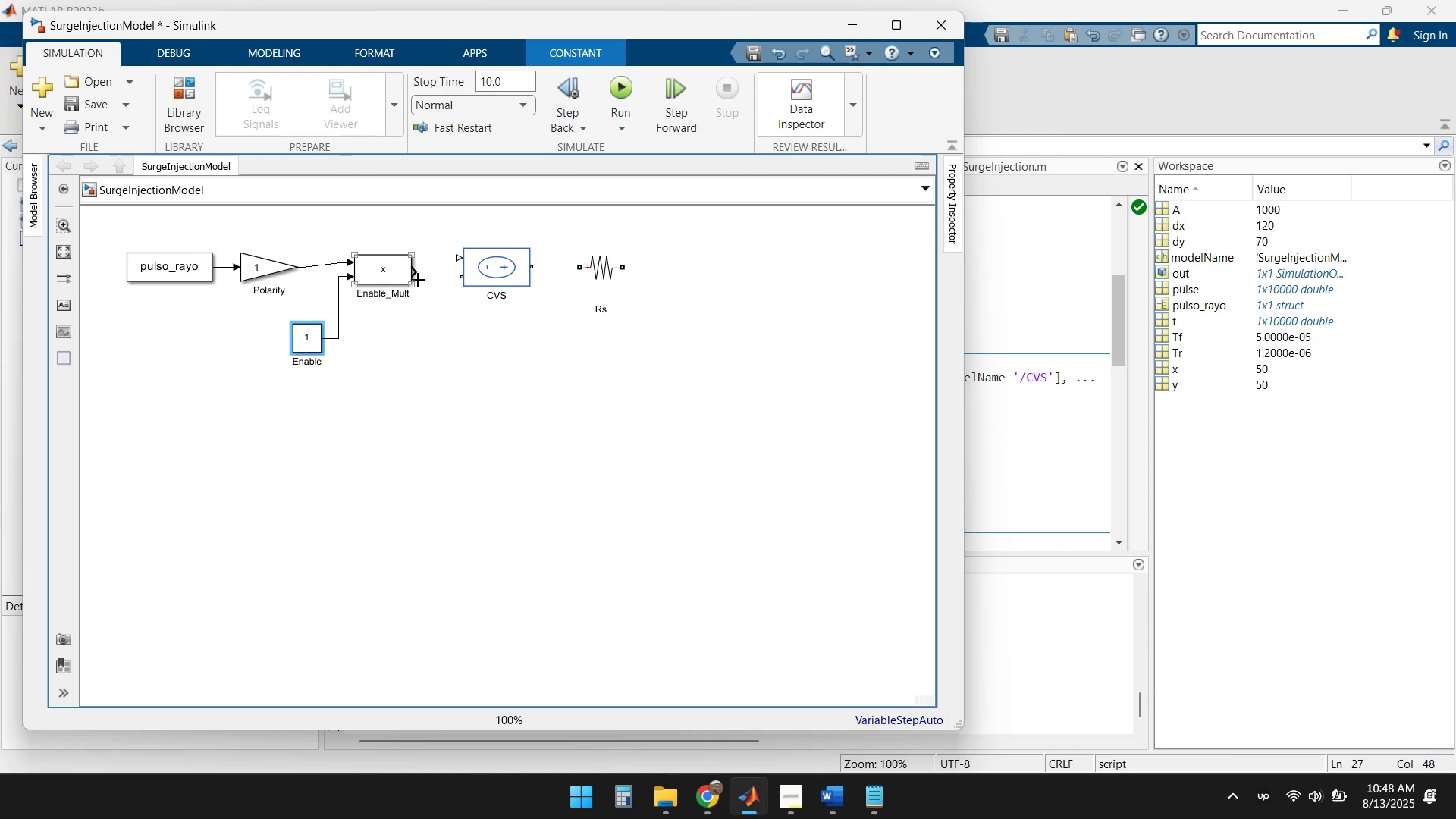 
left_click_drag(start_coordinate=[421, 276], to_coordinate=[463, 275])
 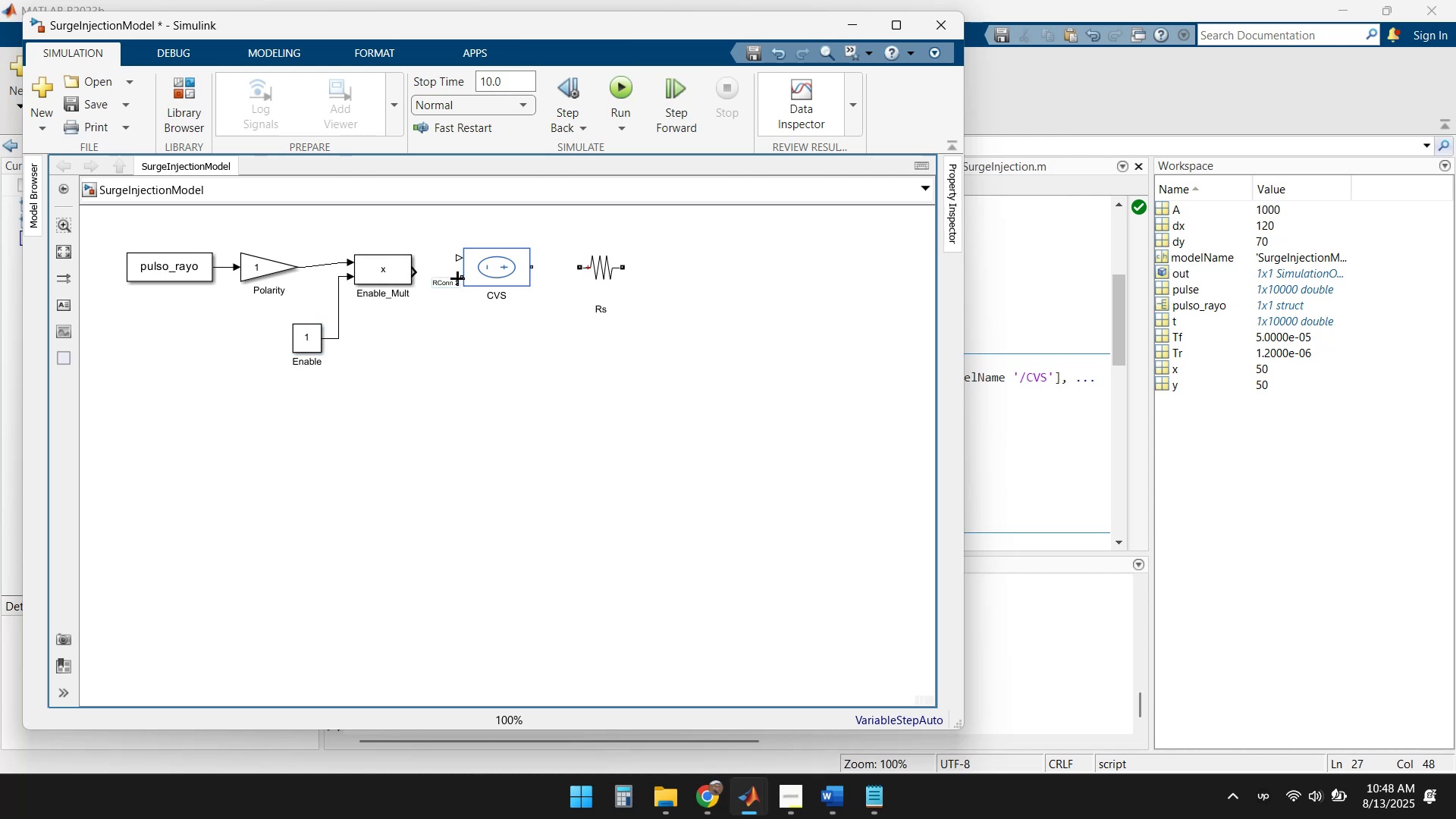 
left_click_drag(start_coordinate=[494, 264], to_coordinate=[497, 258])
 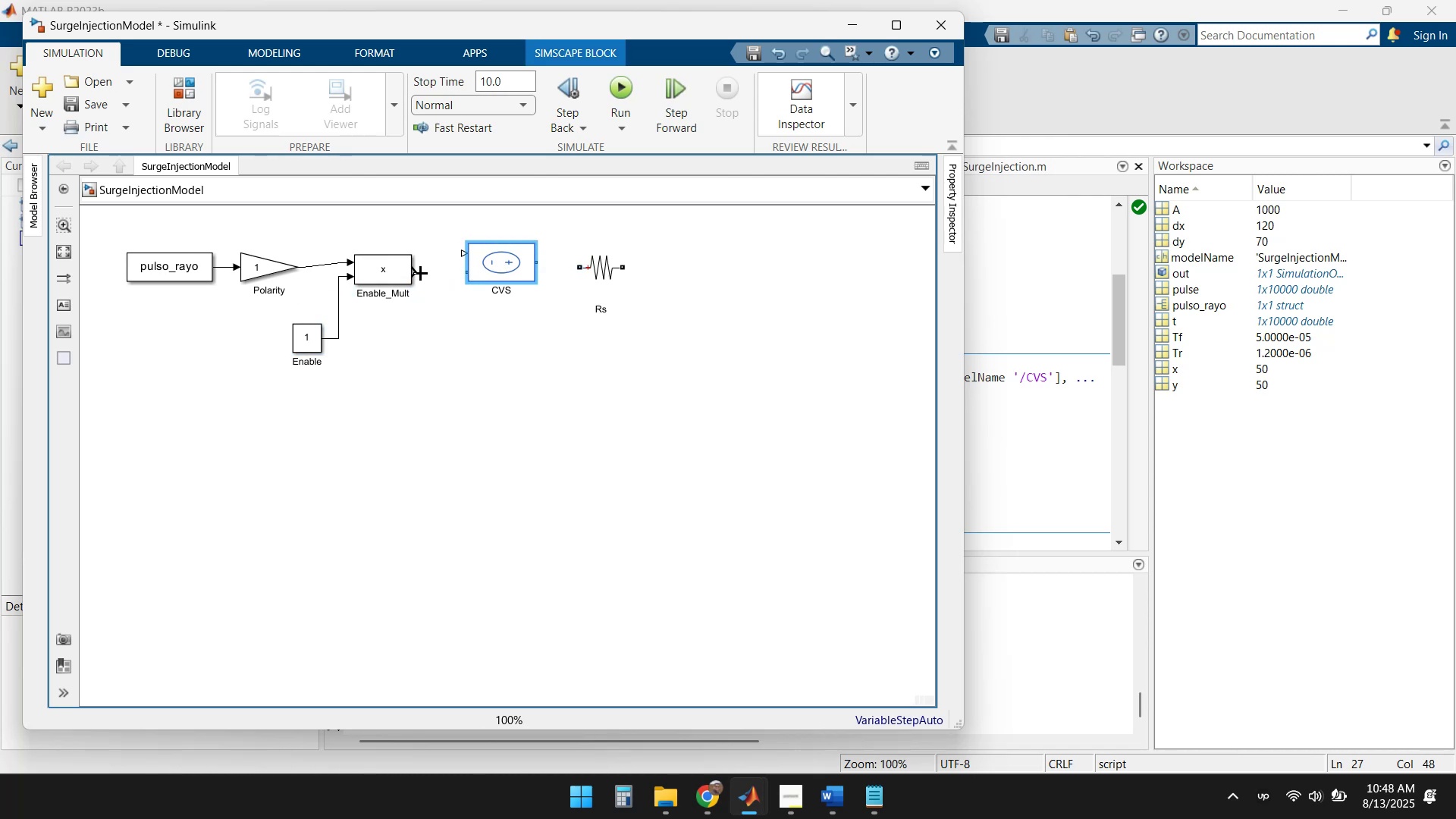 
left_click_drag(start_coordinate=[419, 271], to_coordinate=[458, 325])
 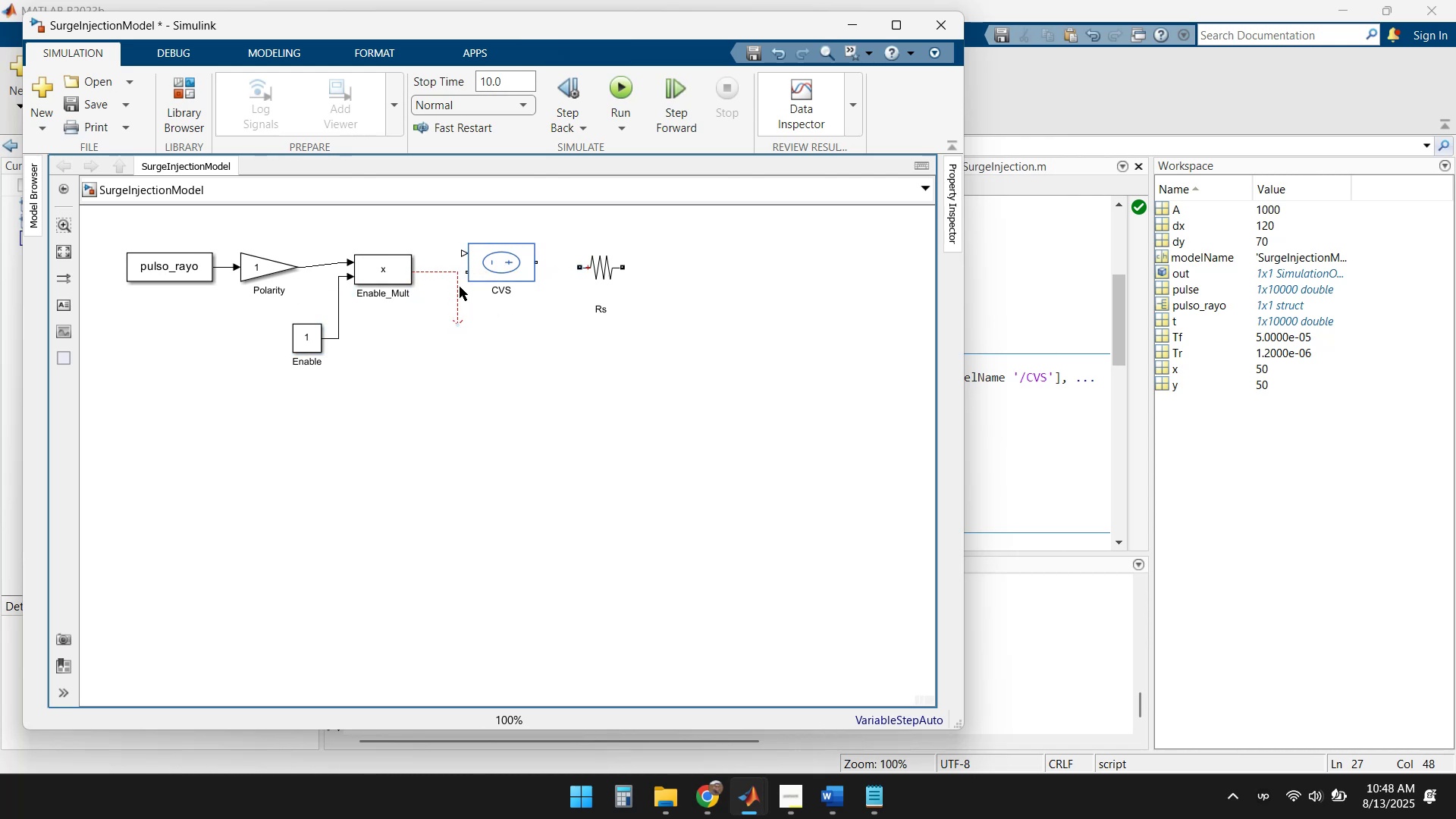 
left_click([459, 286])
 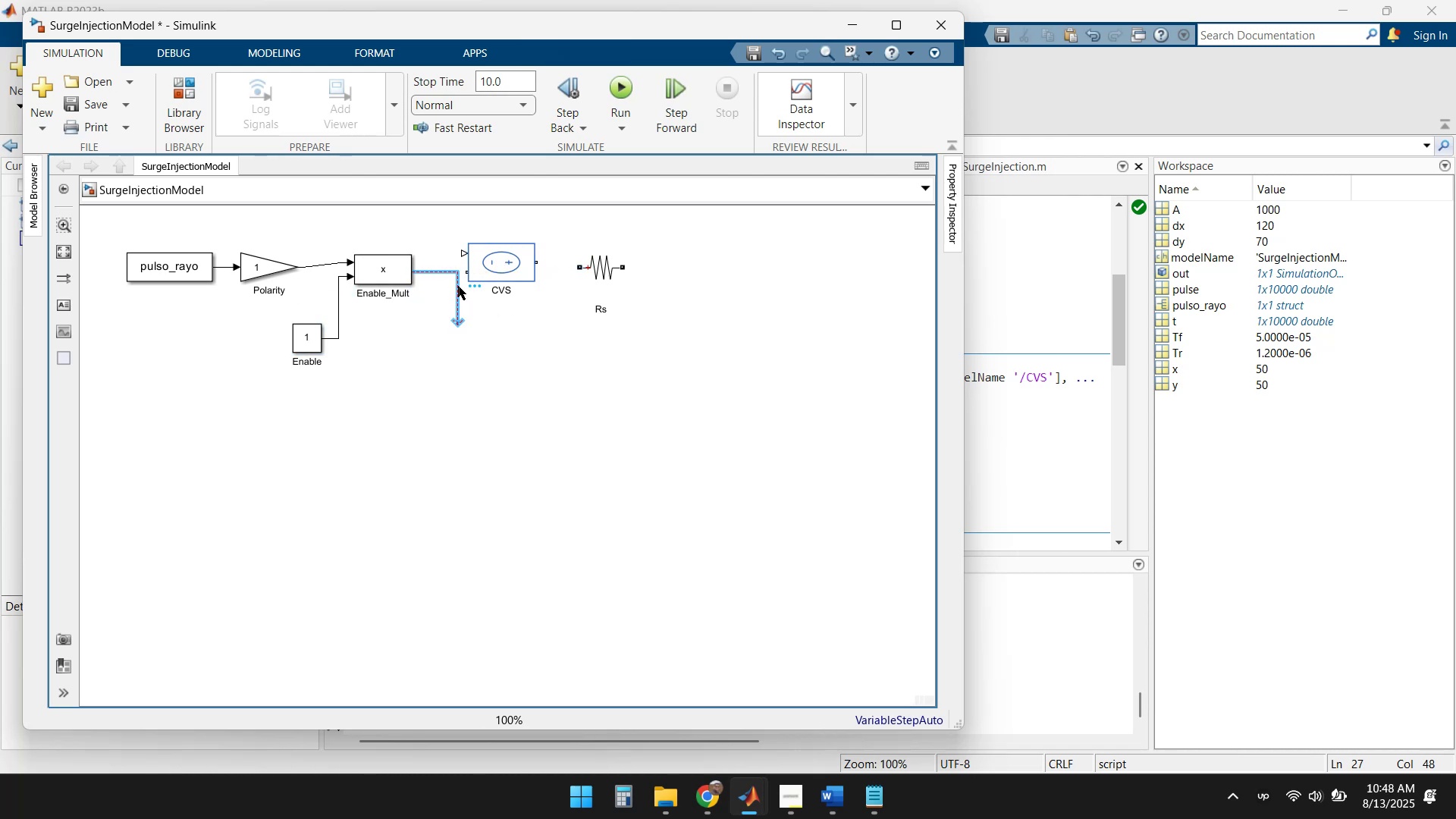 
key(Delete)
 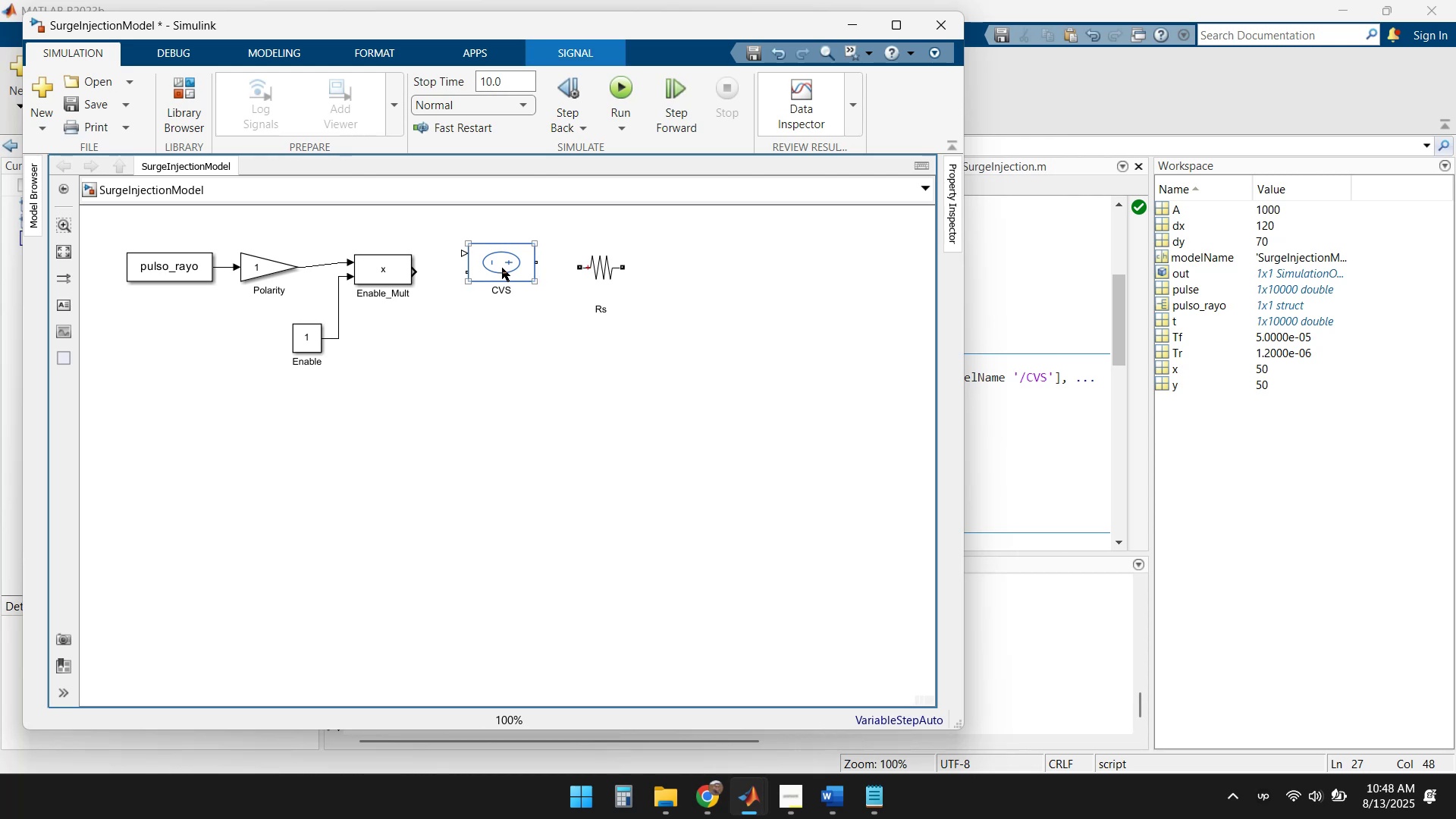 
left_click([502, 268])
 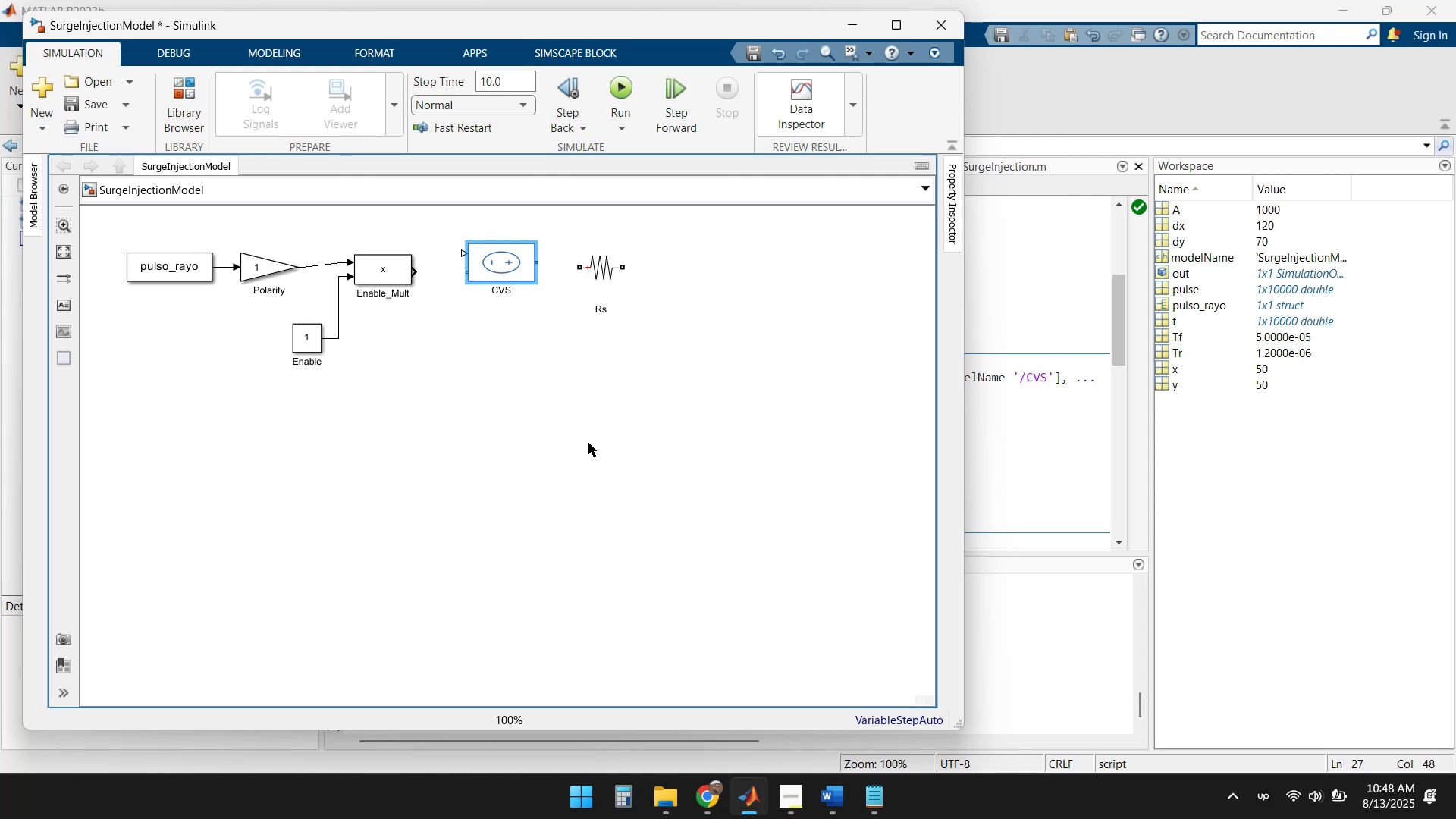 
key(Delete)
 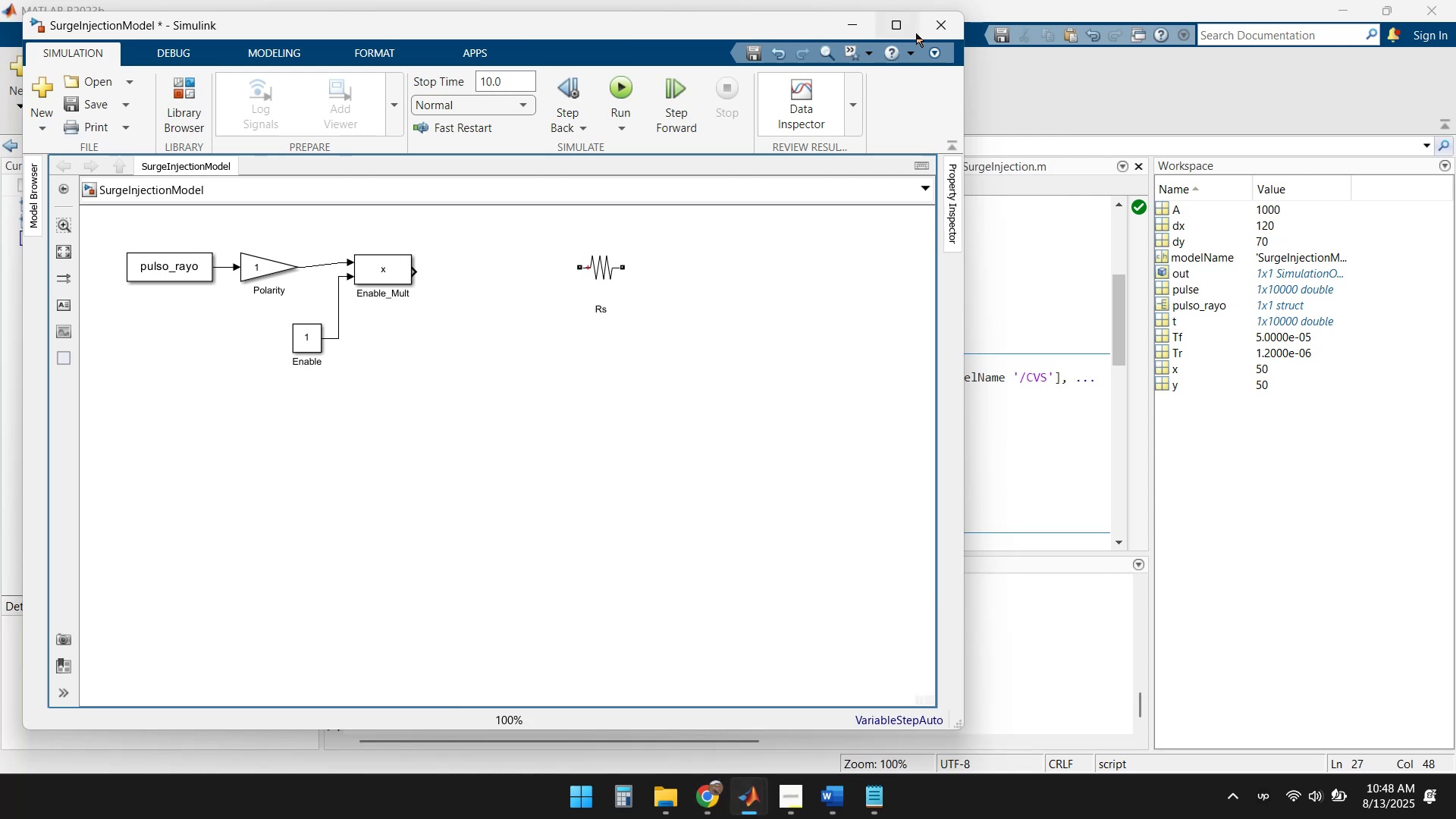 
left_click([754, 400])
 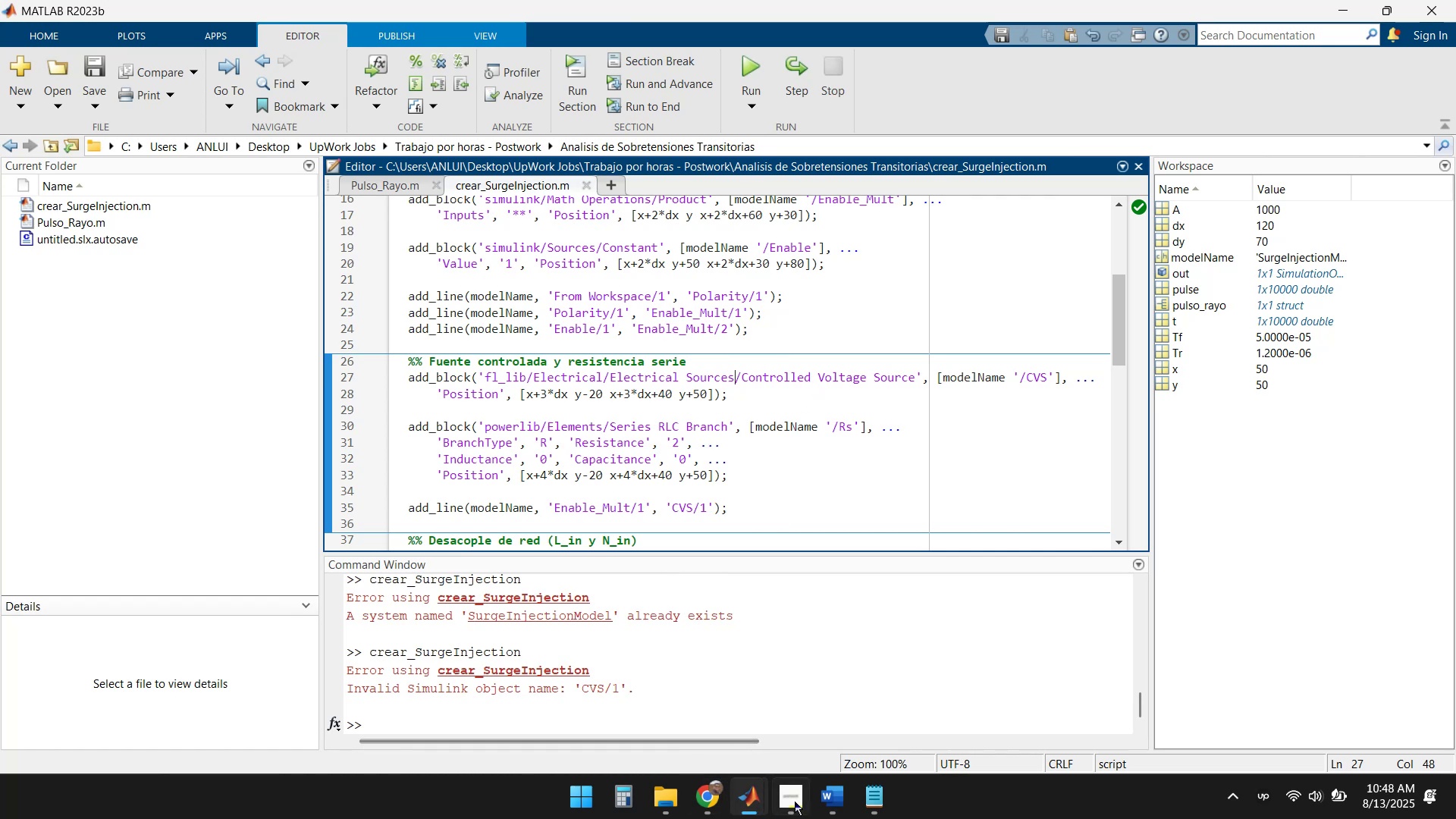 
wait(6.32)
 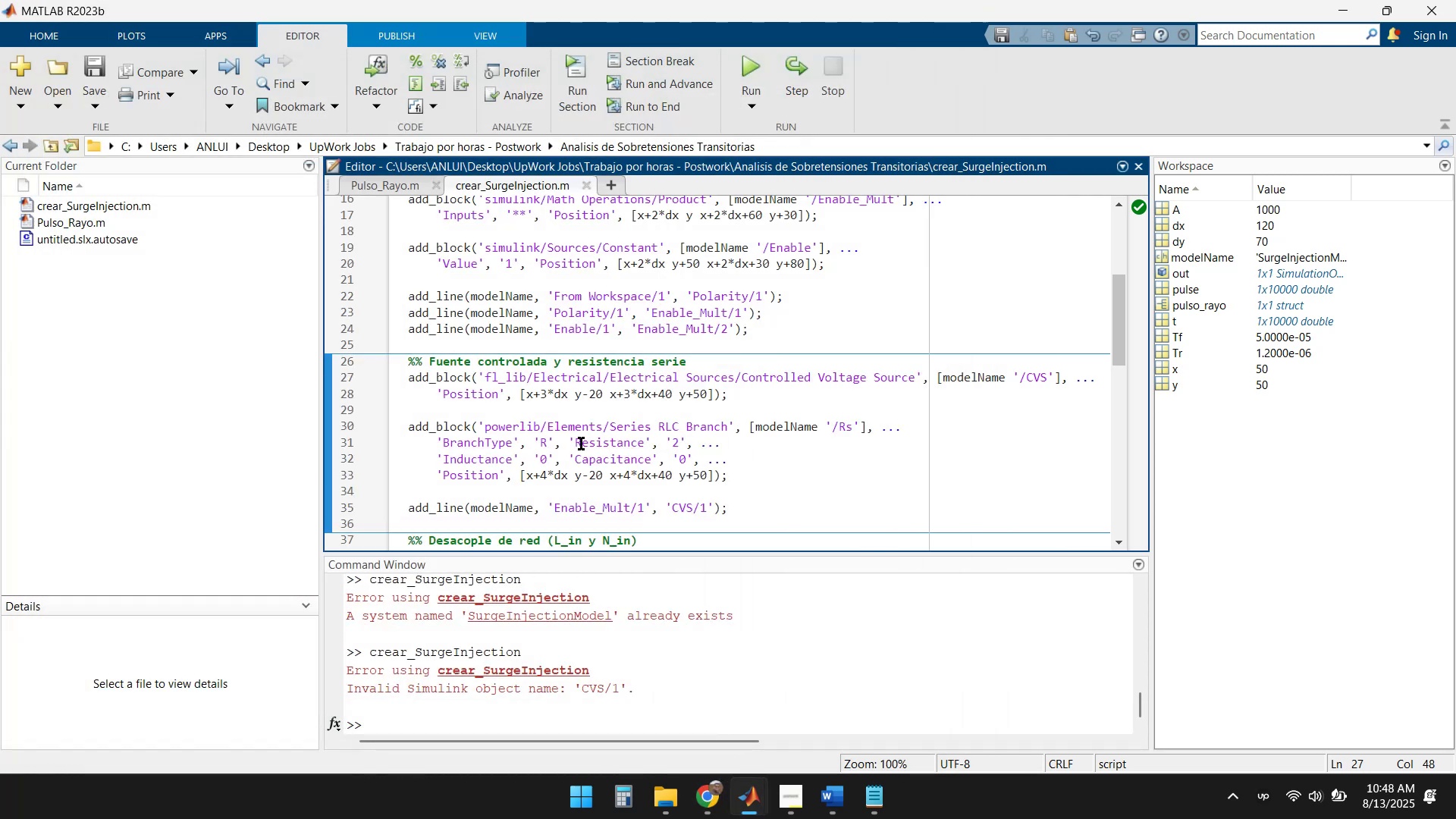 
left_click([851, 666])
 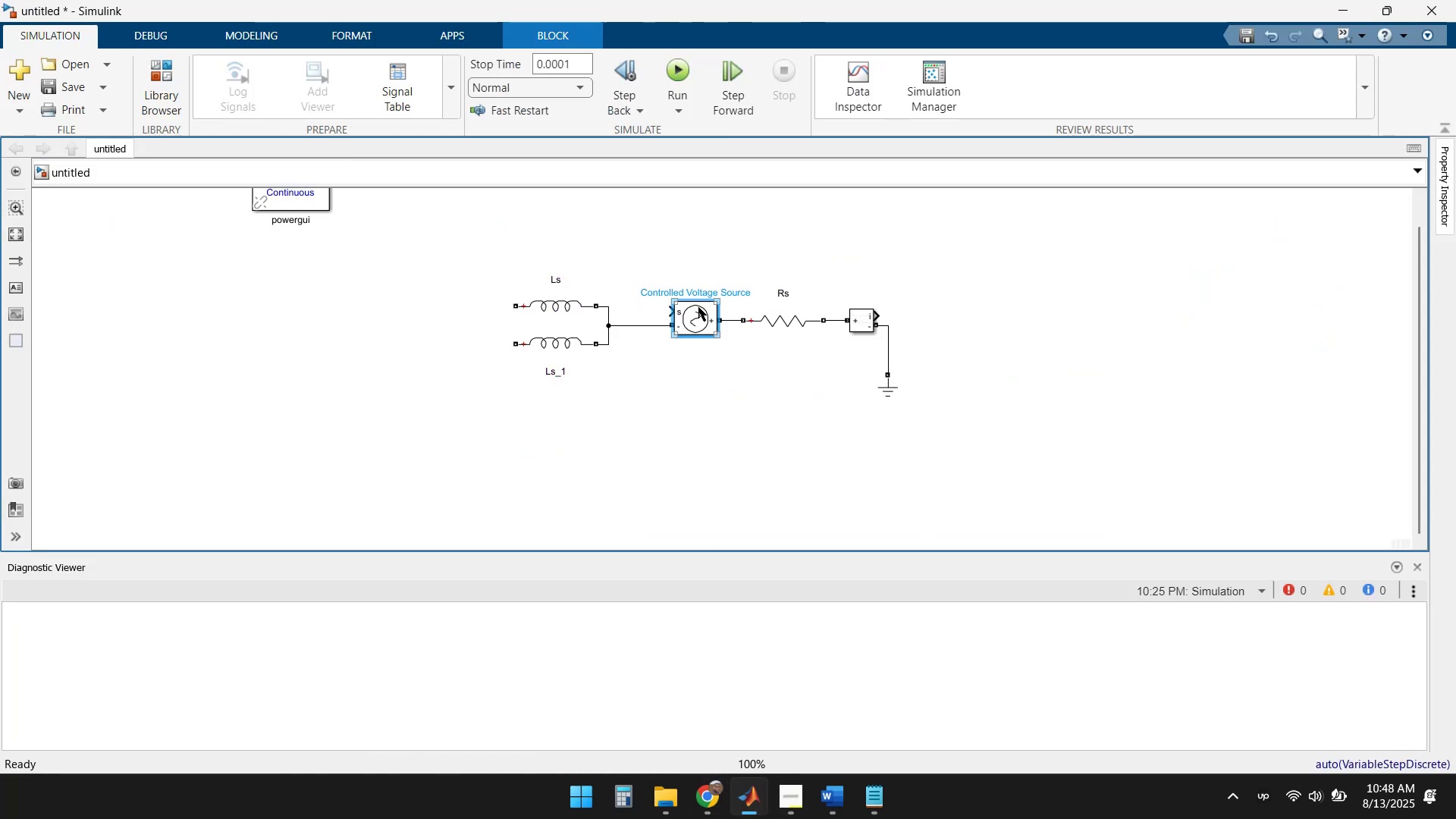 
left_click([698, 307])
 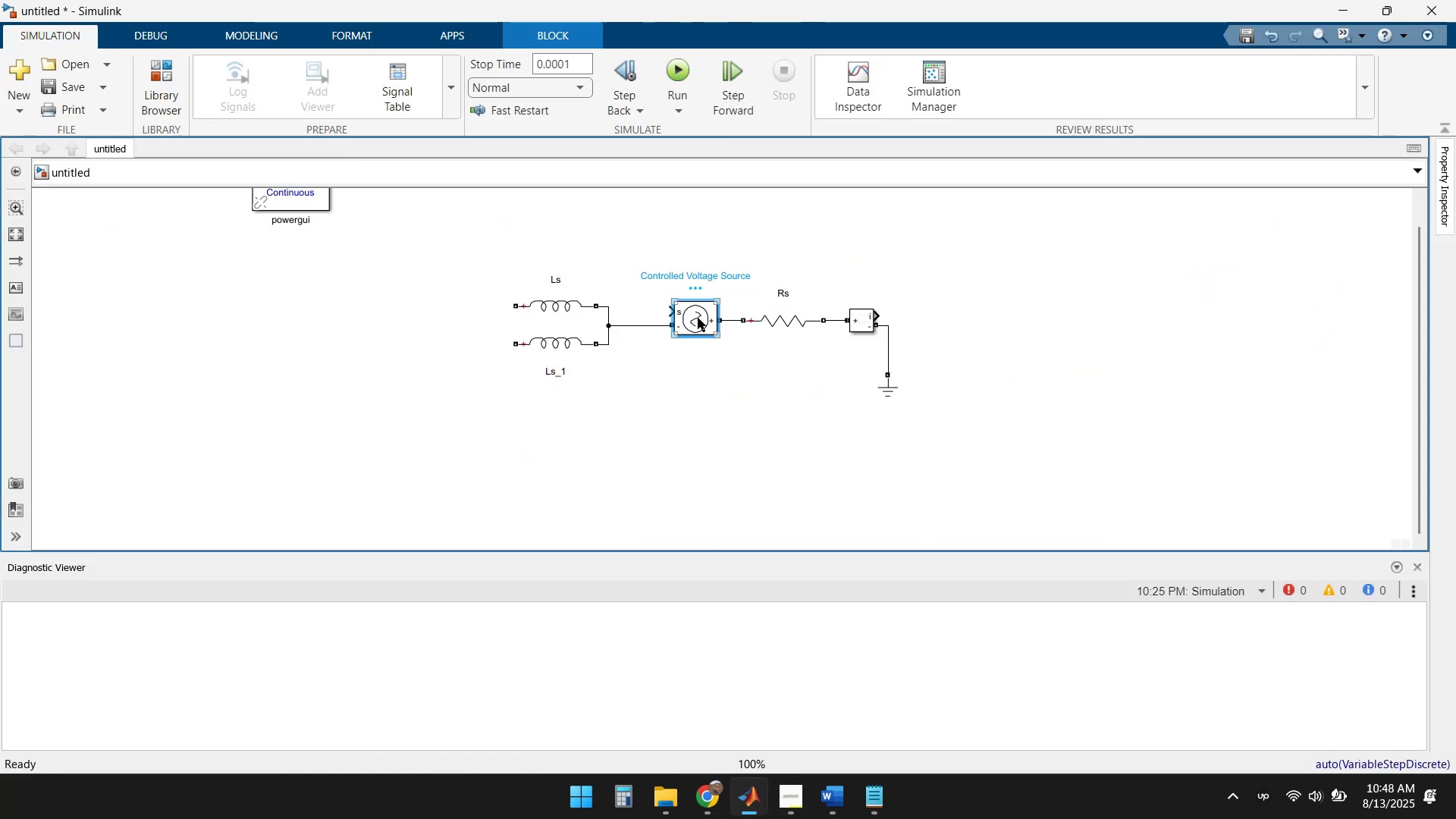 
double_click([698, 318])
 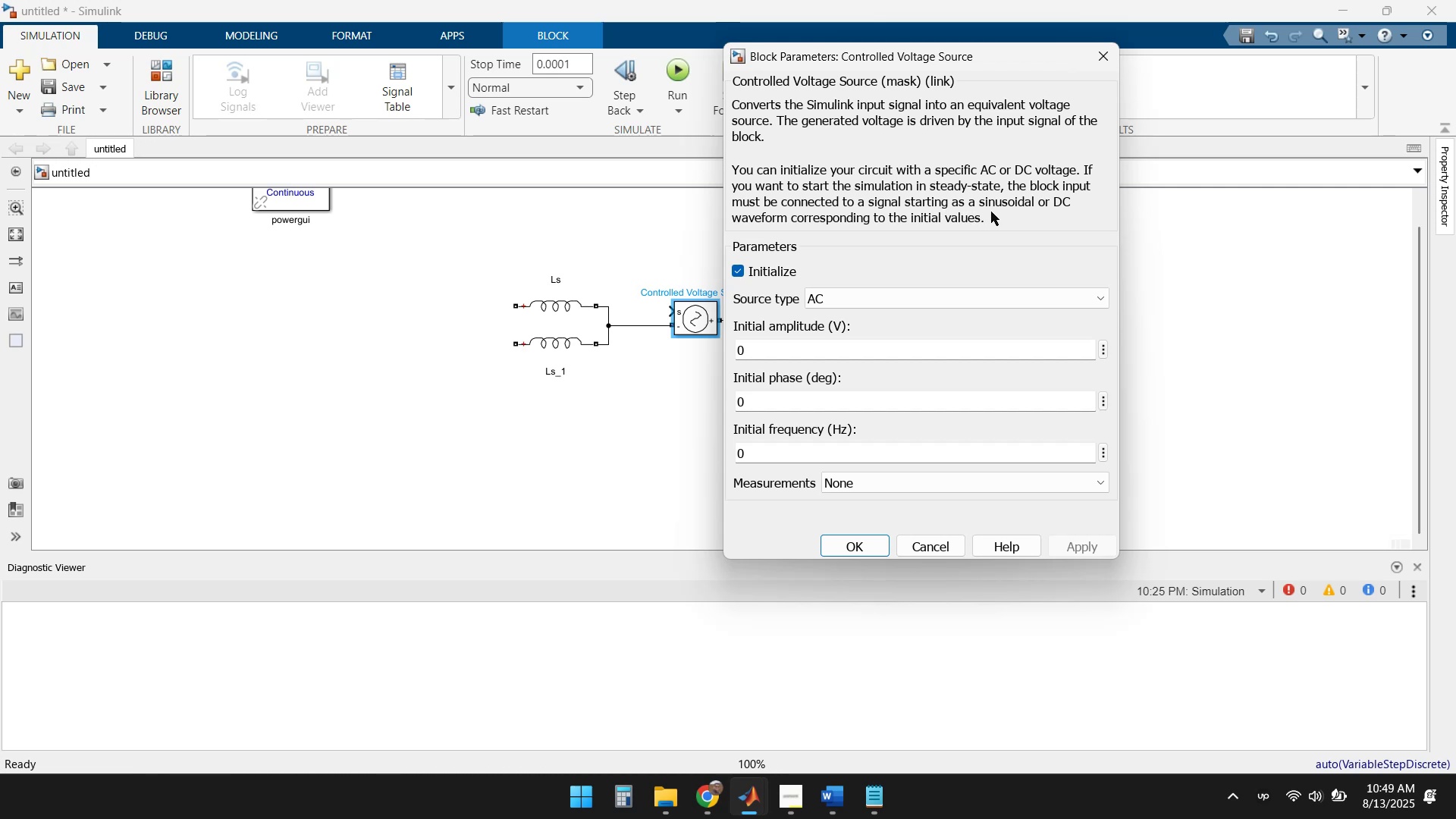 
wait(28.11)
 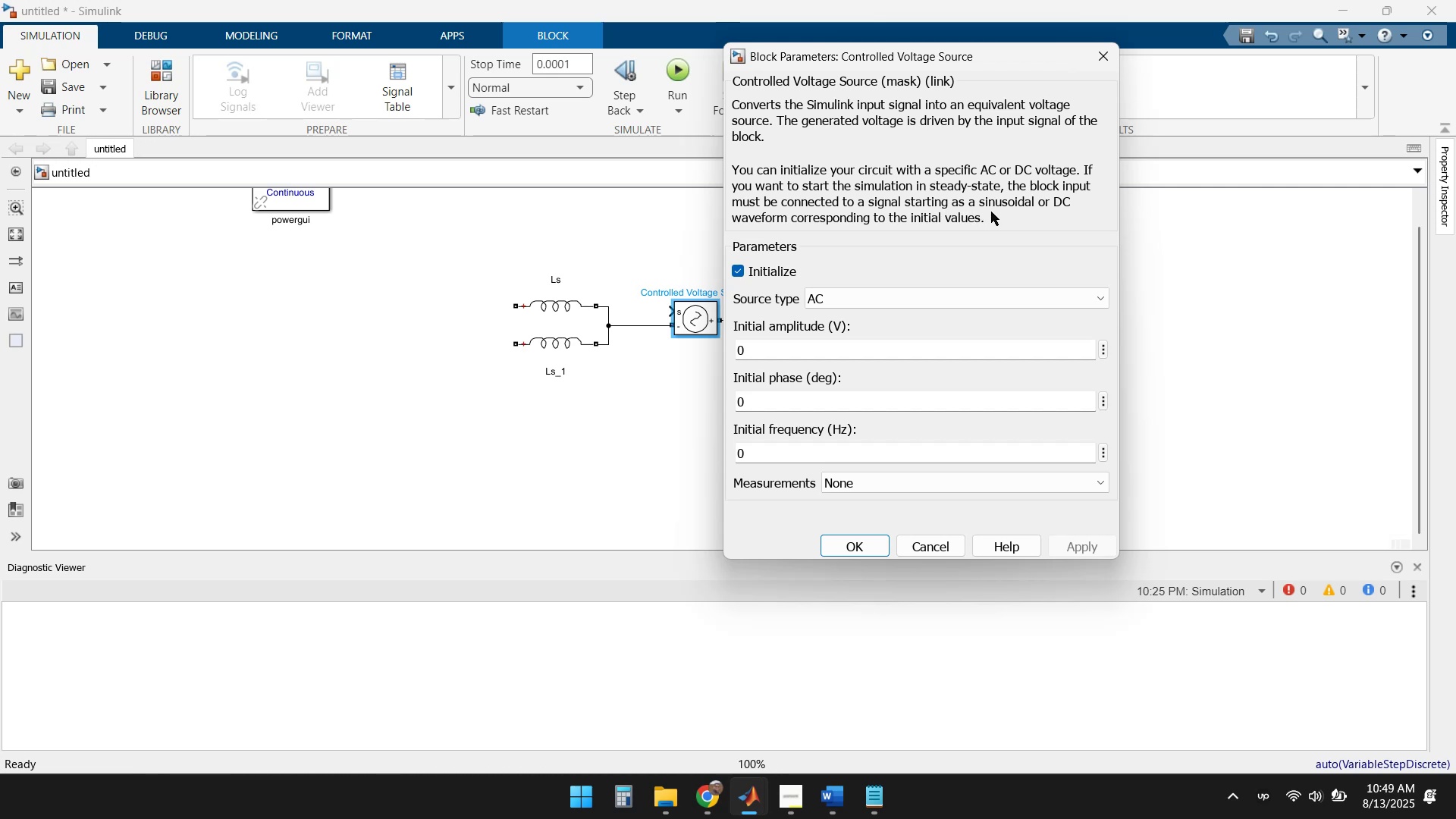 
left_click([645, 329])
 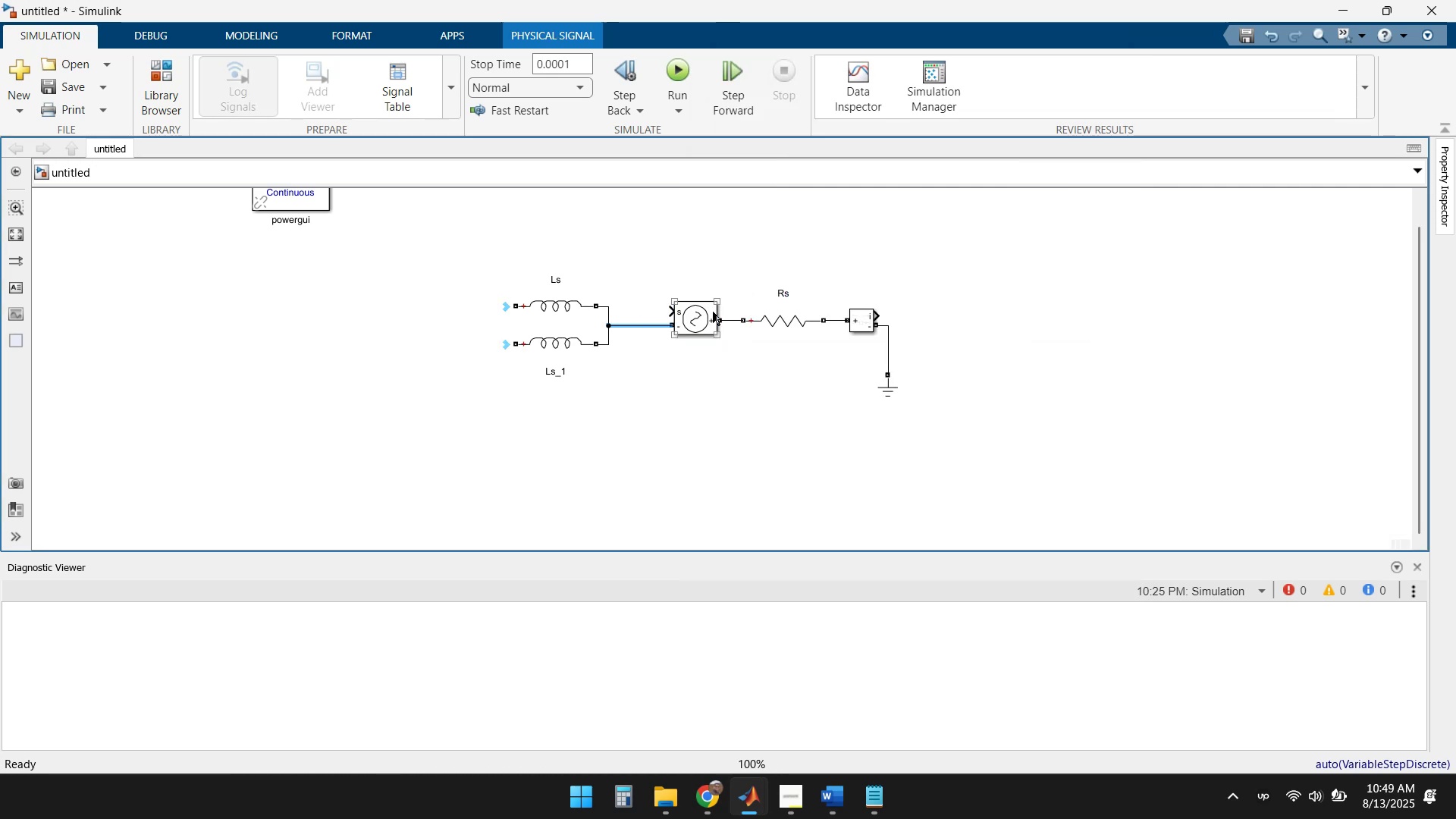 
key(Delete)
 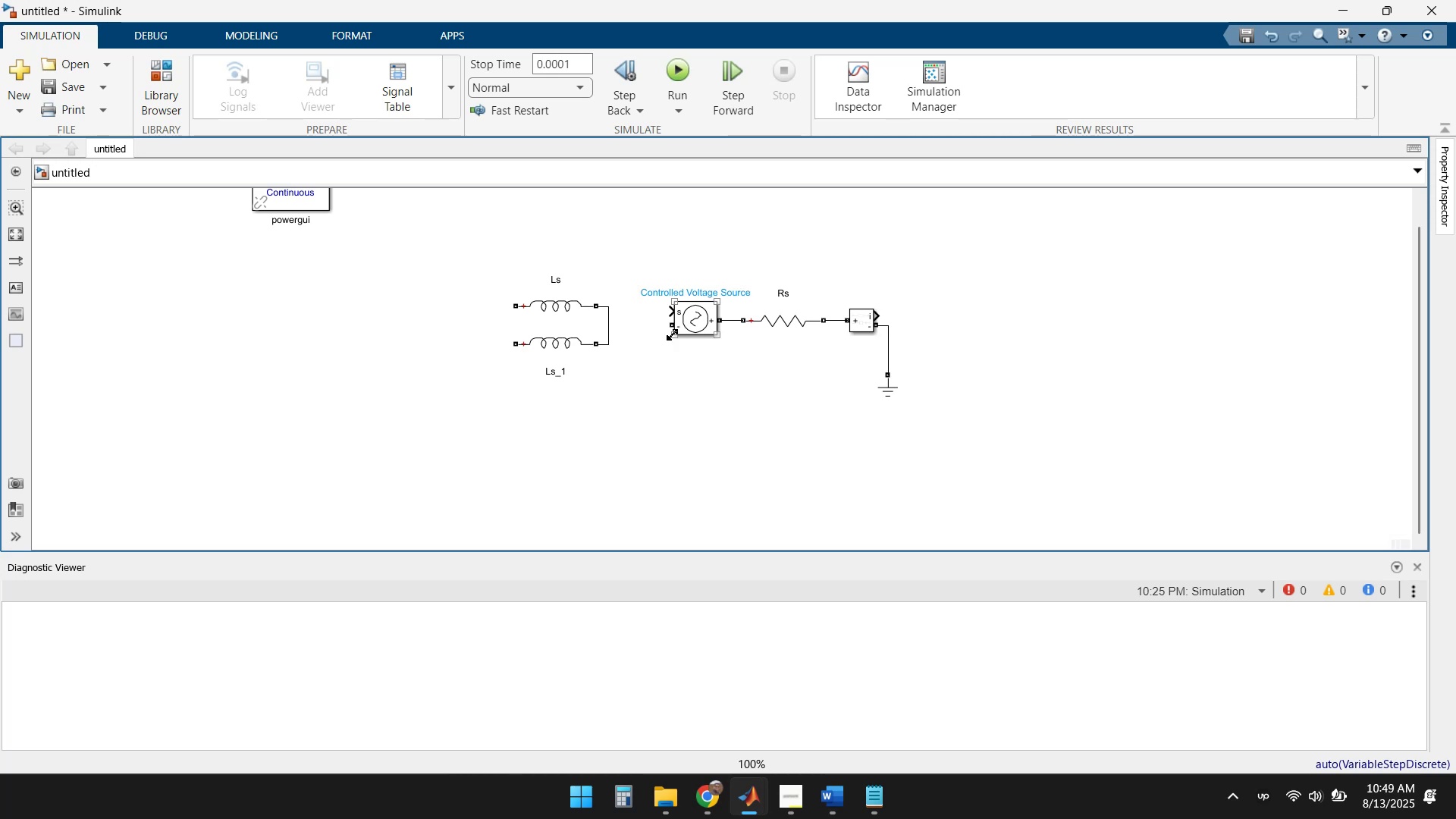 
left_click_drag(start_coordinate=[618, 393], to_coordinate=[488, 275])
 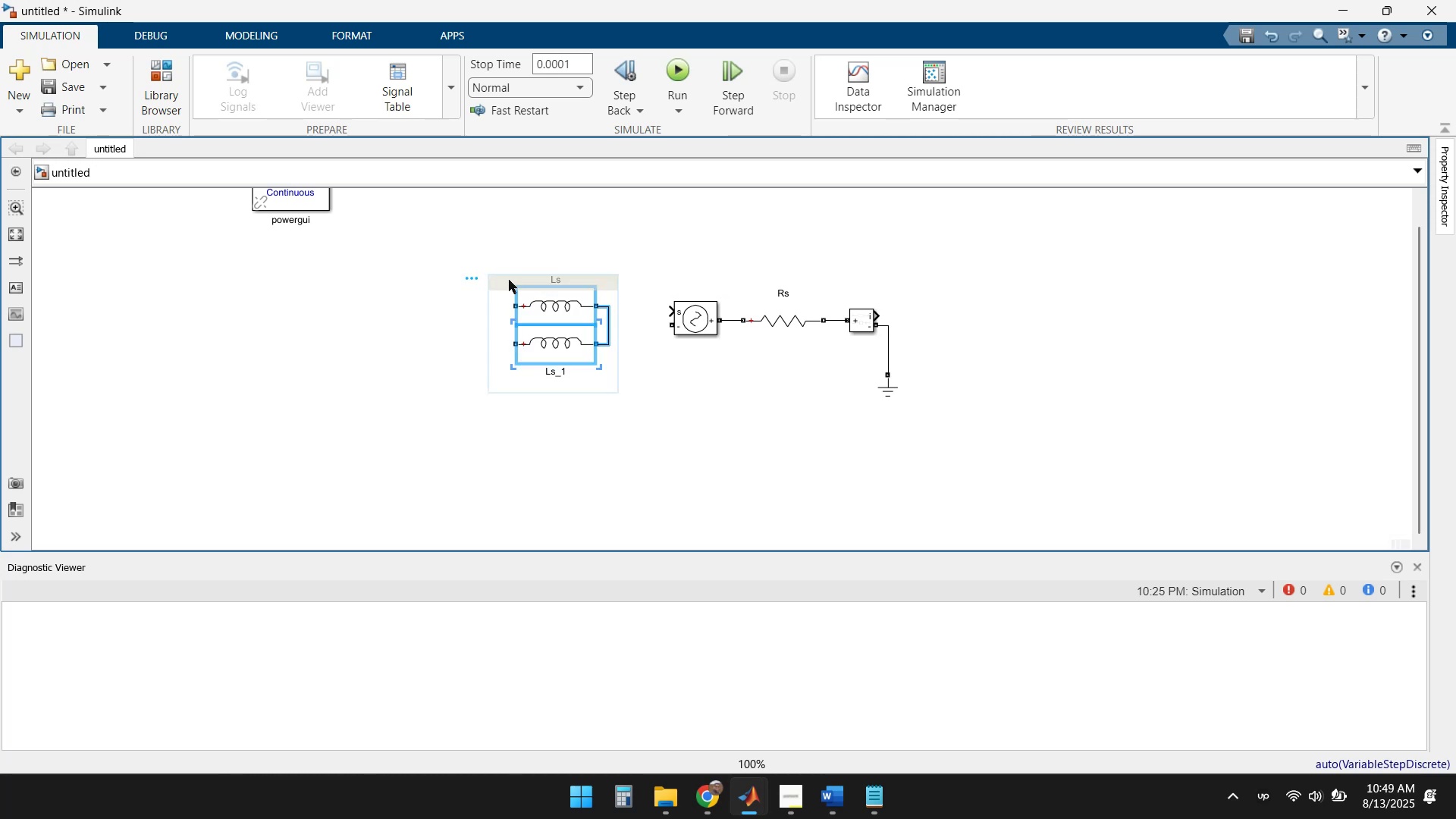 
key(Delete)
 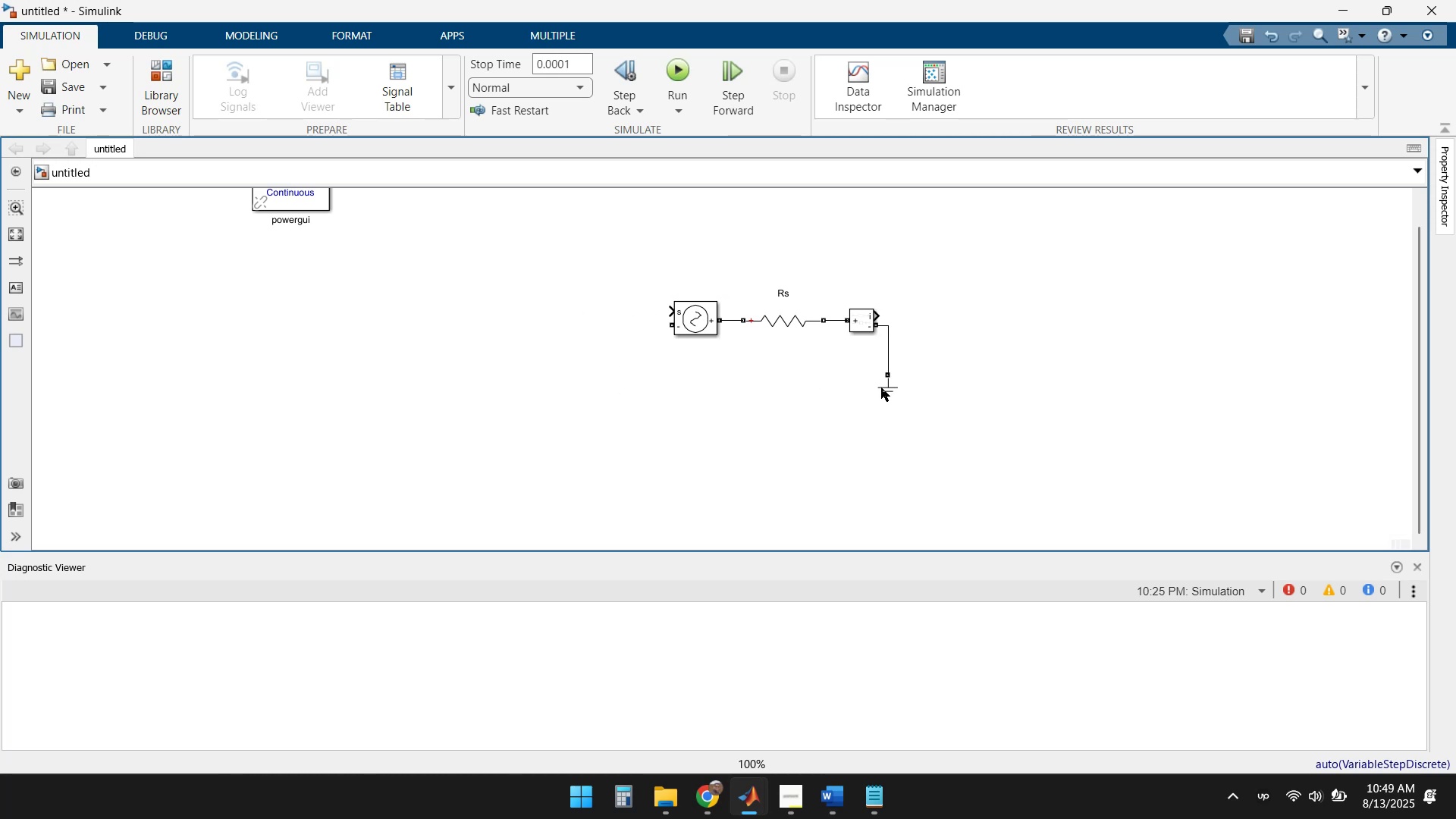 
left_click_drag(start_coordinate=[943, 419], to_coordinate=[622, 266])
 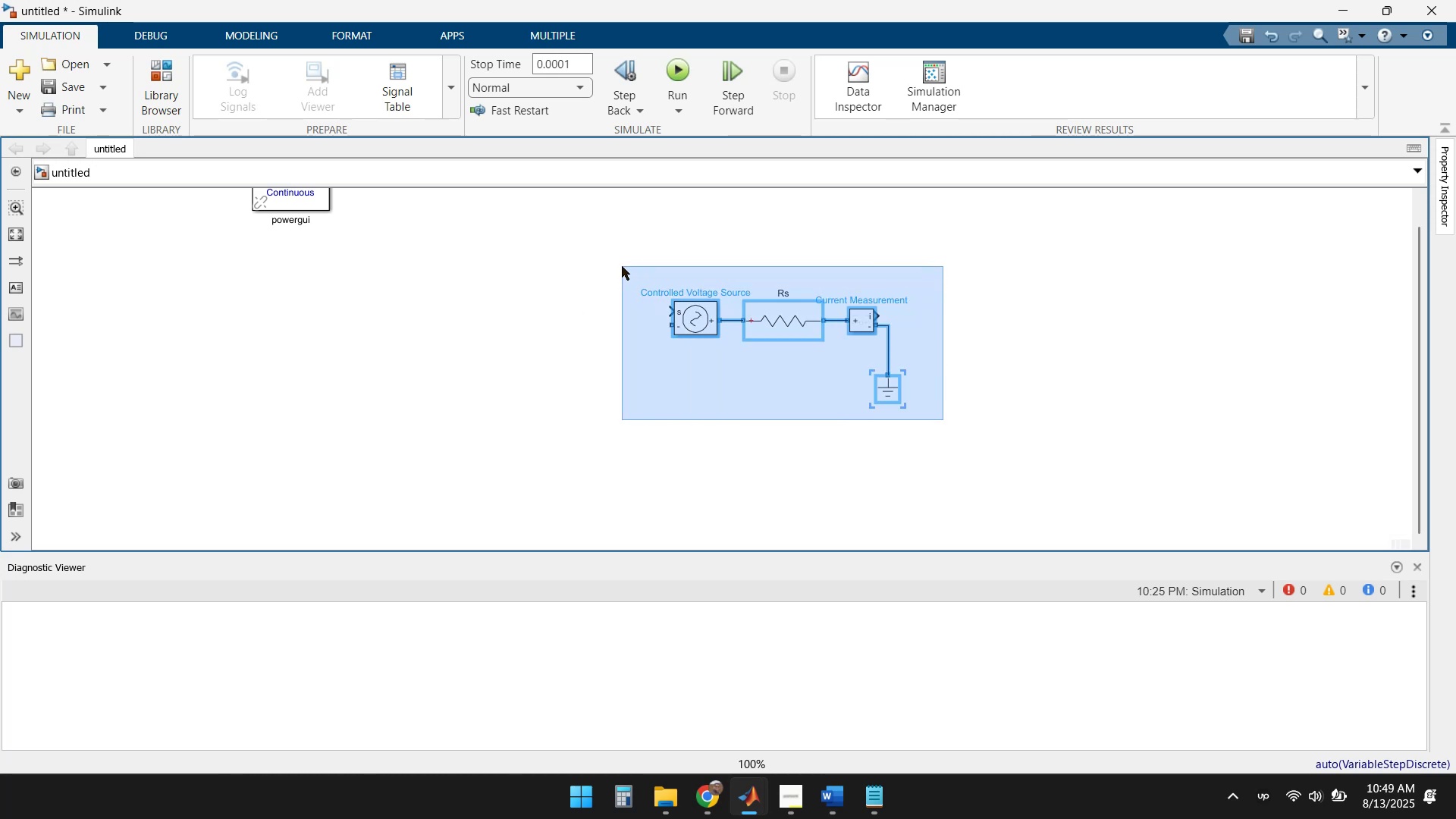 
key(Delete)
 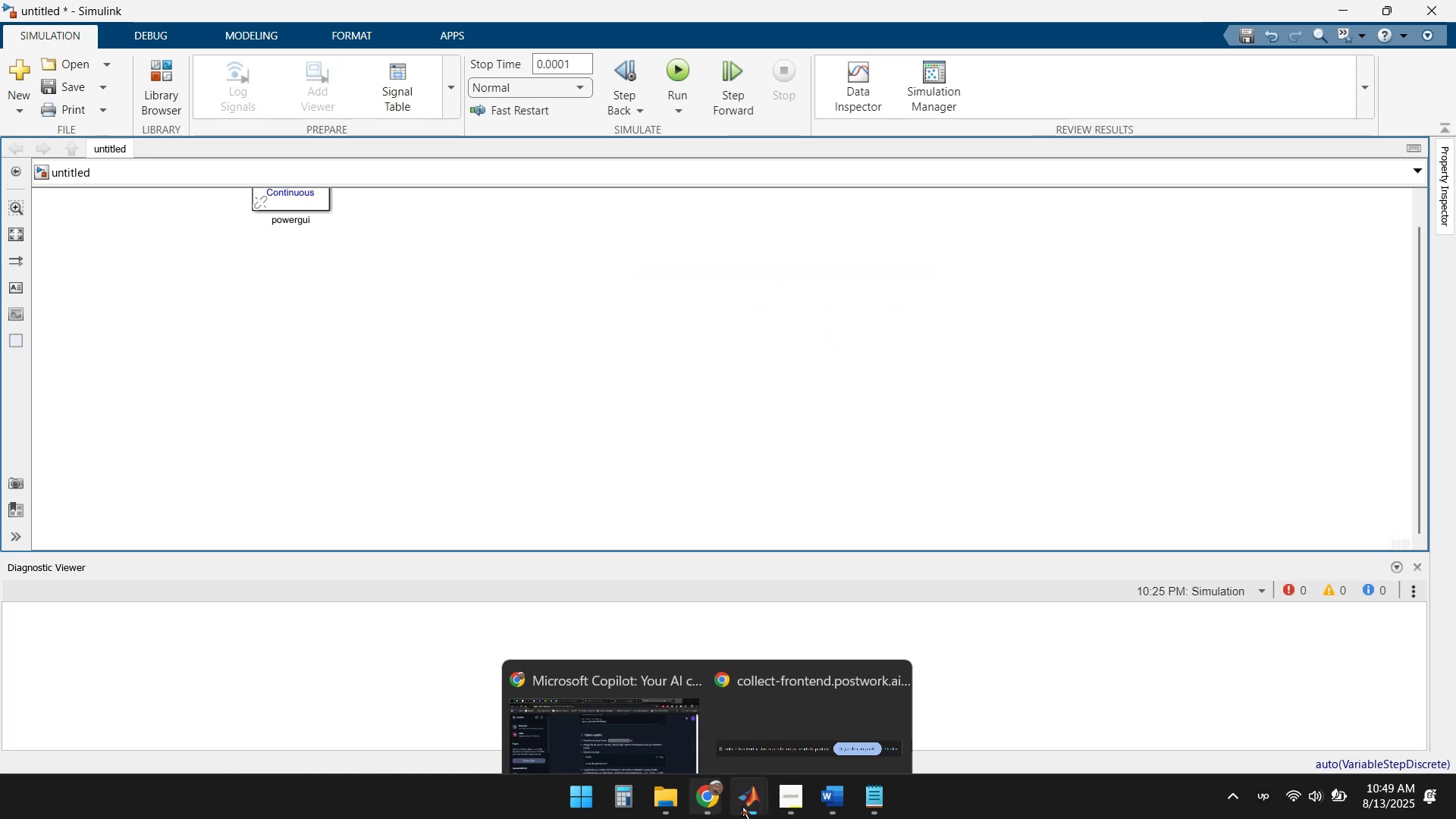 
double_click([651, 717])
 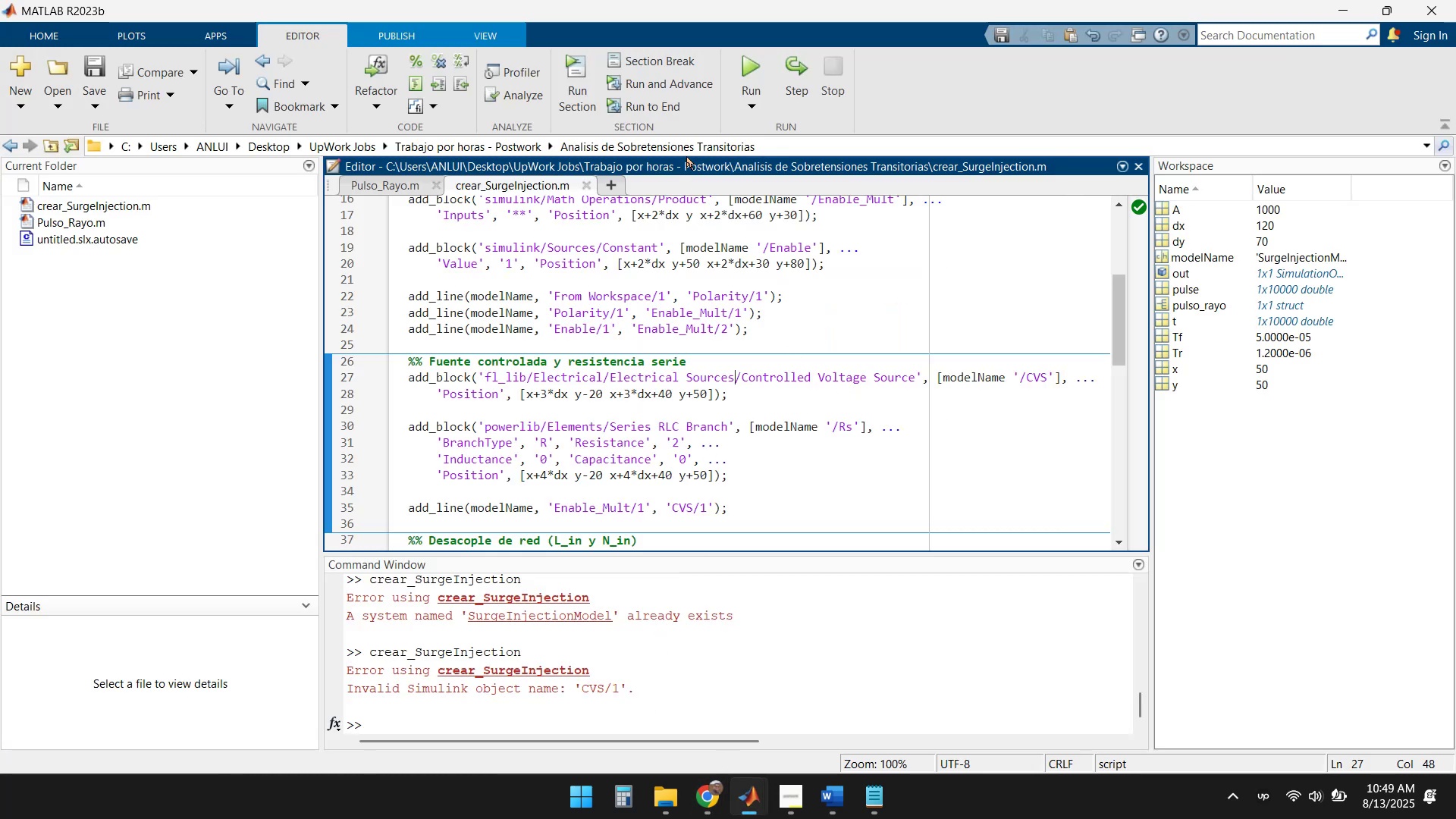 
left_click([742, 64])
 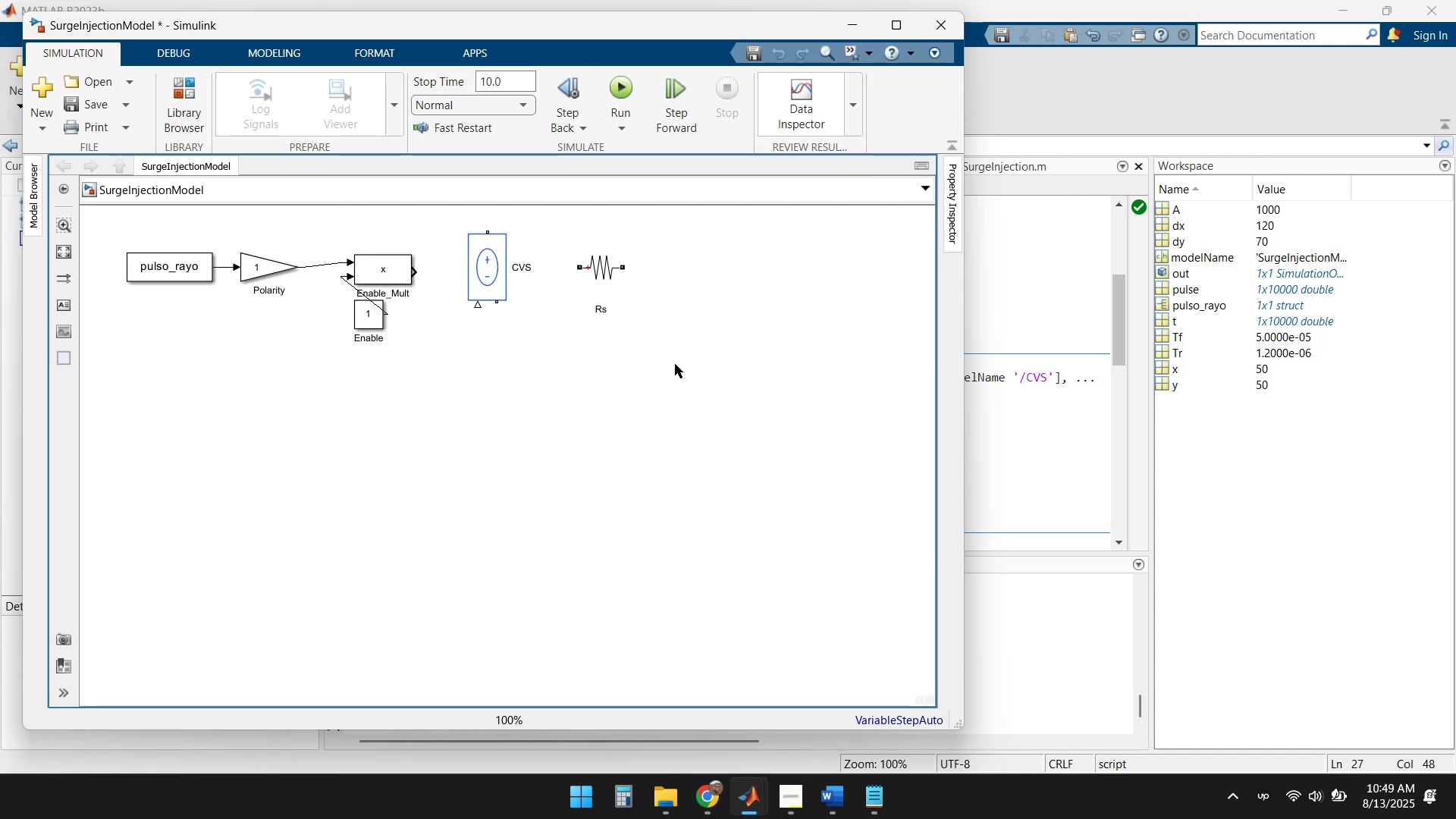 
left_click_drag(start_coordinate=[366, 324], to_coordinate=[308, 331])
 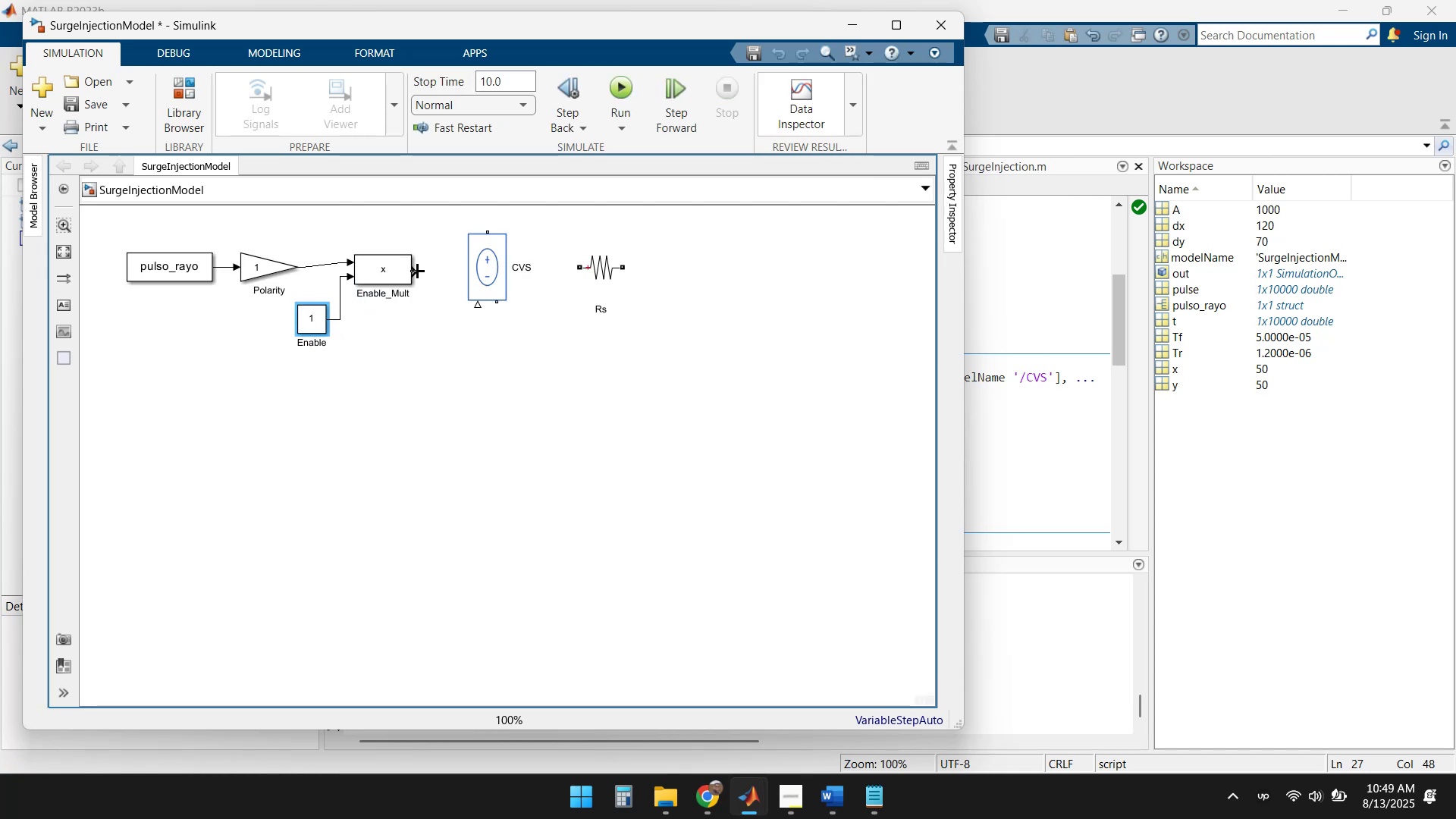 
left_click_drag(start_coordinate=[417, 271], to_coordinate=[479, 352])
 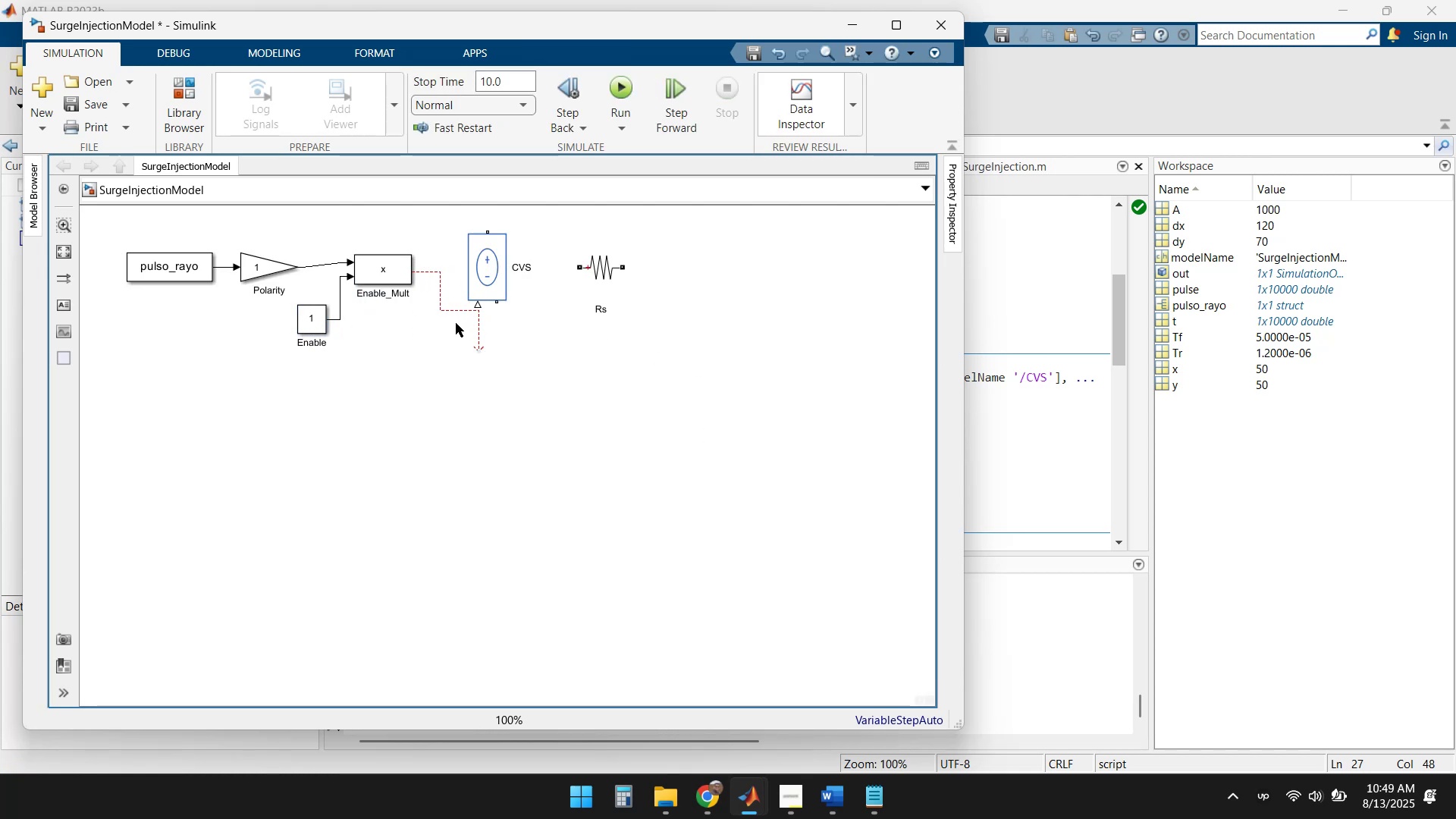 
left_click([458, 312])
 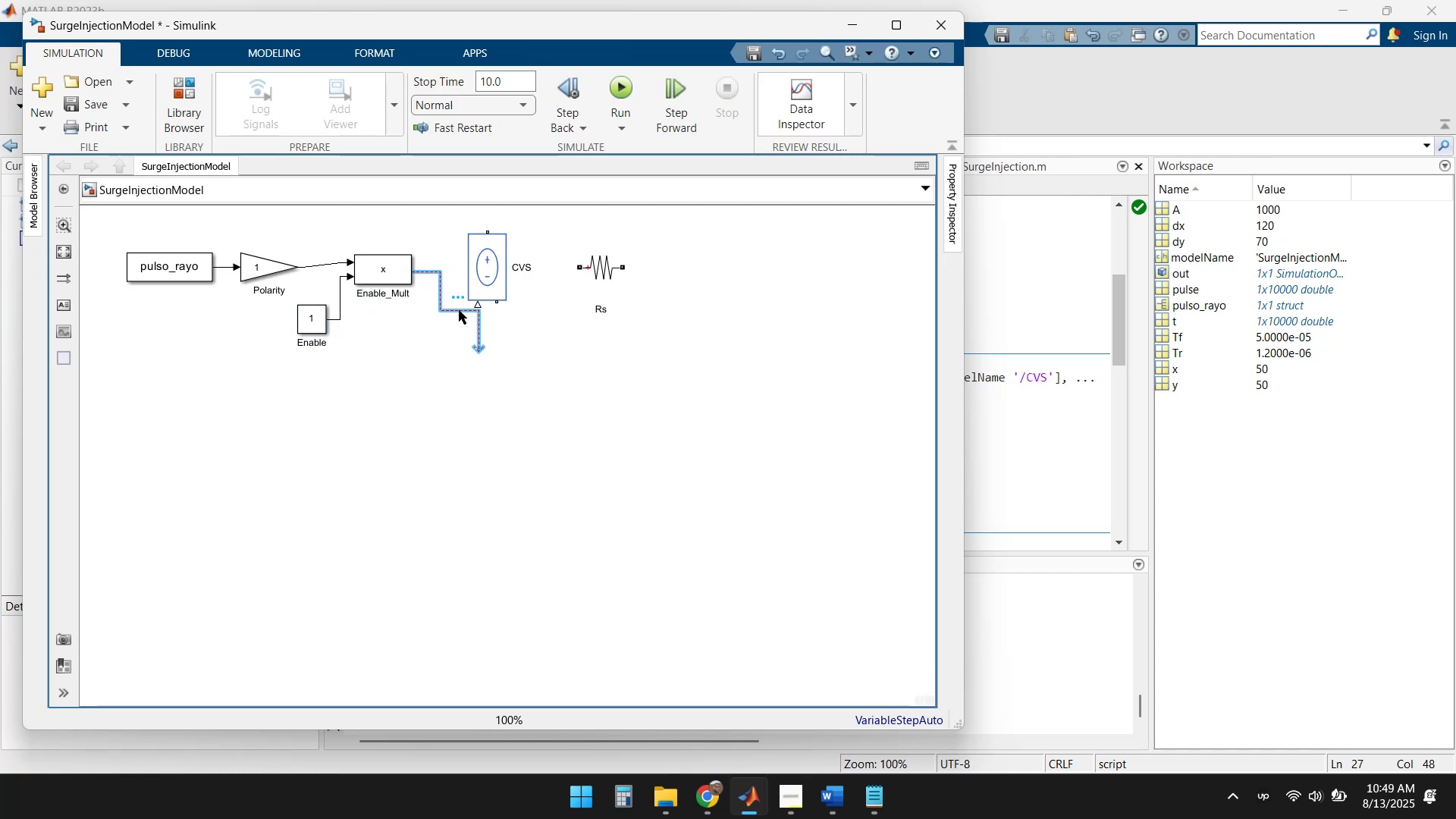 
key(Delete)
 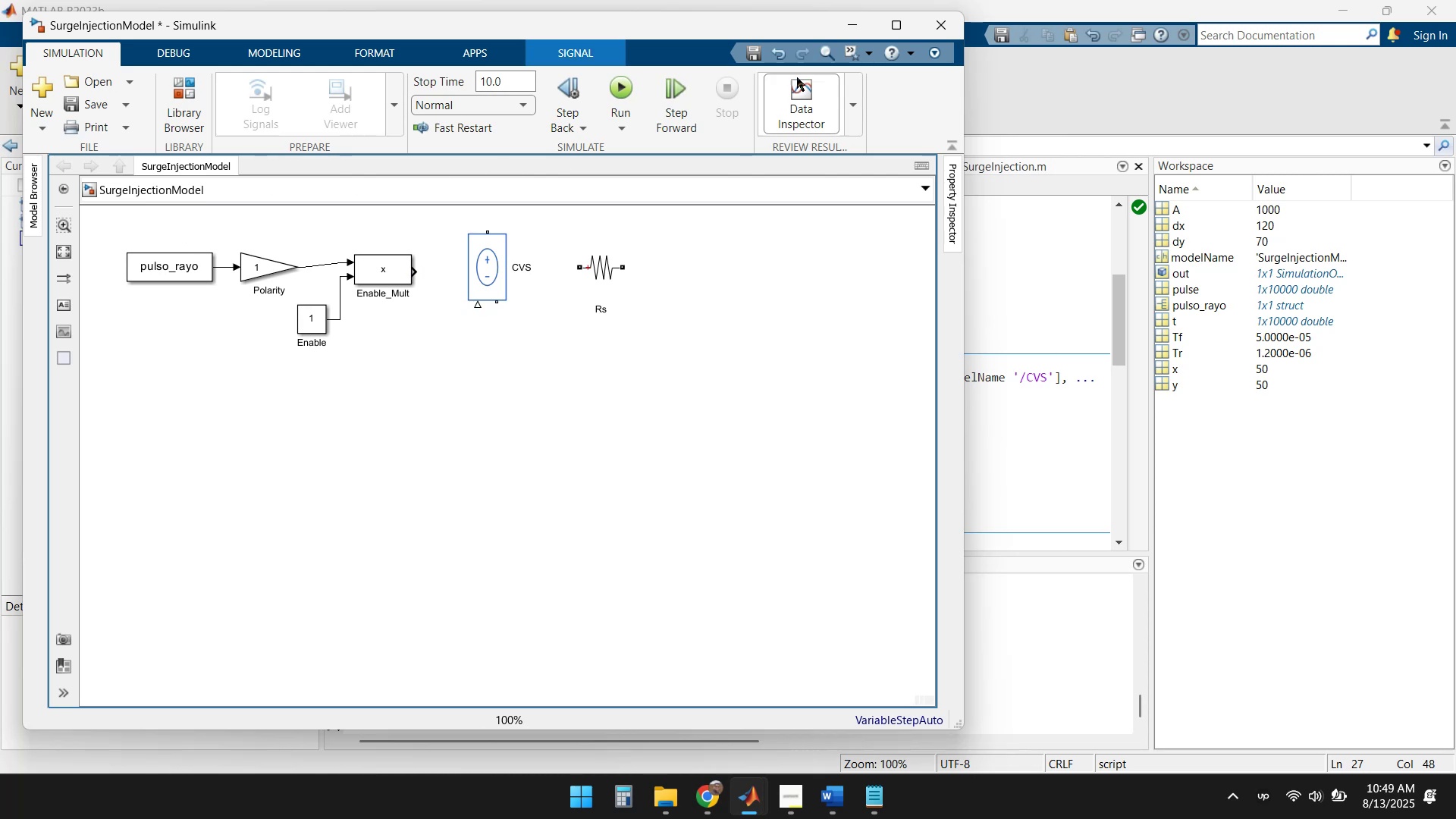 
left_click([962, 16])
 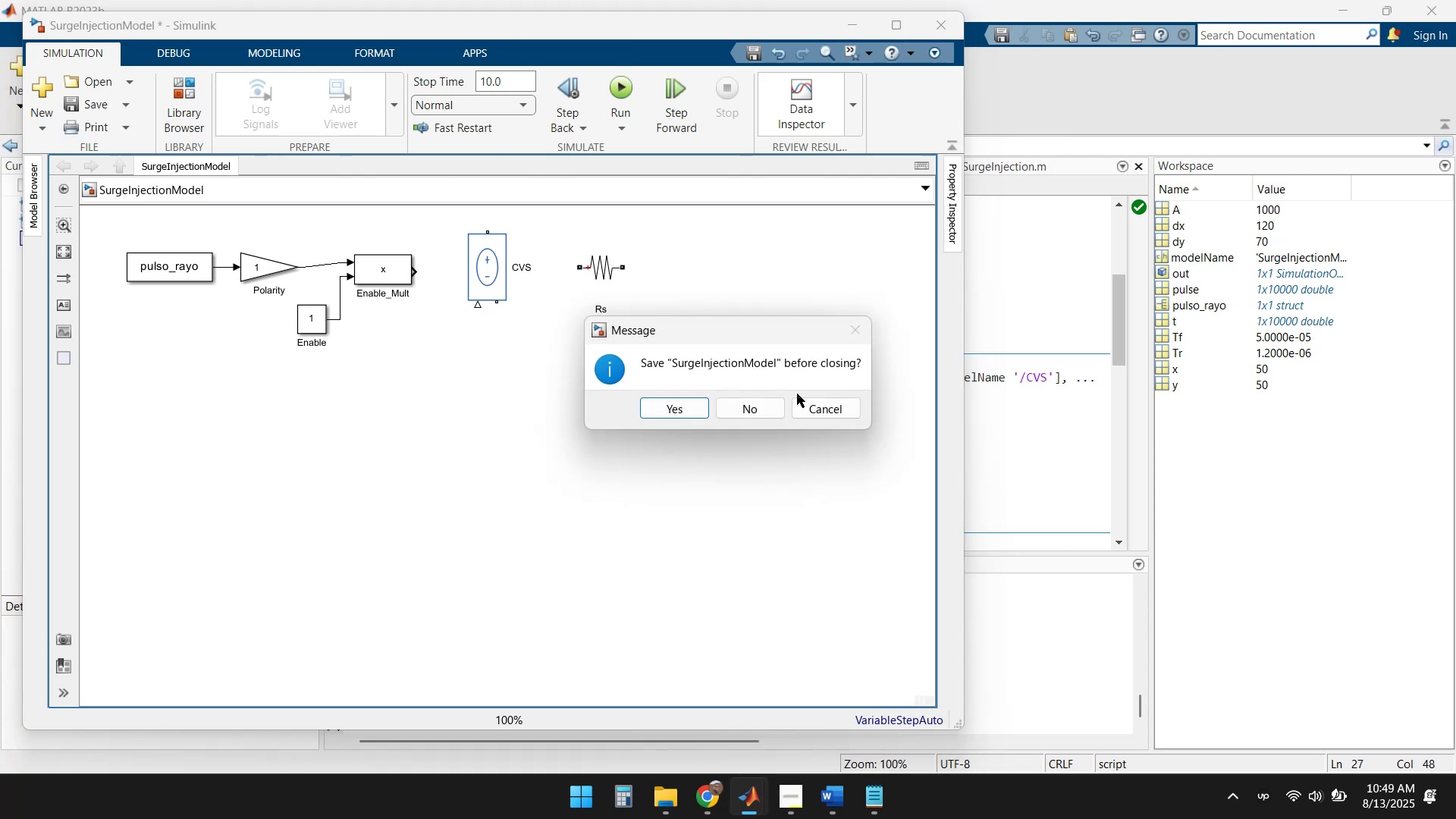 
left_click([804, 416])
 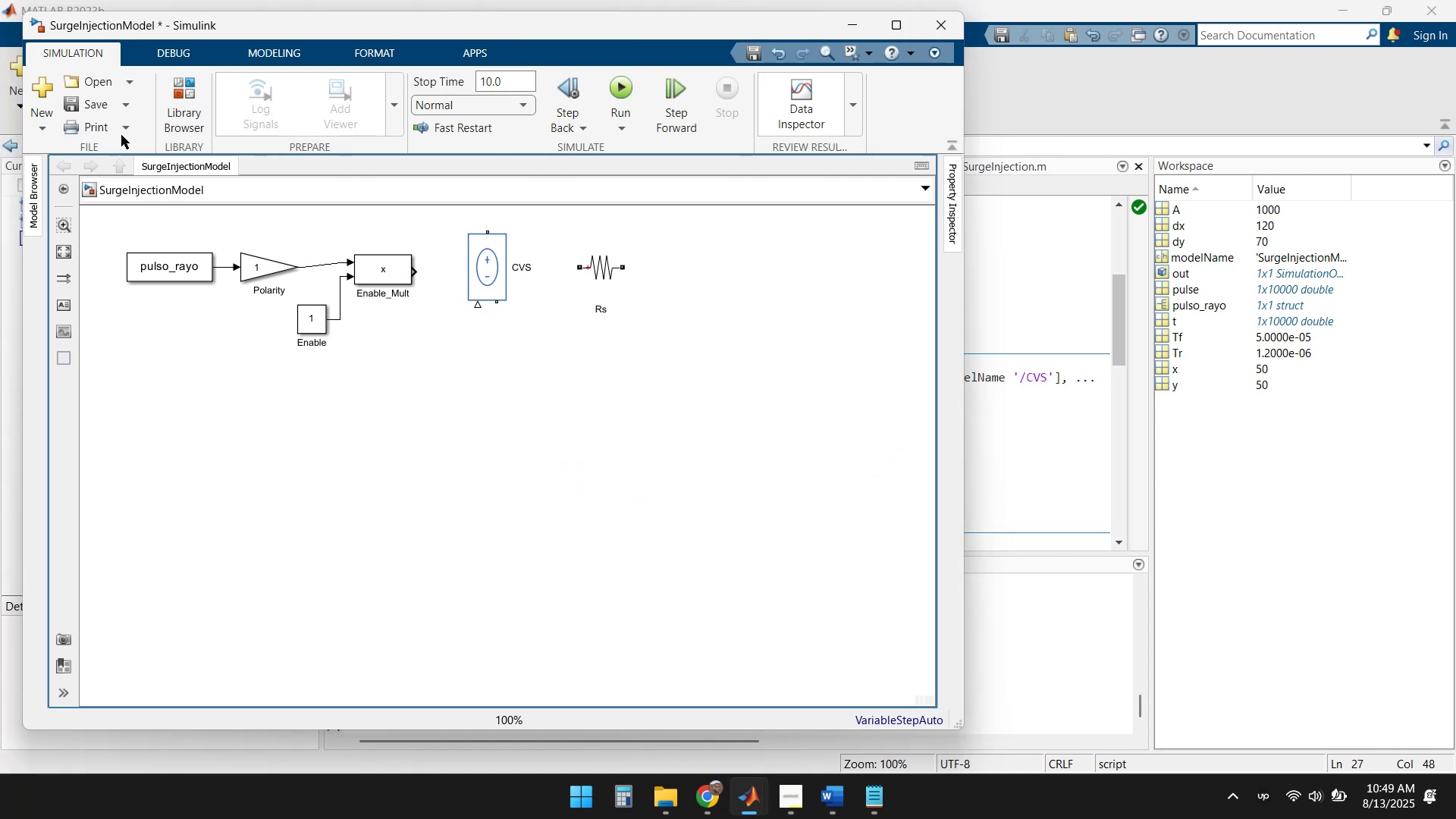 
left_click([184, 87])
 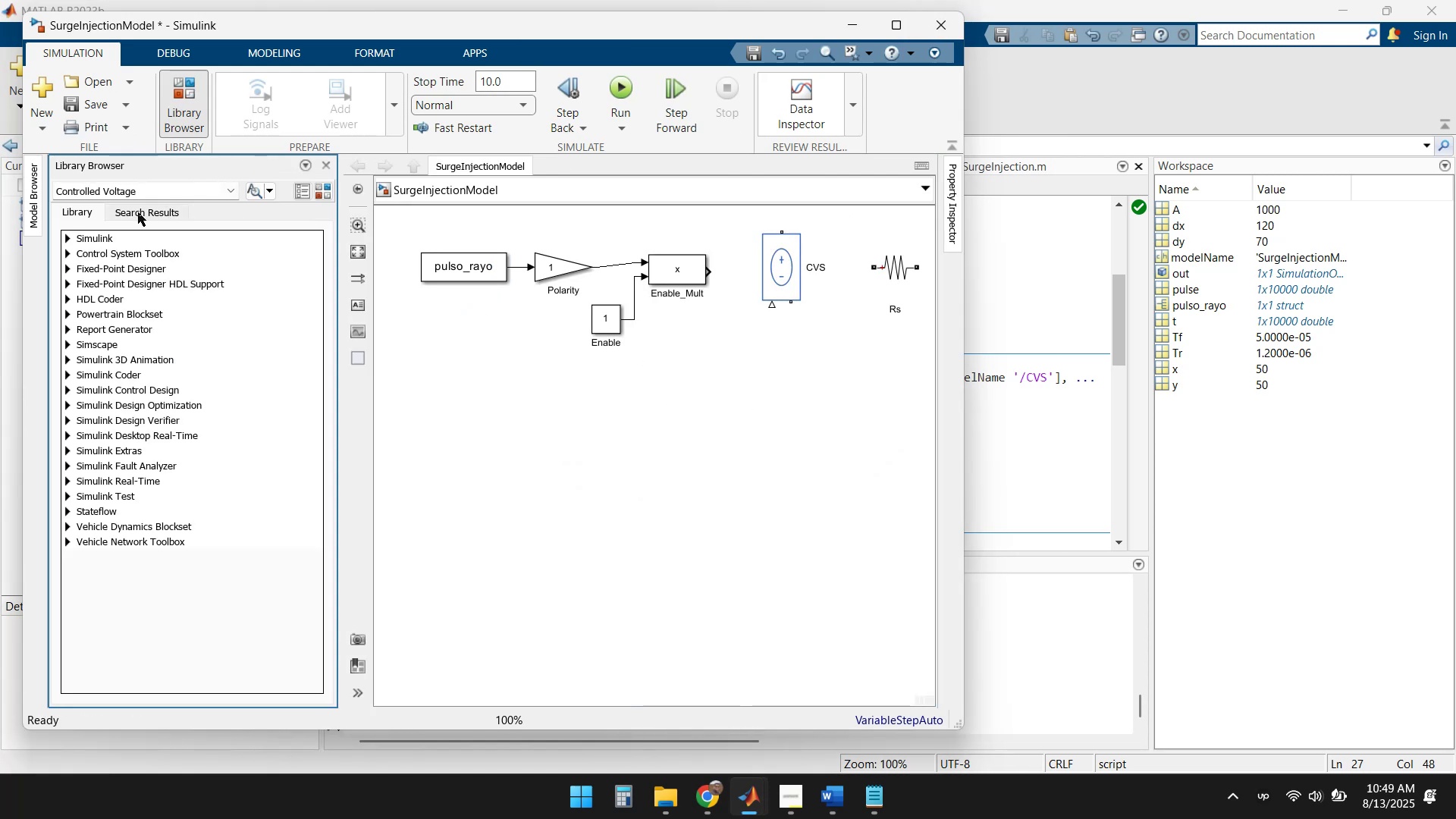 
left_click([145, 190])
 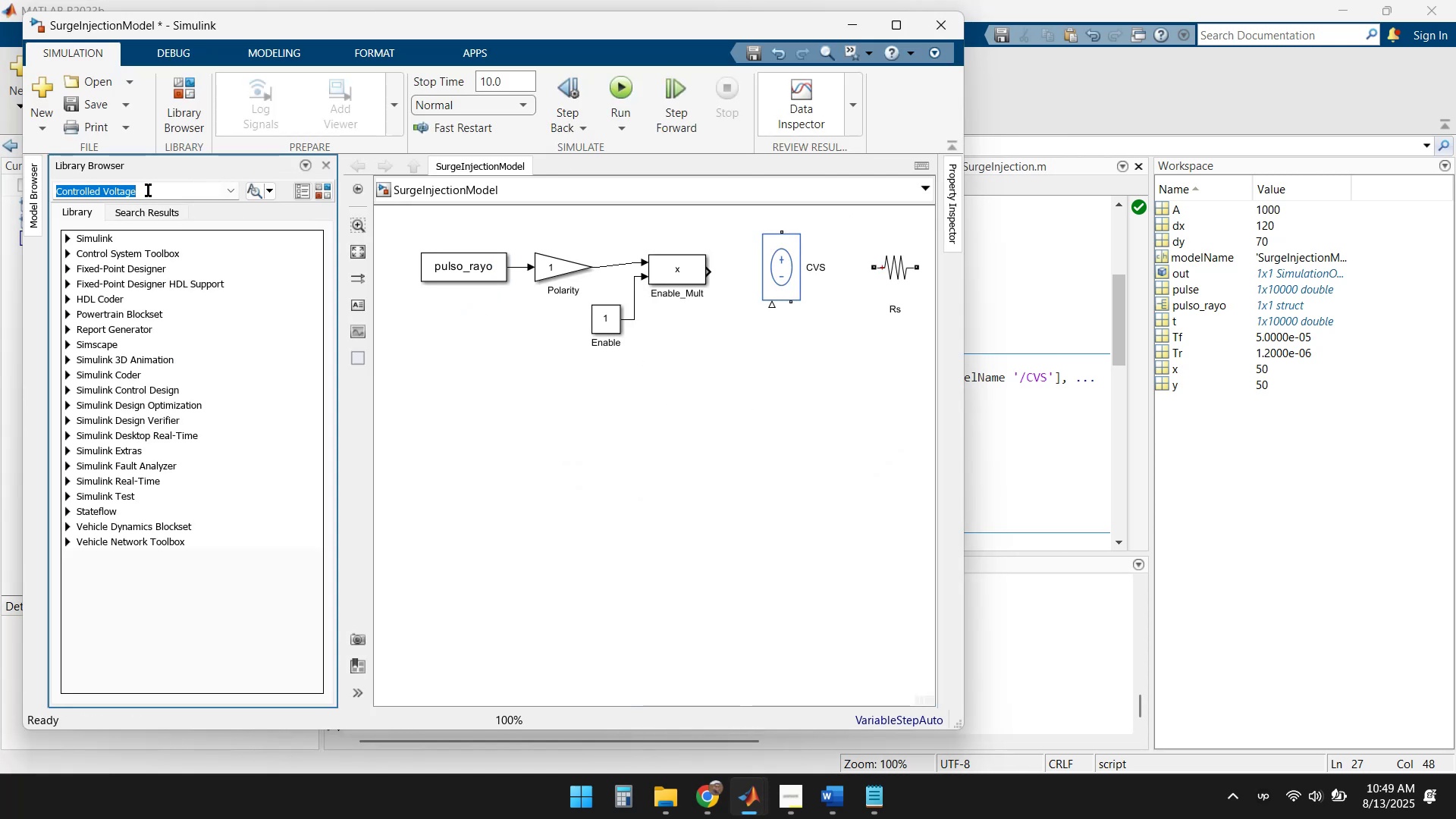 
key(Enter)
 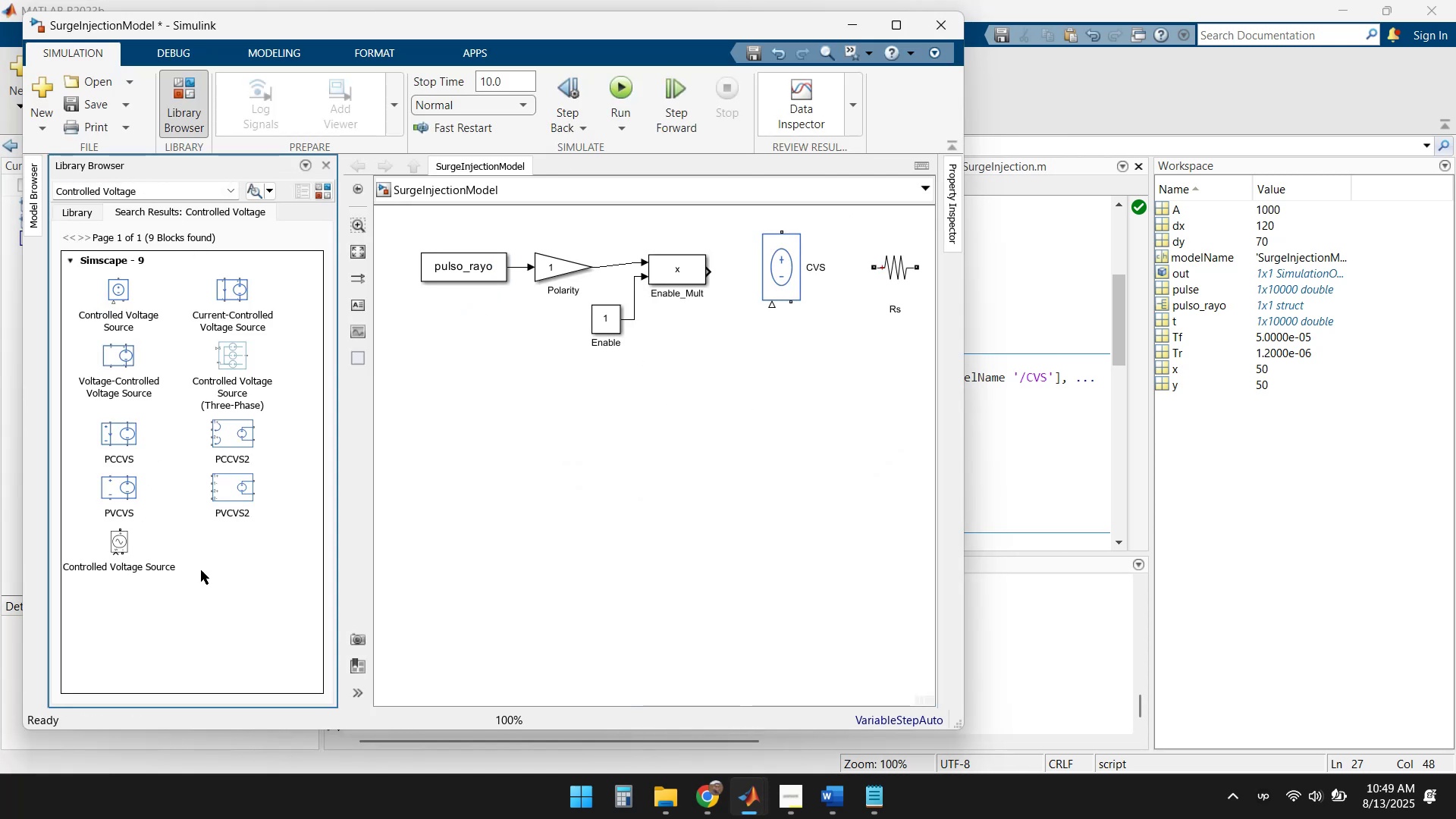 
mouse_move([149, 410])
 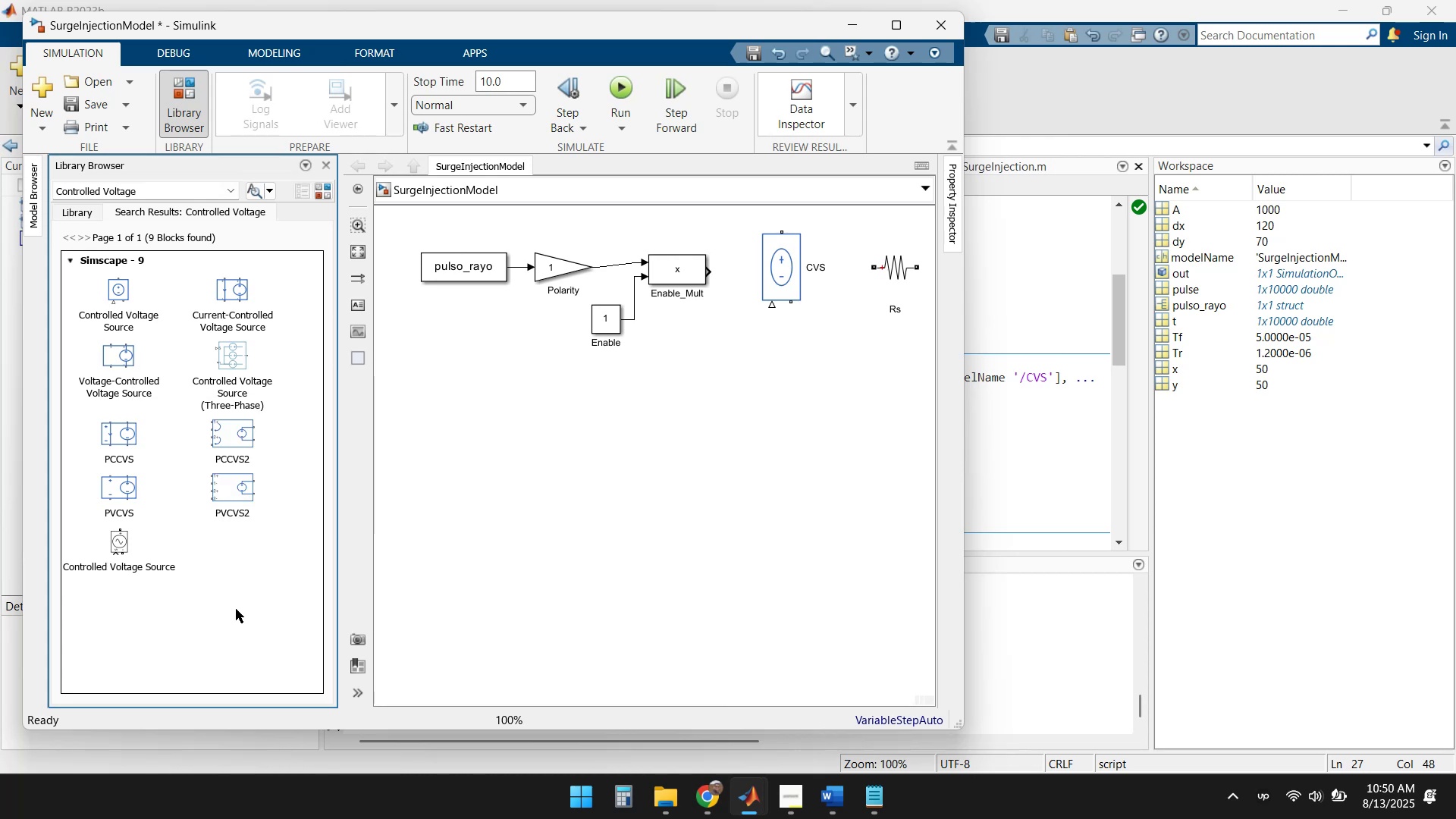 
mouse_move([227, 593])
 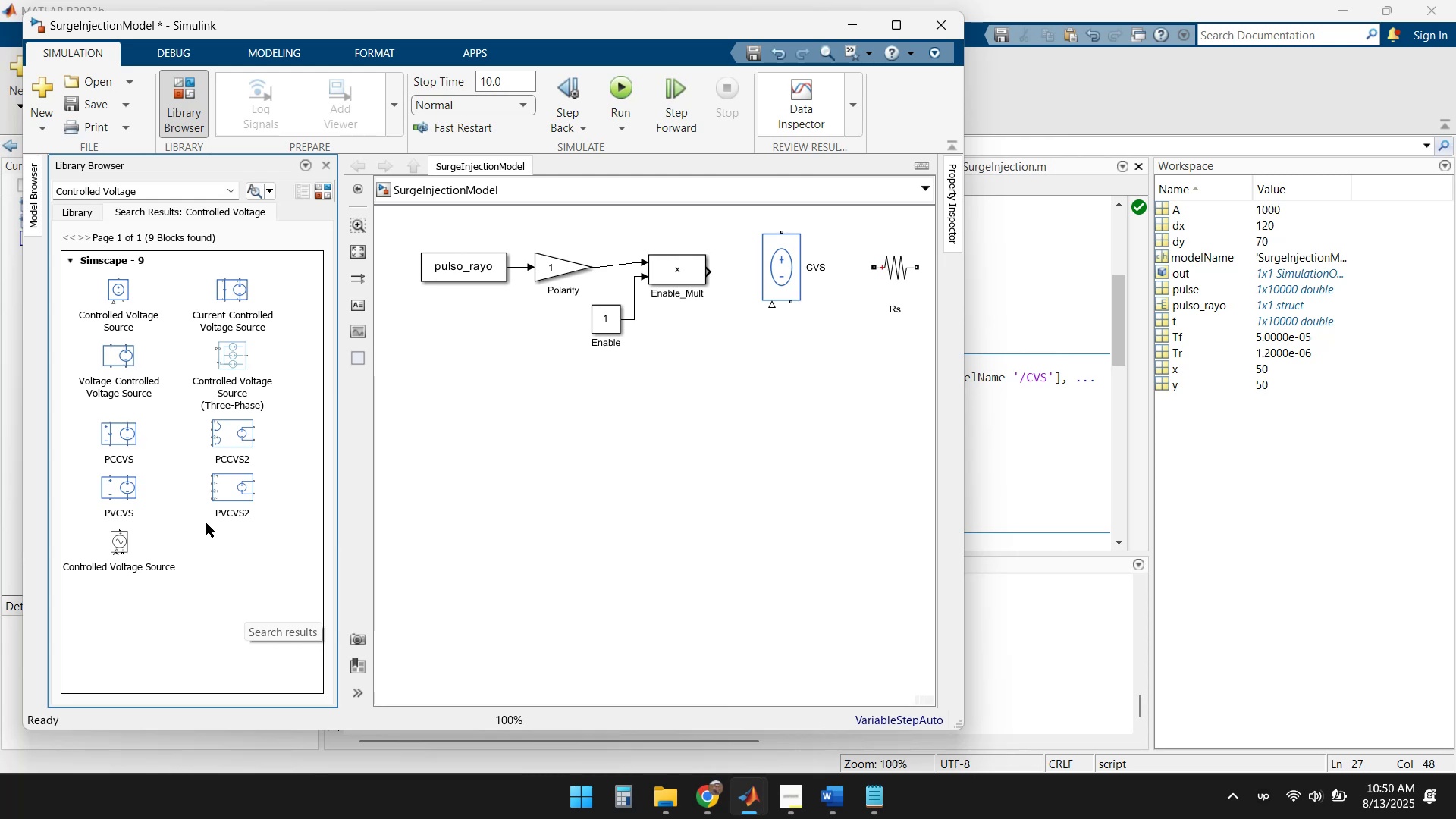 
left_click([115, 313])
 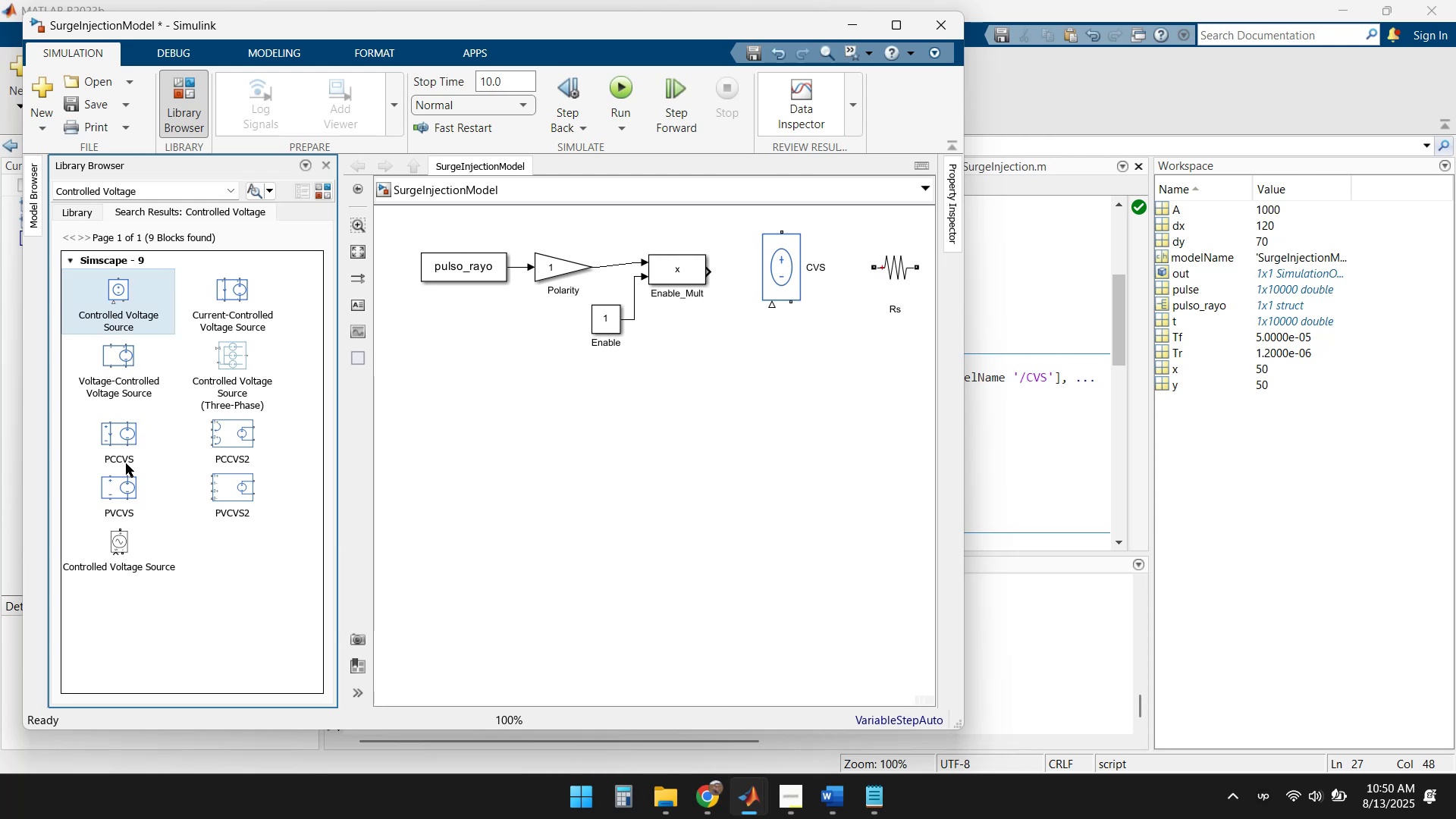 
left_click([124, 437])
 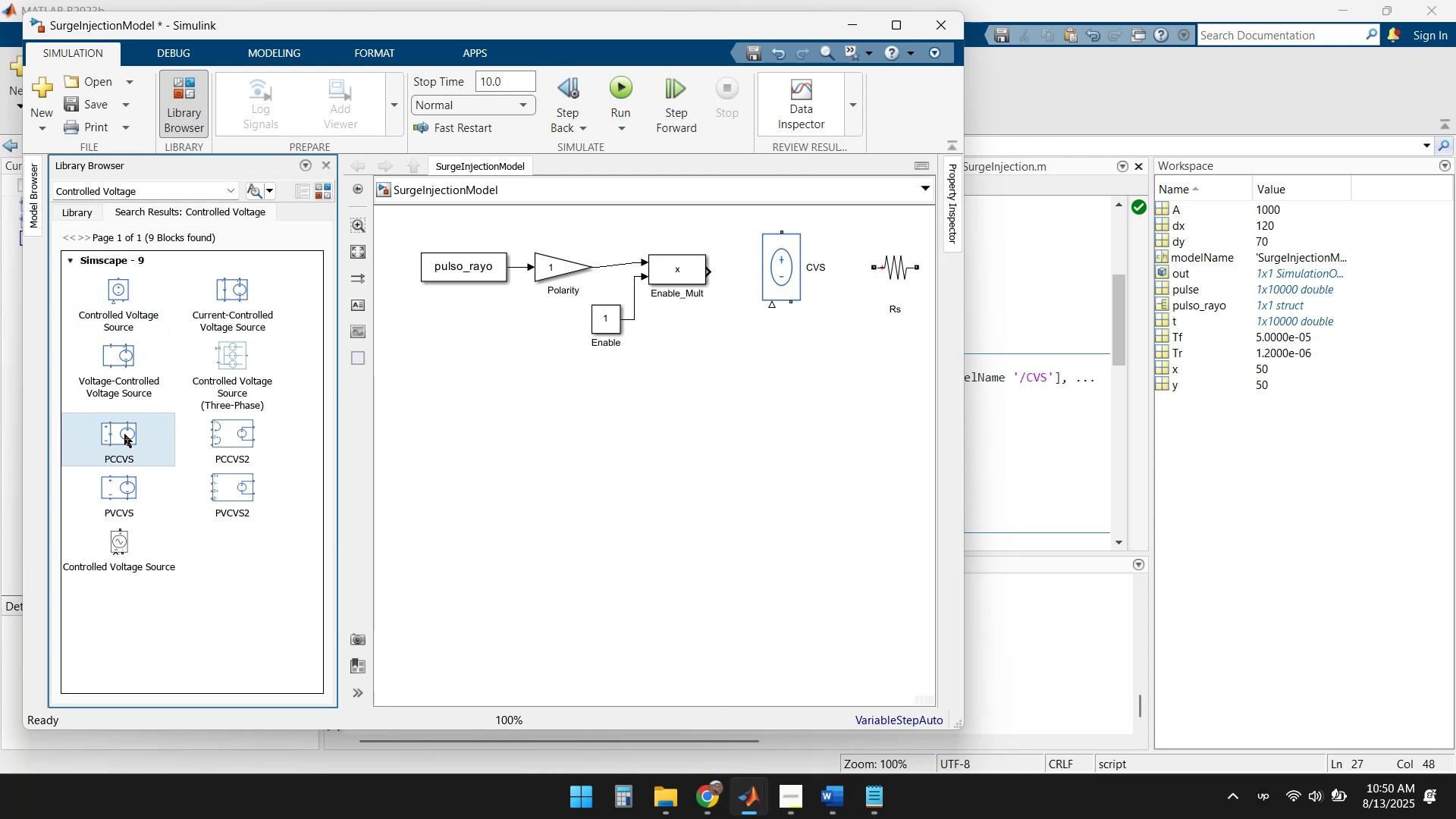 
left_click([115, 359])
 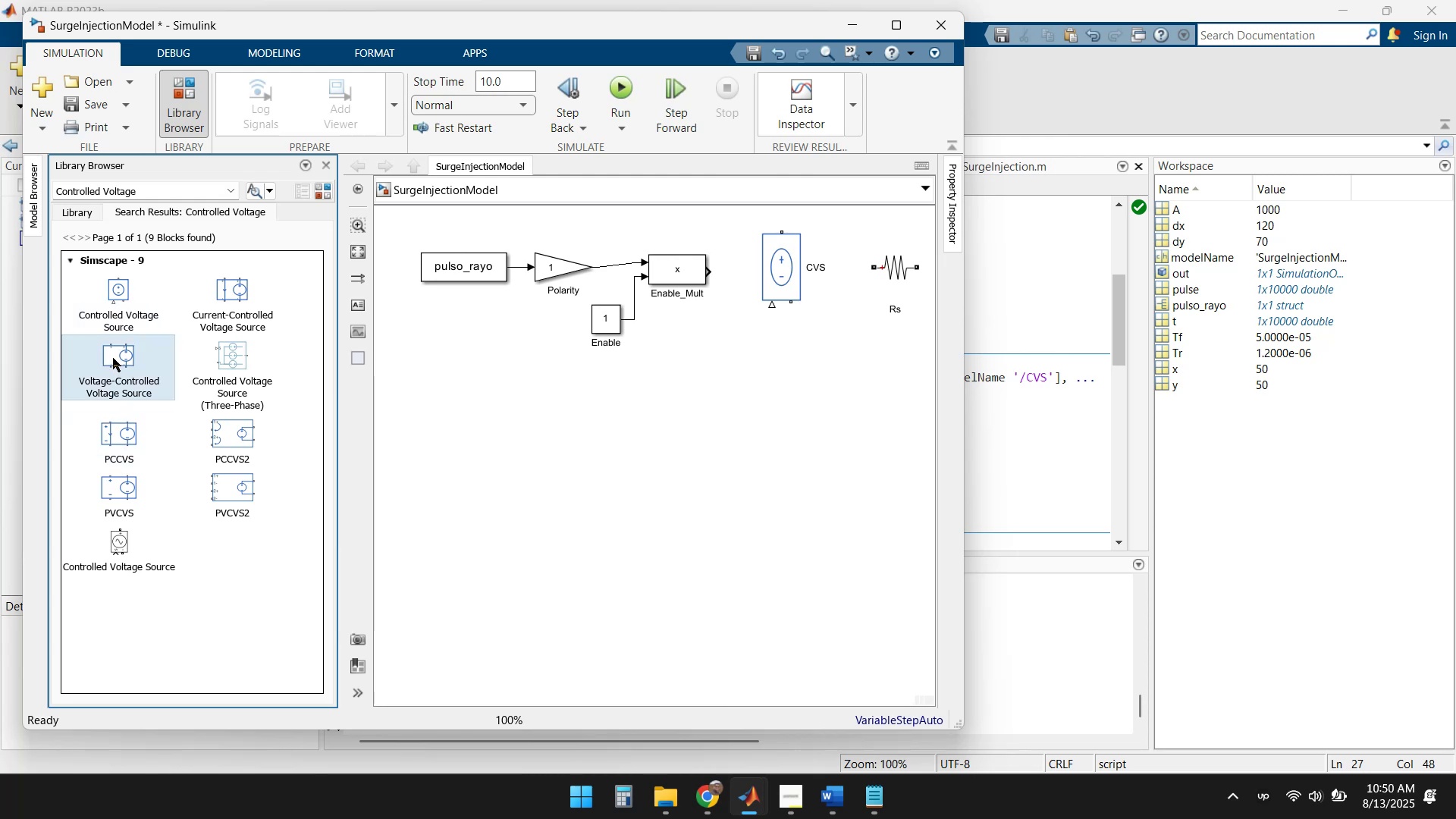 
left_click_drag(start_coordinate=[111, 361], to_coordinate=[548, 416])
 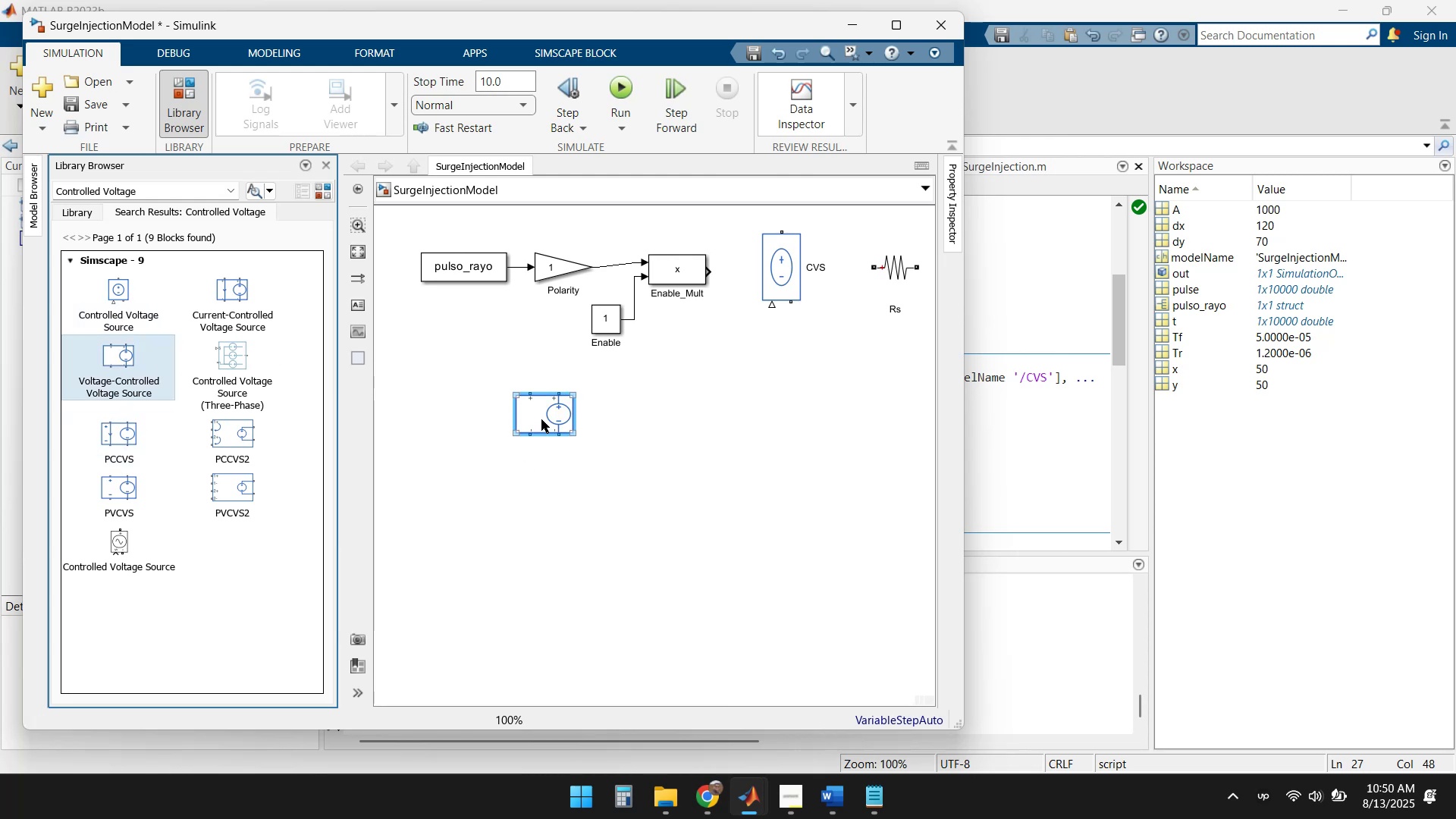 
key(Control+R)
 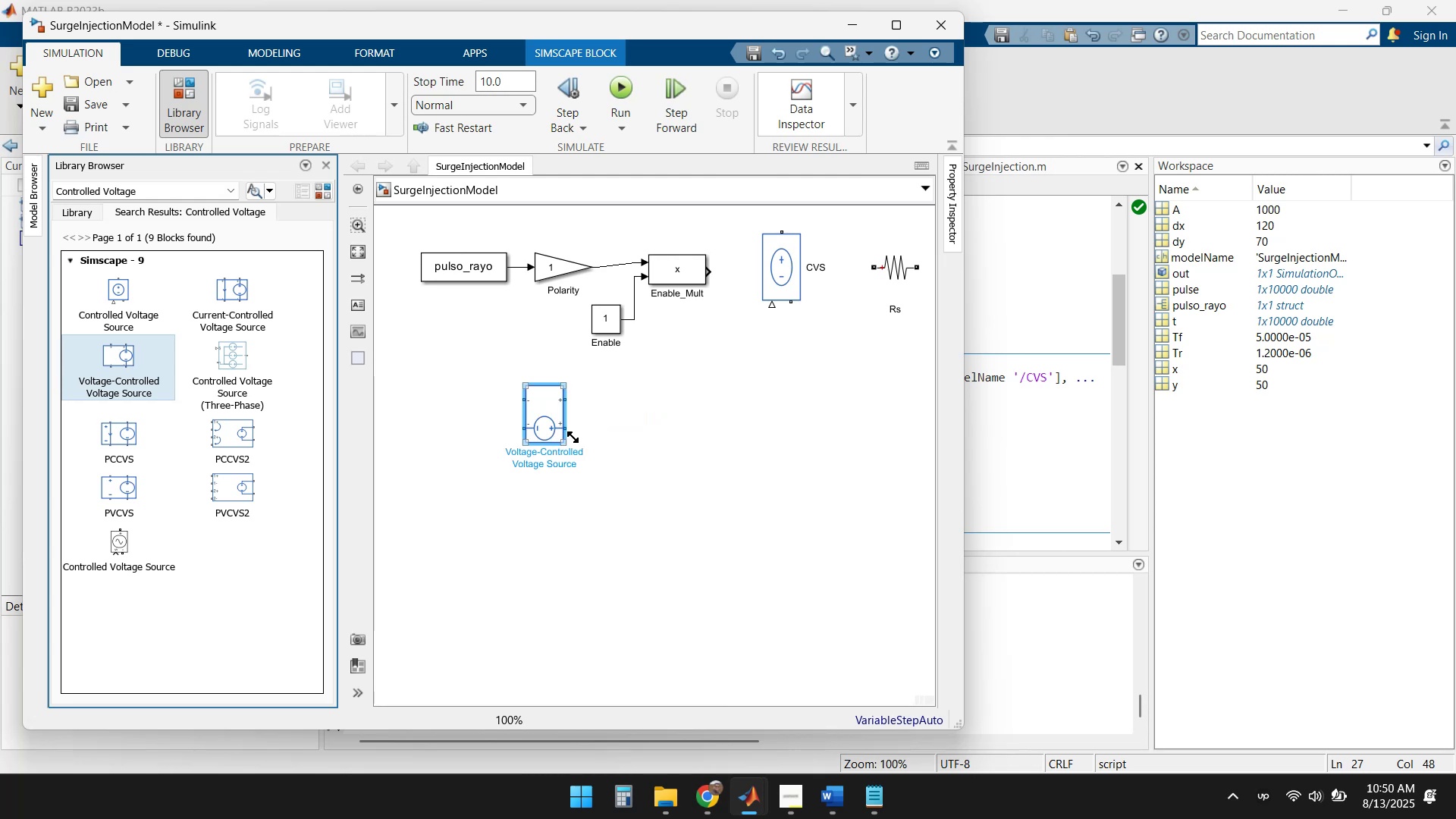 
left_click([633, 455])
 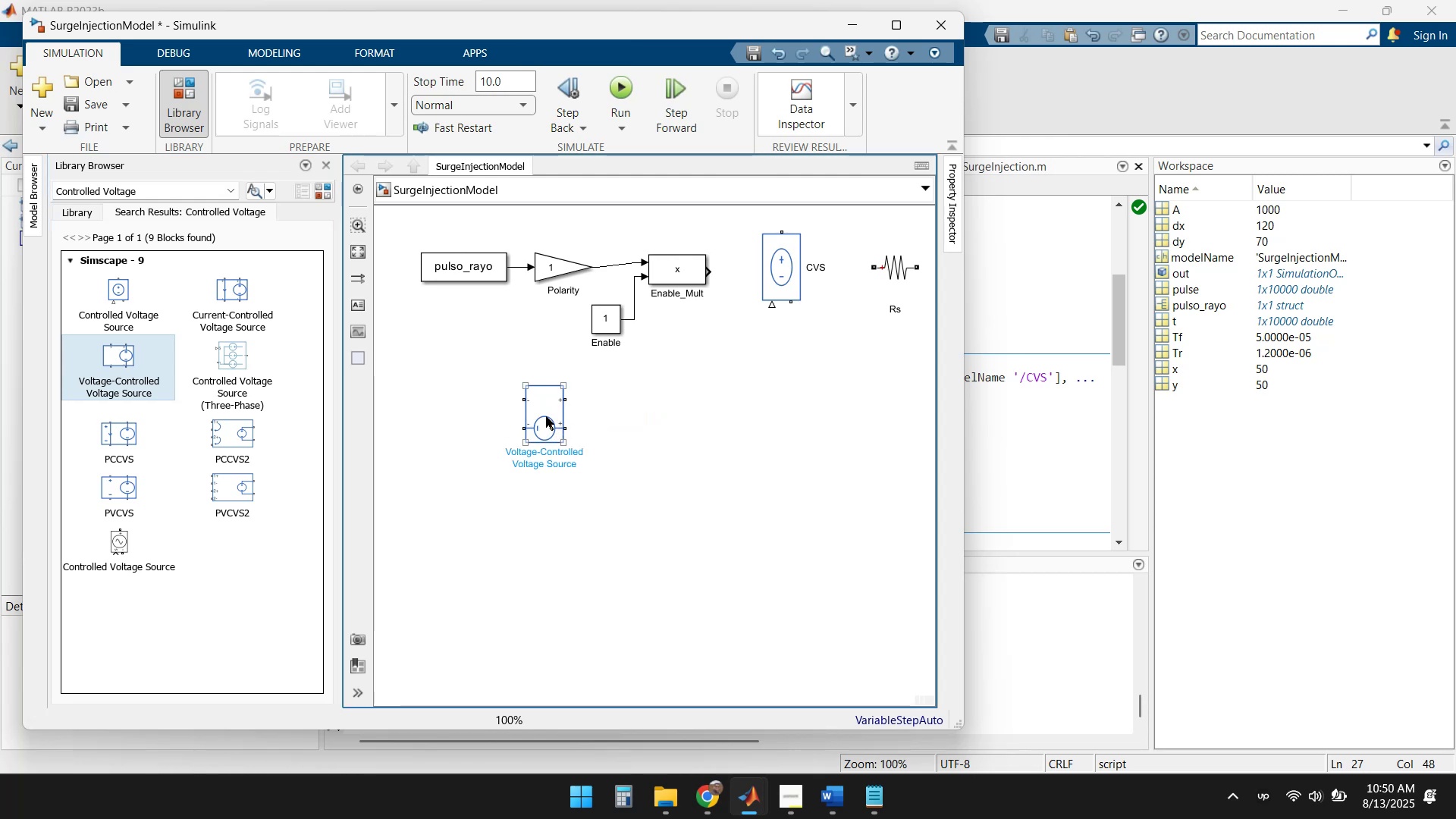 
double_click([546, 416])
 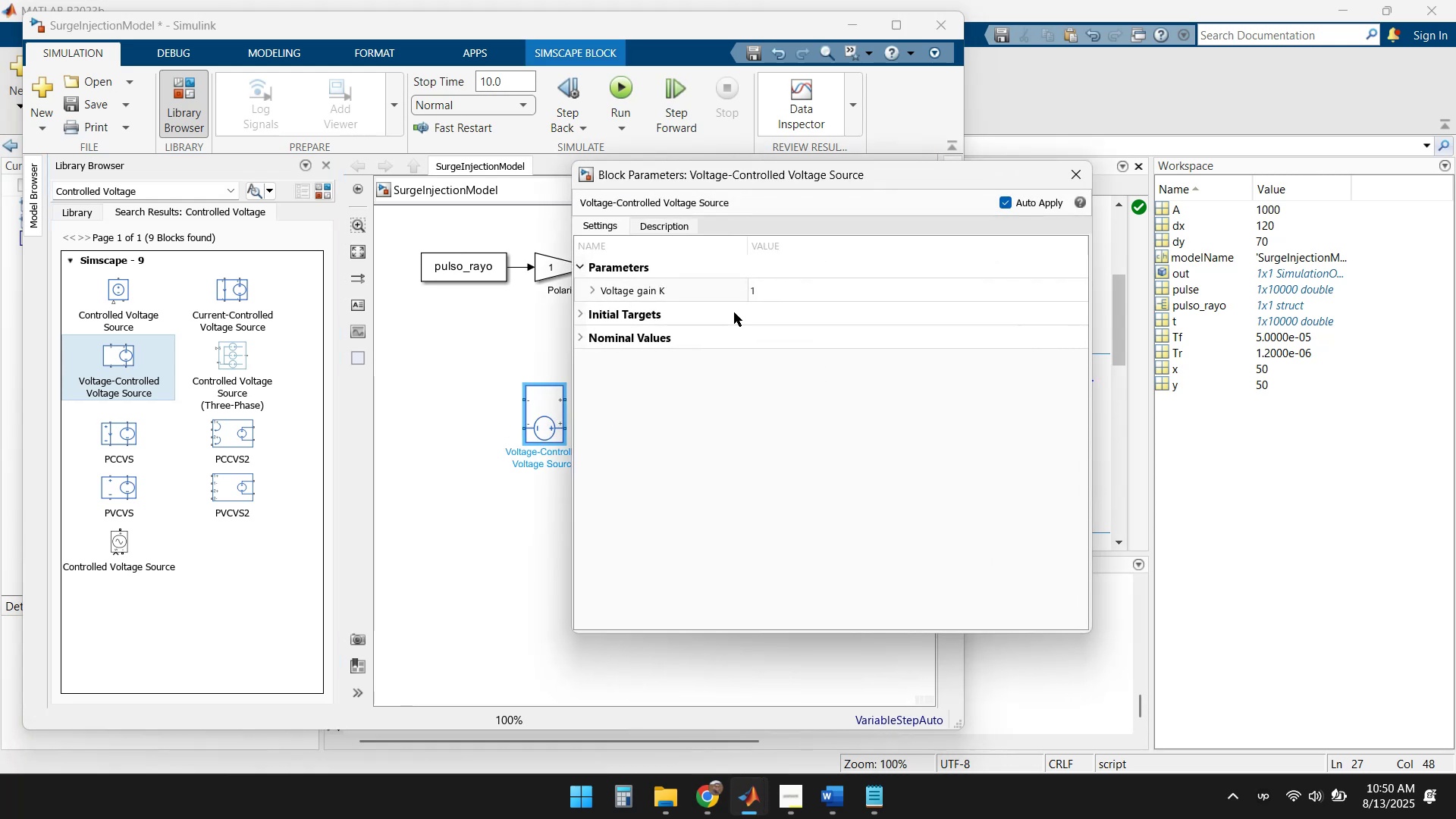 
left_click([689, 321])
 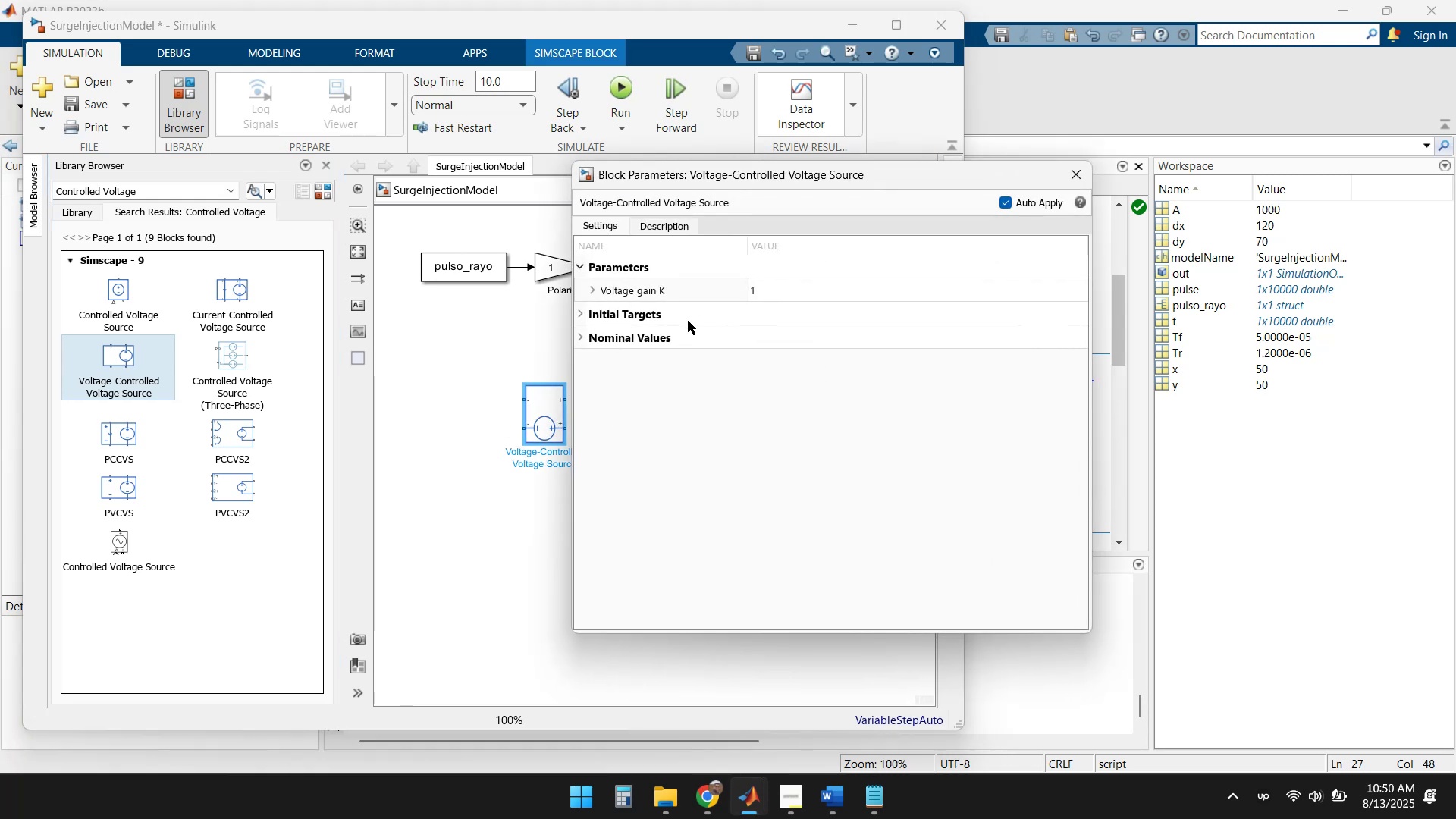 
left_click([686, 319])
 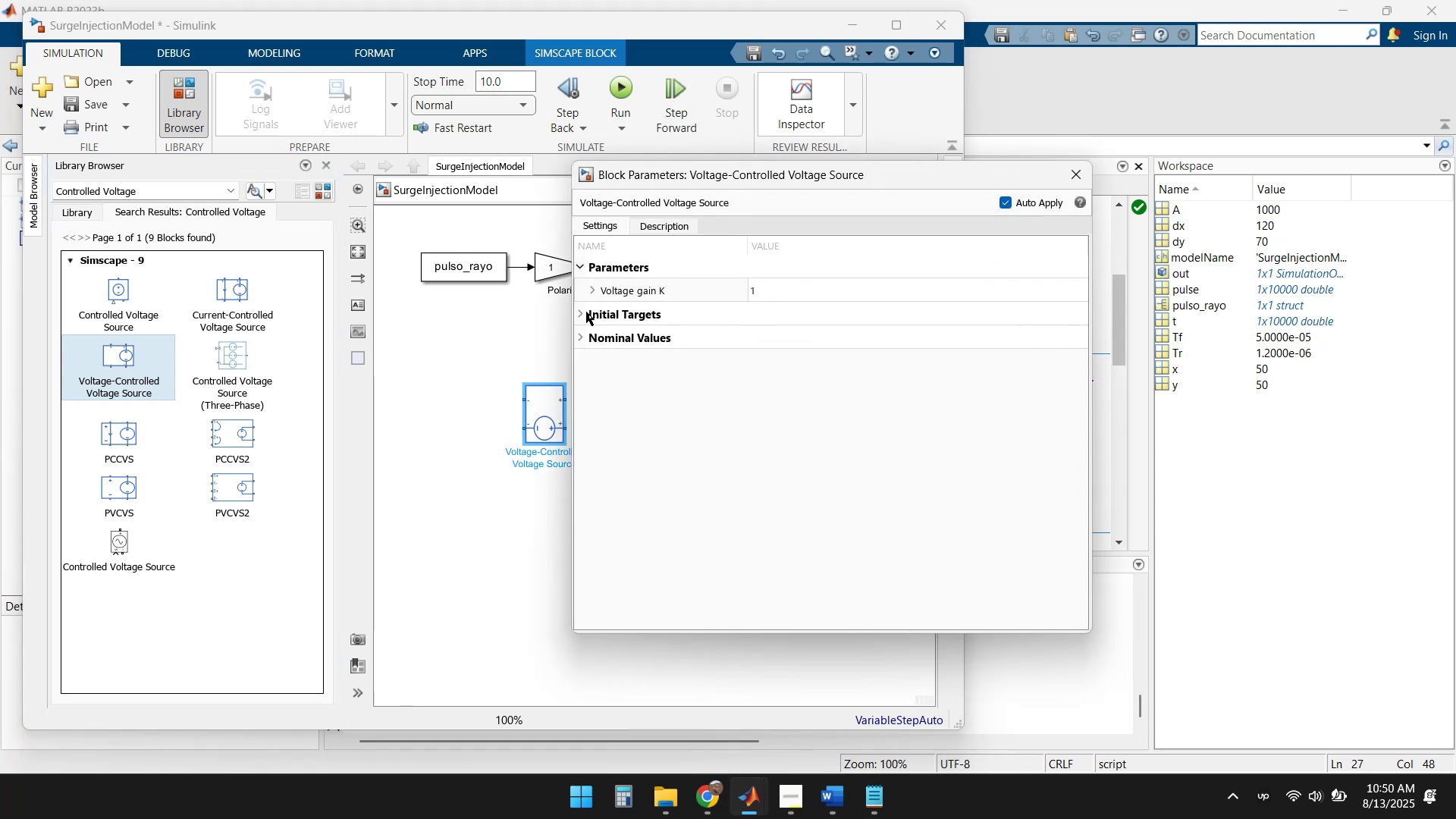 
double_click([579, 315])
 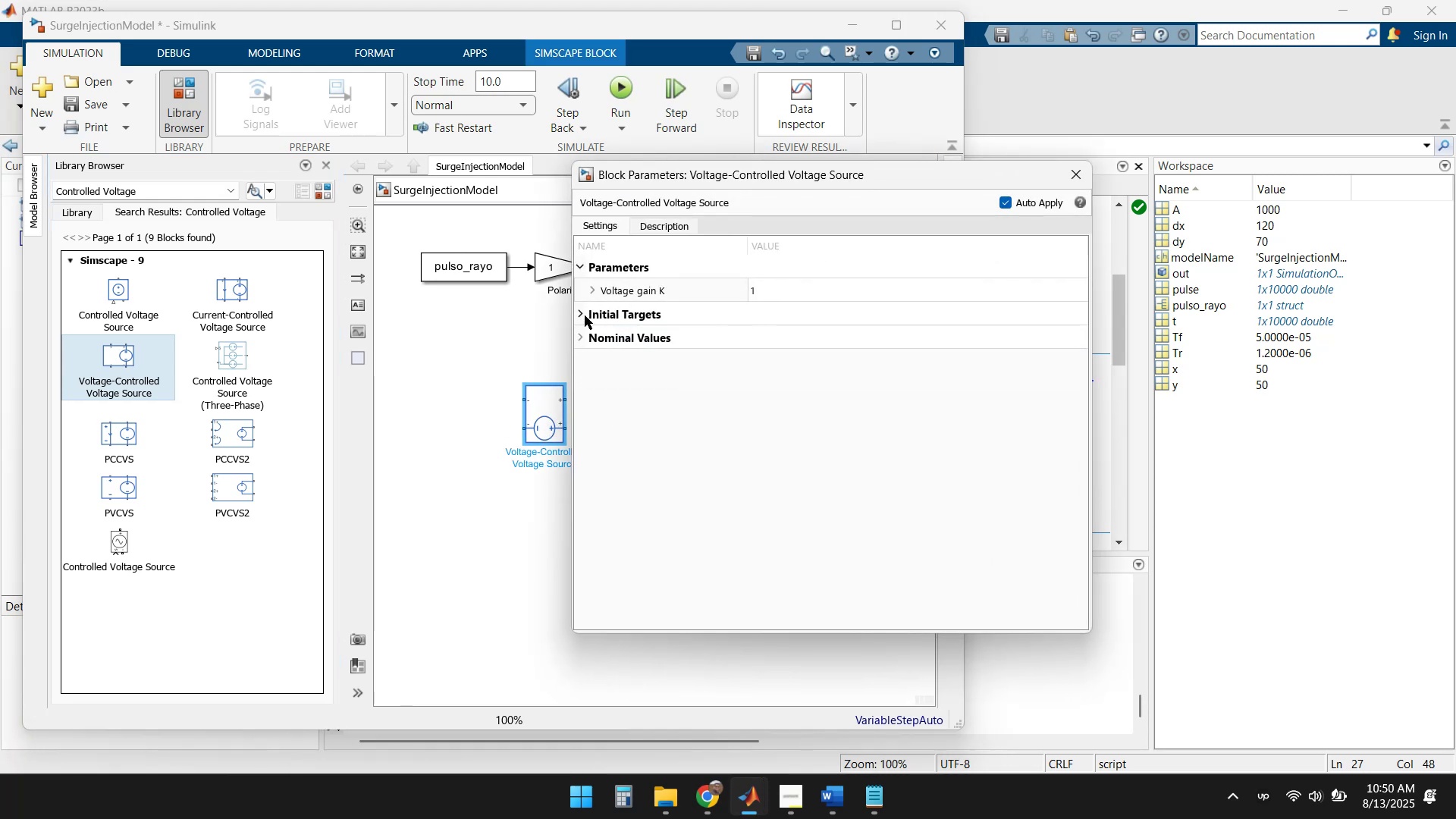 
double_click([582, 338])
 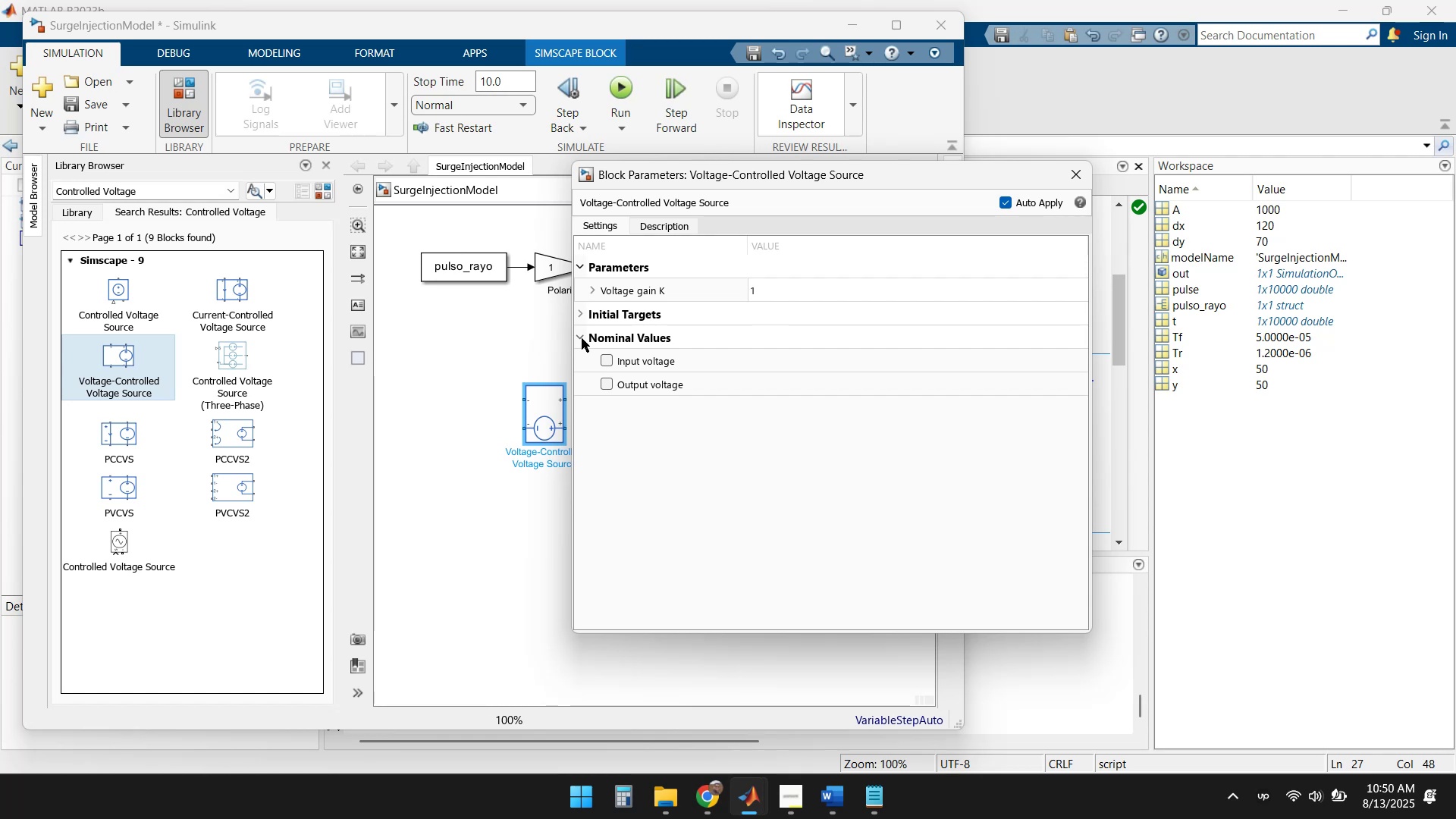 
left_click([582, 338])
 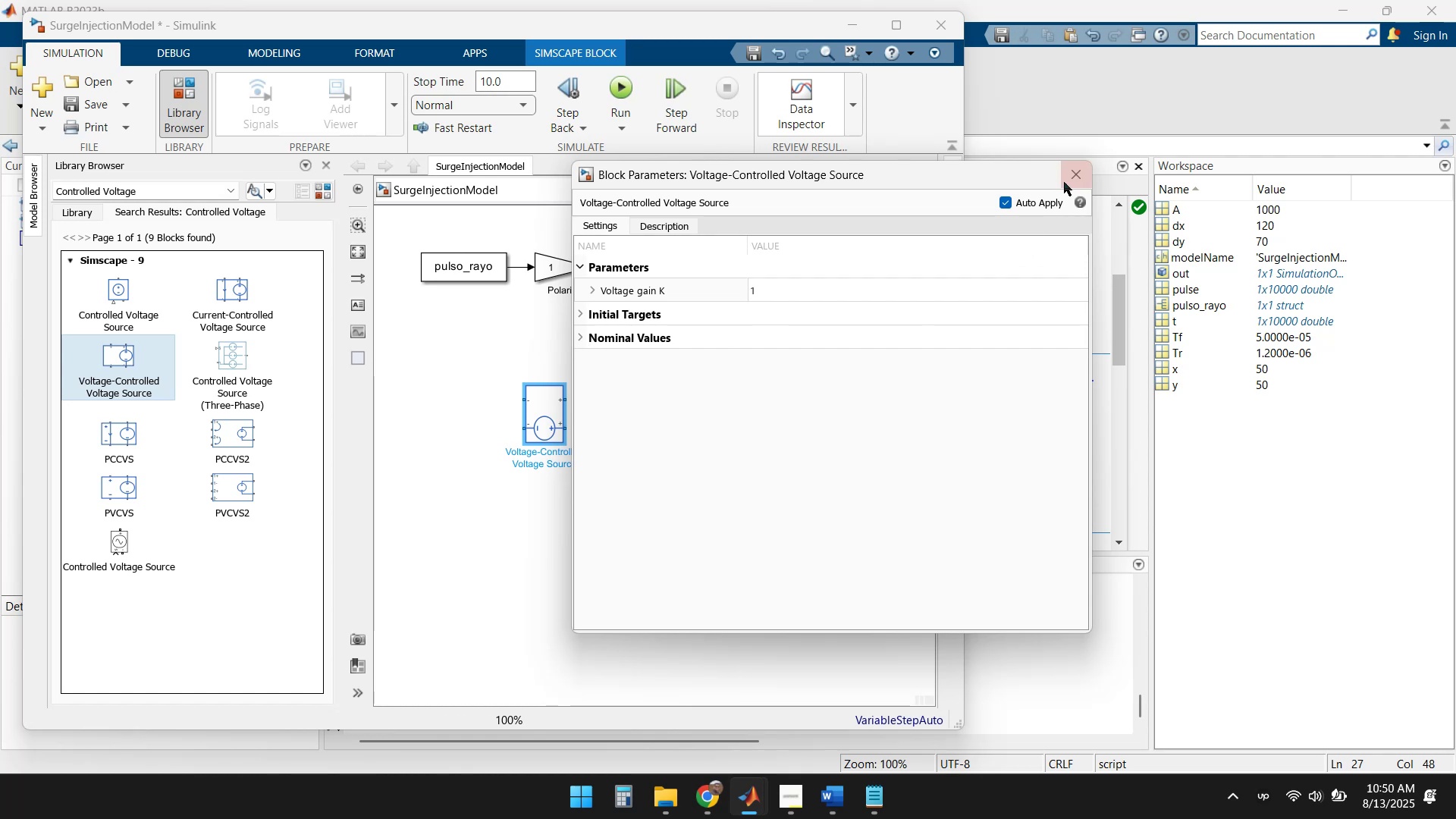 
left_click([1068, 177])
 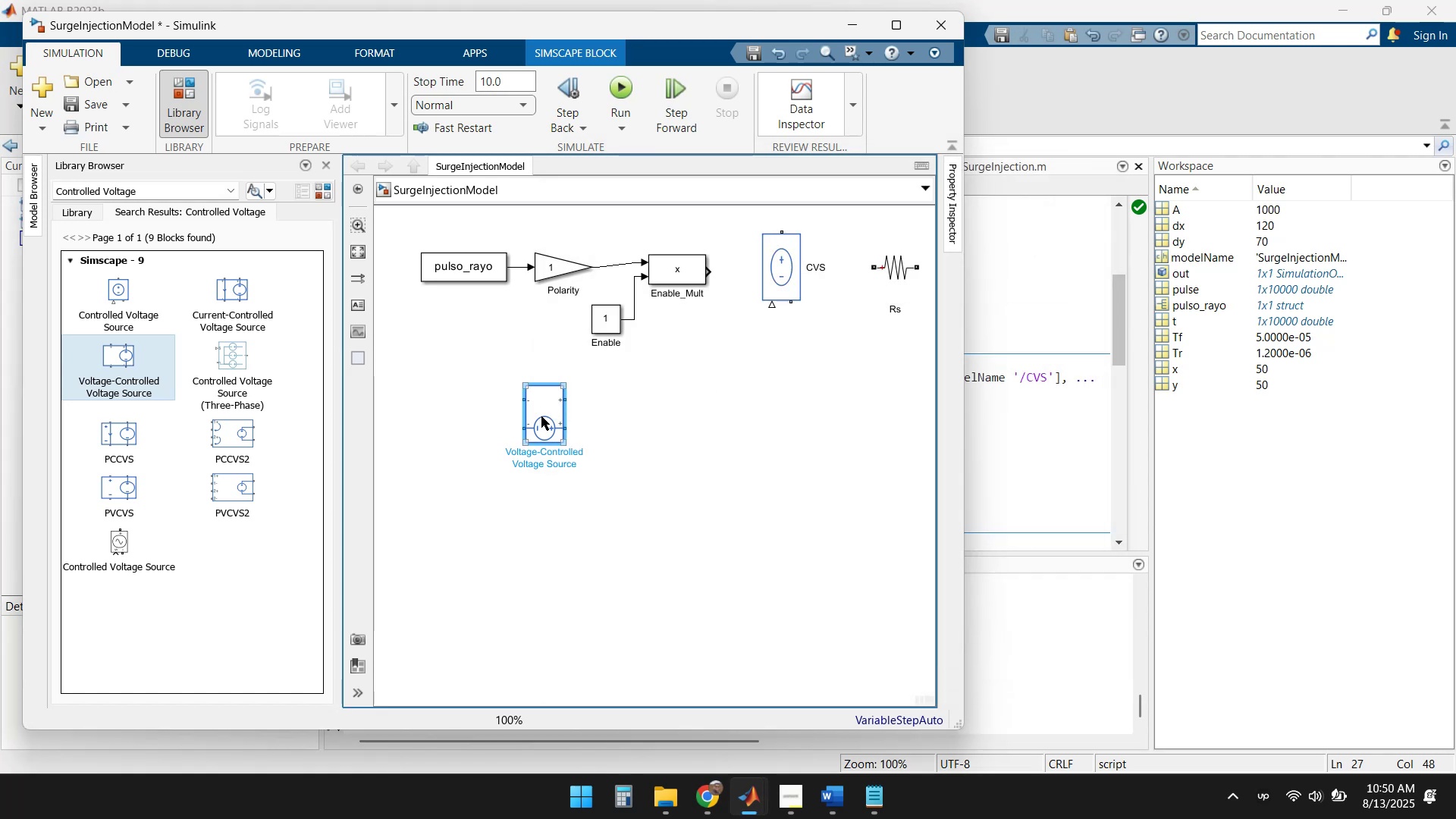 
key(Delete)
 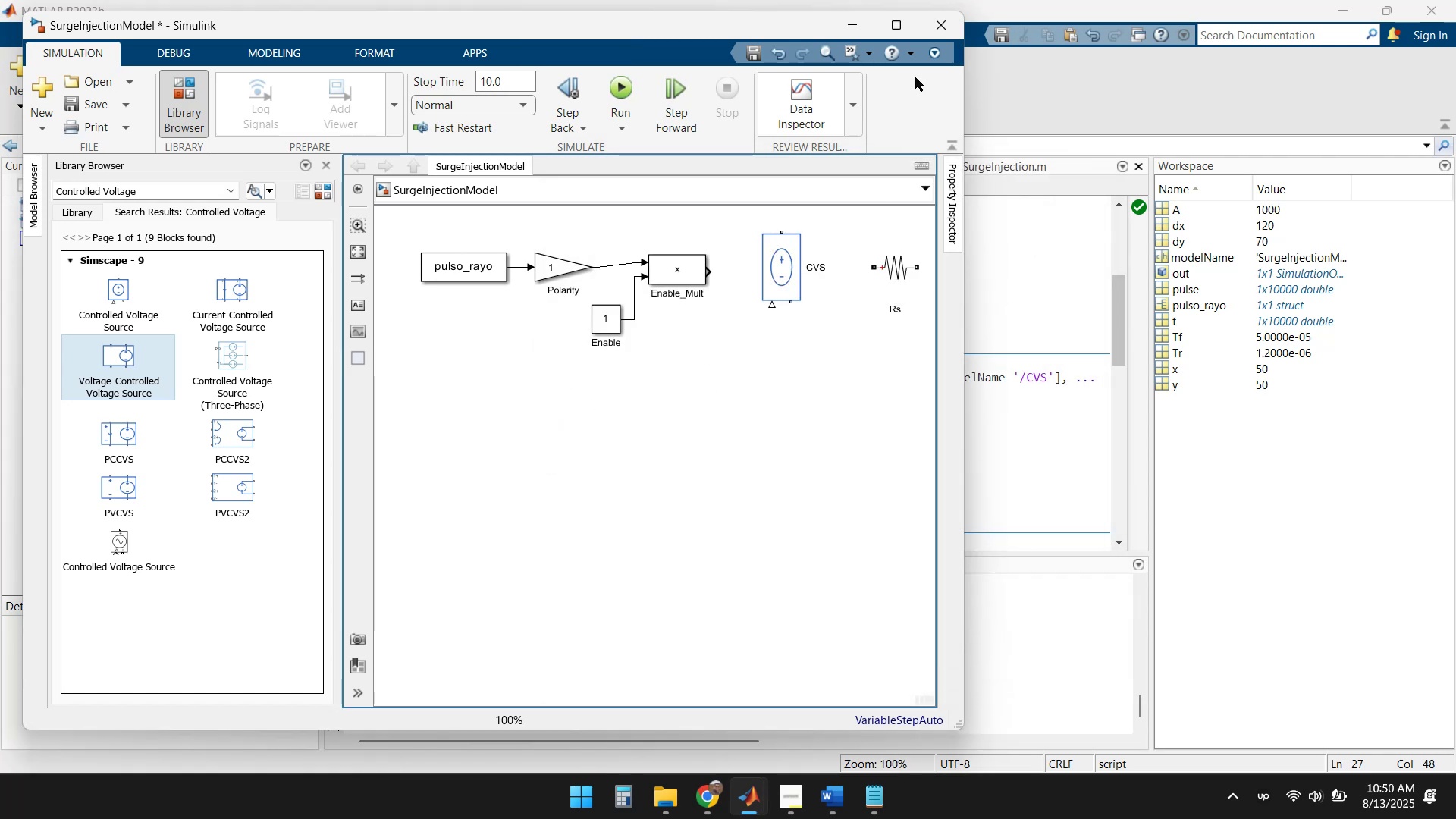 
left_click([940, 22])
 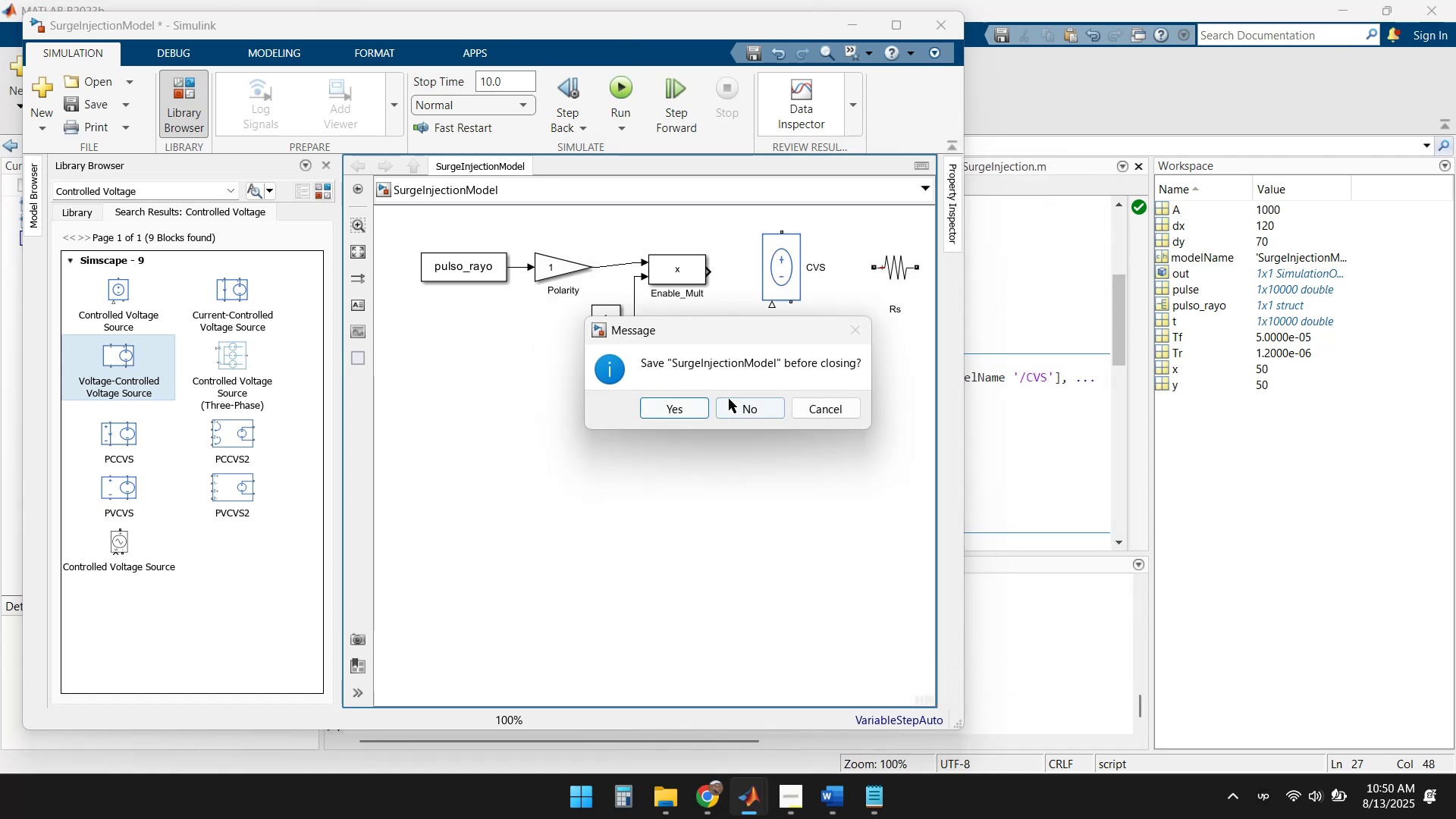 
left_click([742, 407])
 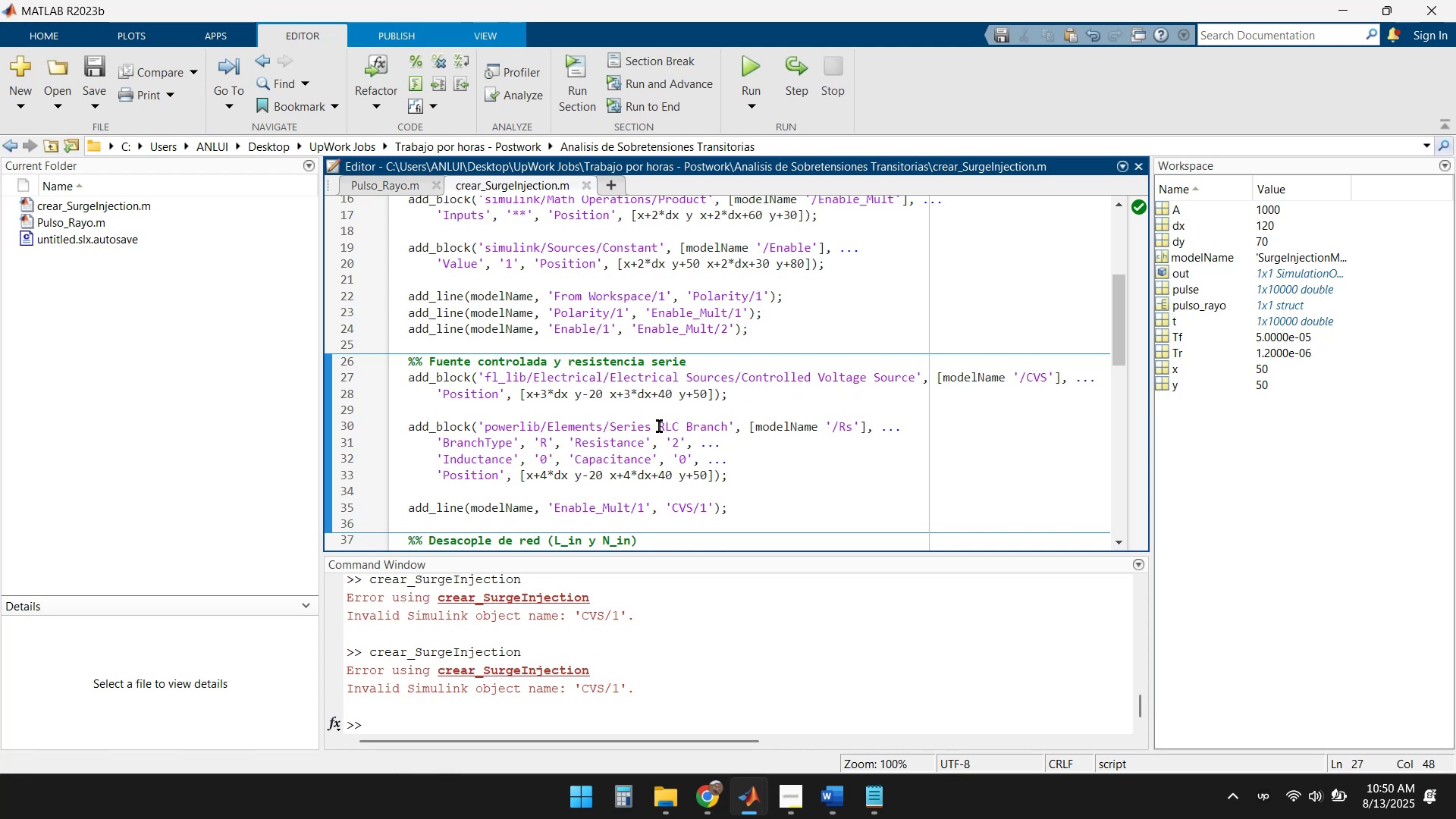 
wait(17.65)
 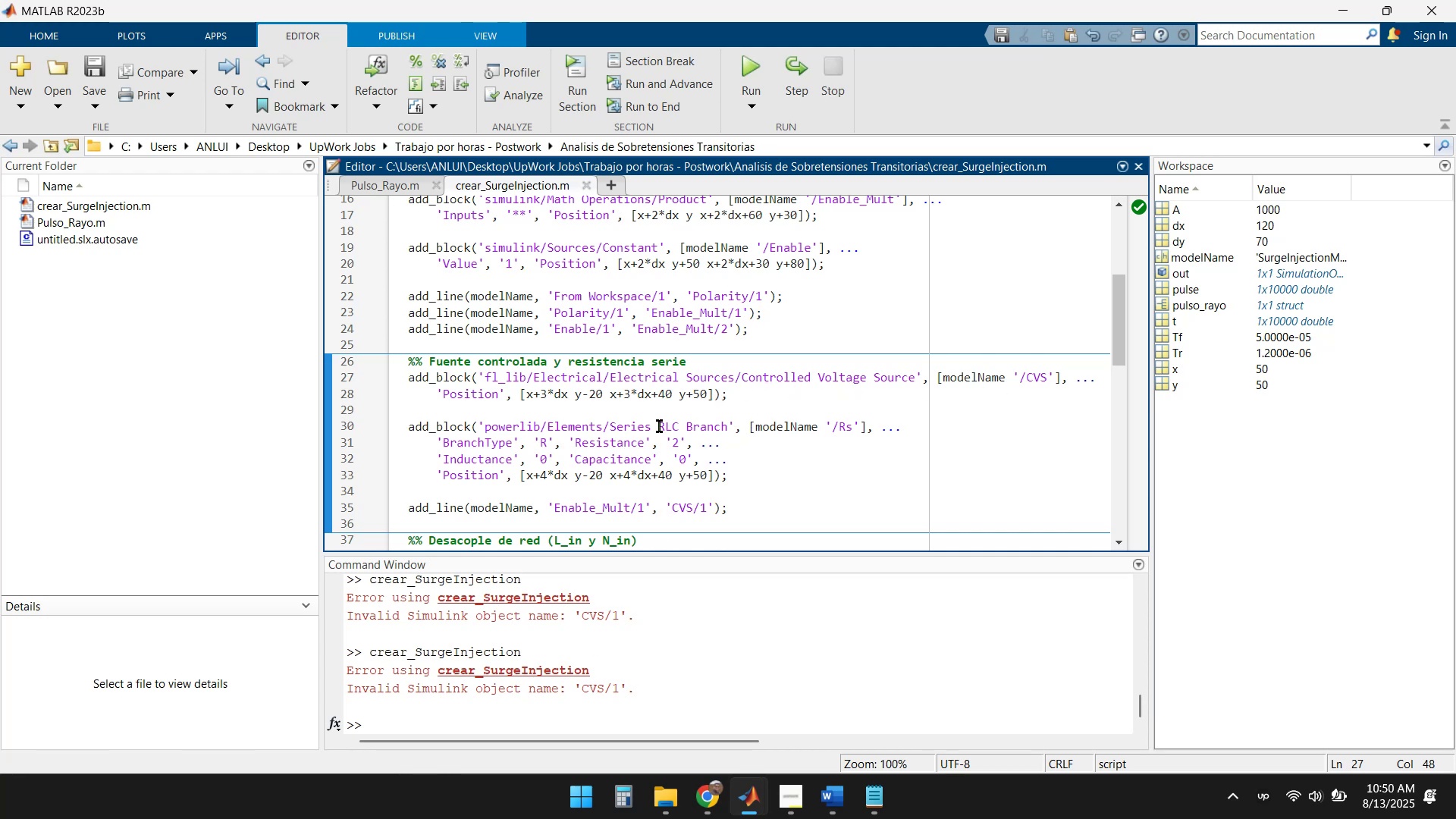 
scroll: coordinate [731, 406], scroll_direction: down, amount: 2.0
 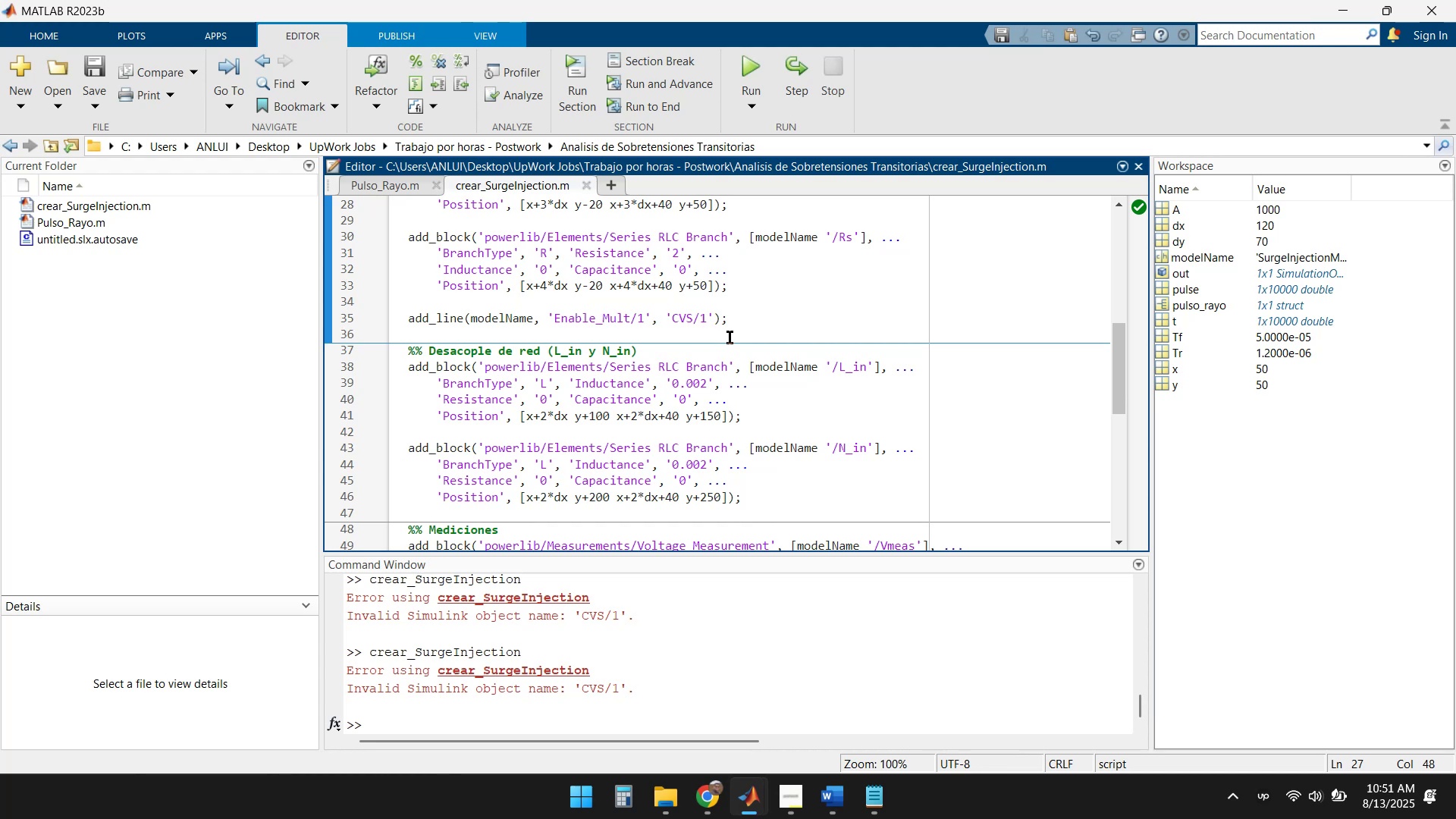 
wait(10.73)
 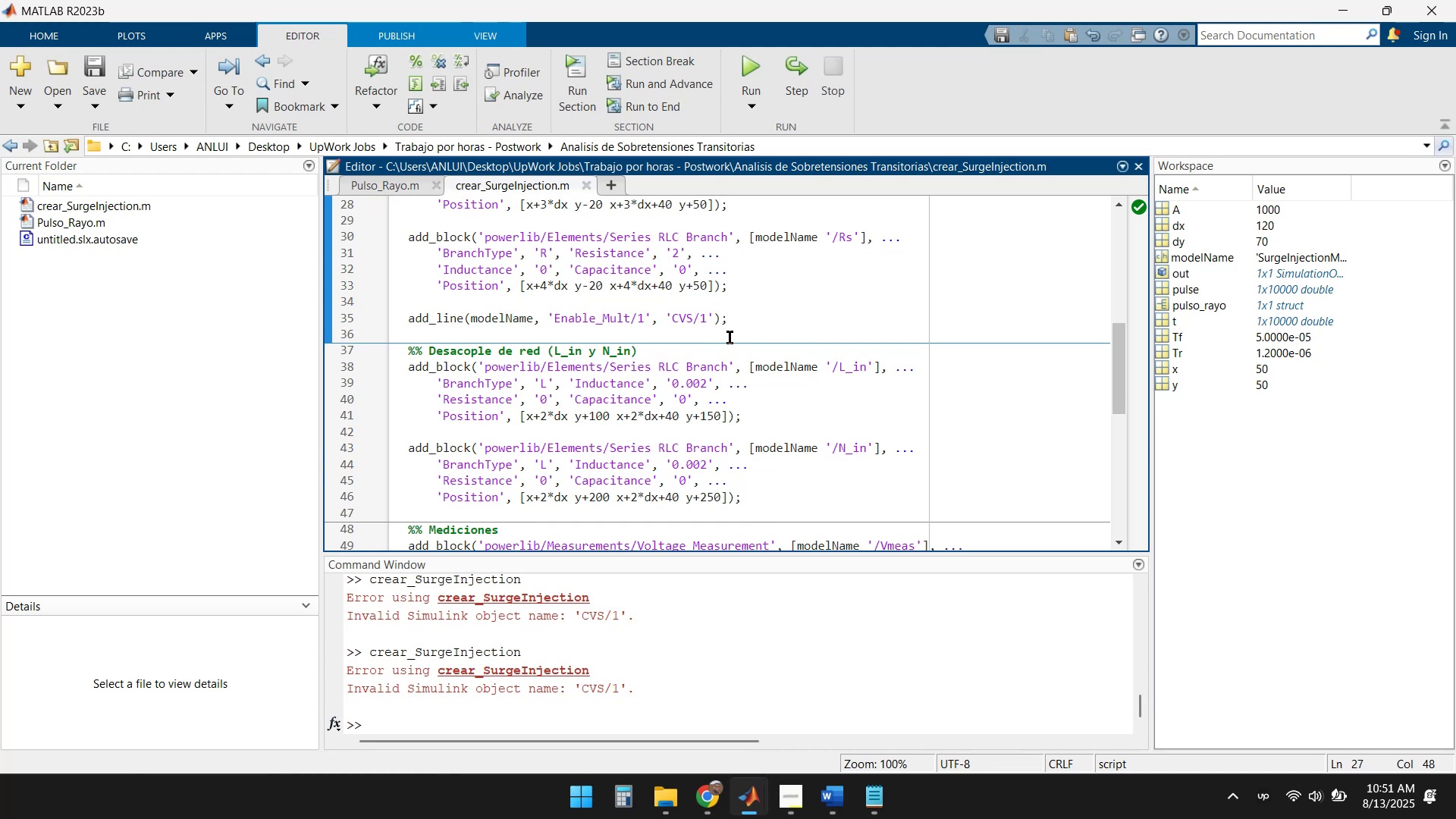 
left_click([406, 321])
 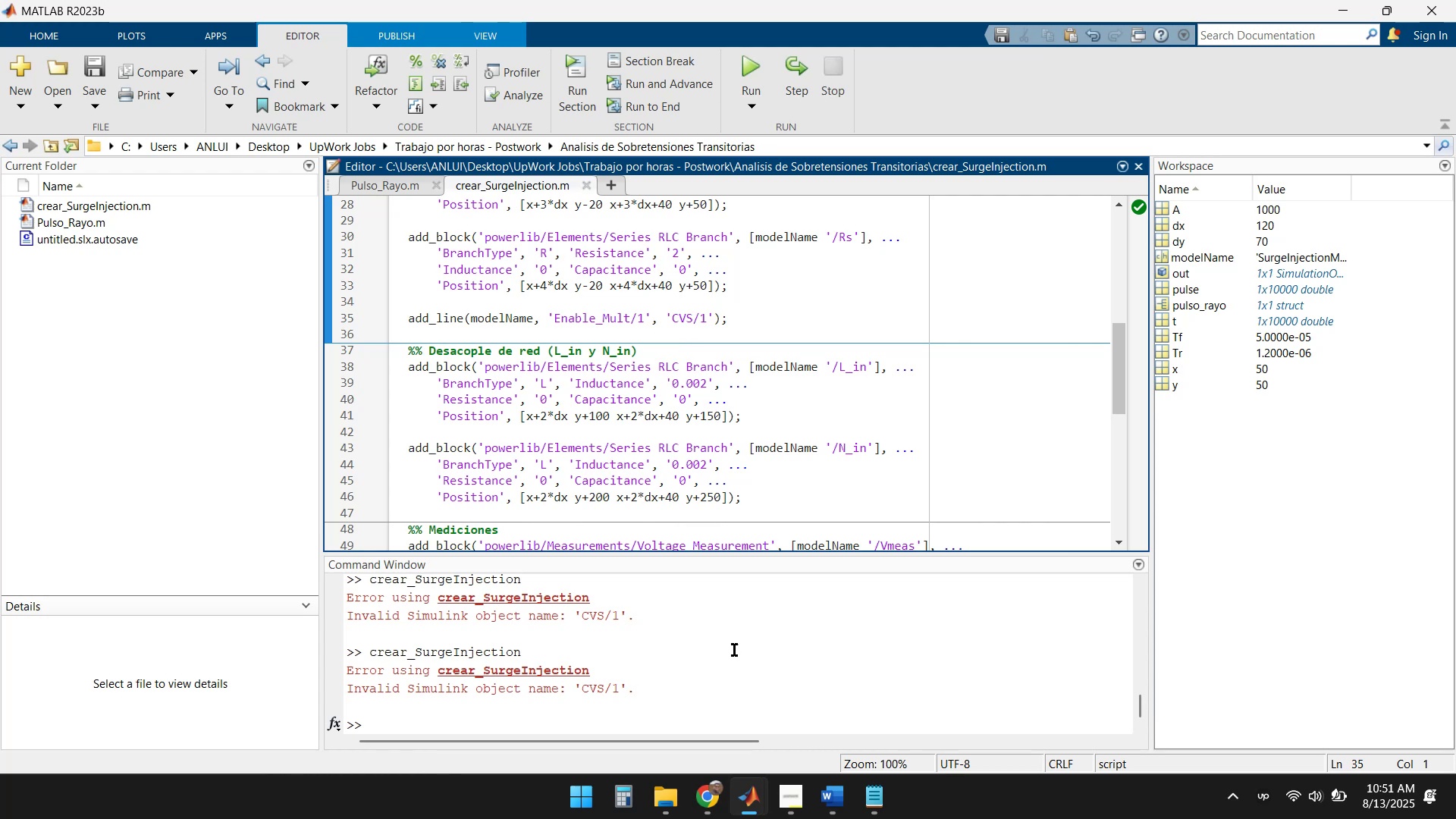 
wait(6.18)
 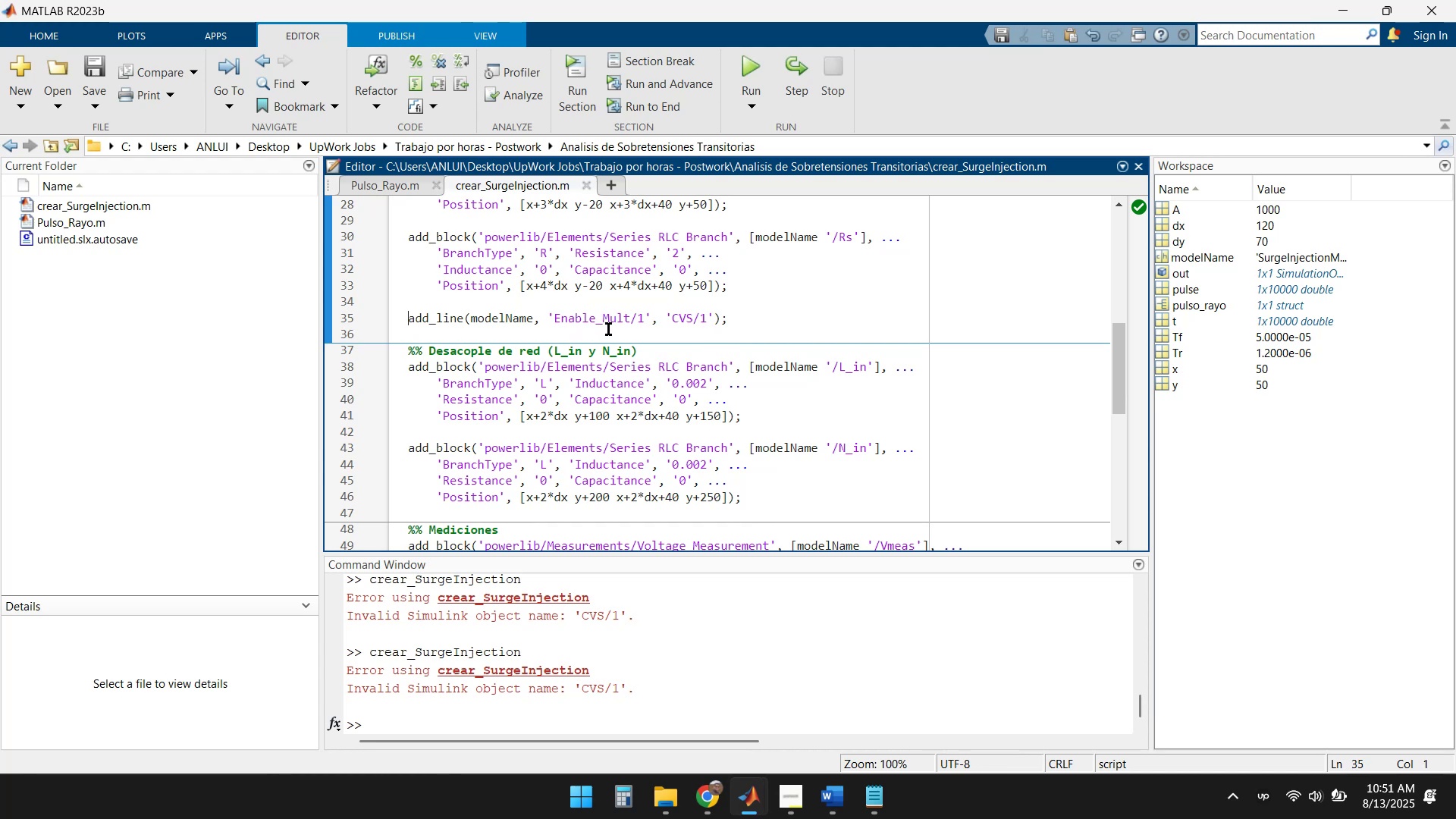 
left_click([751, 65])
 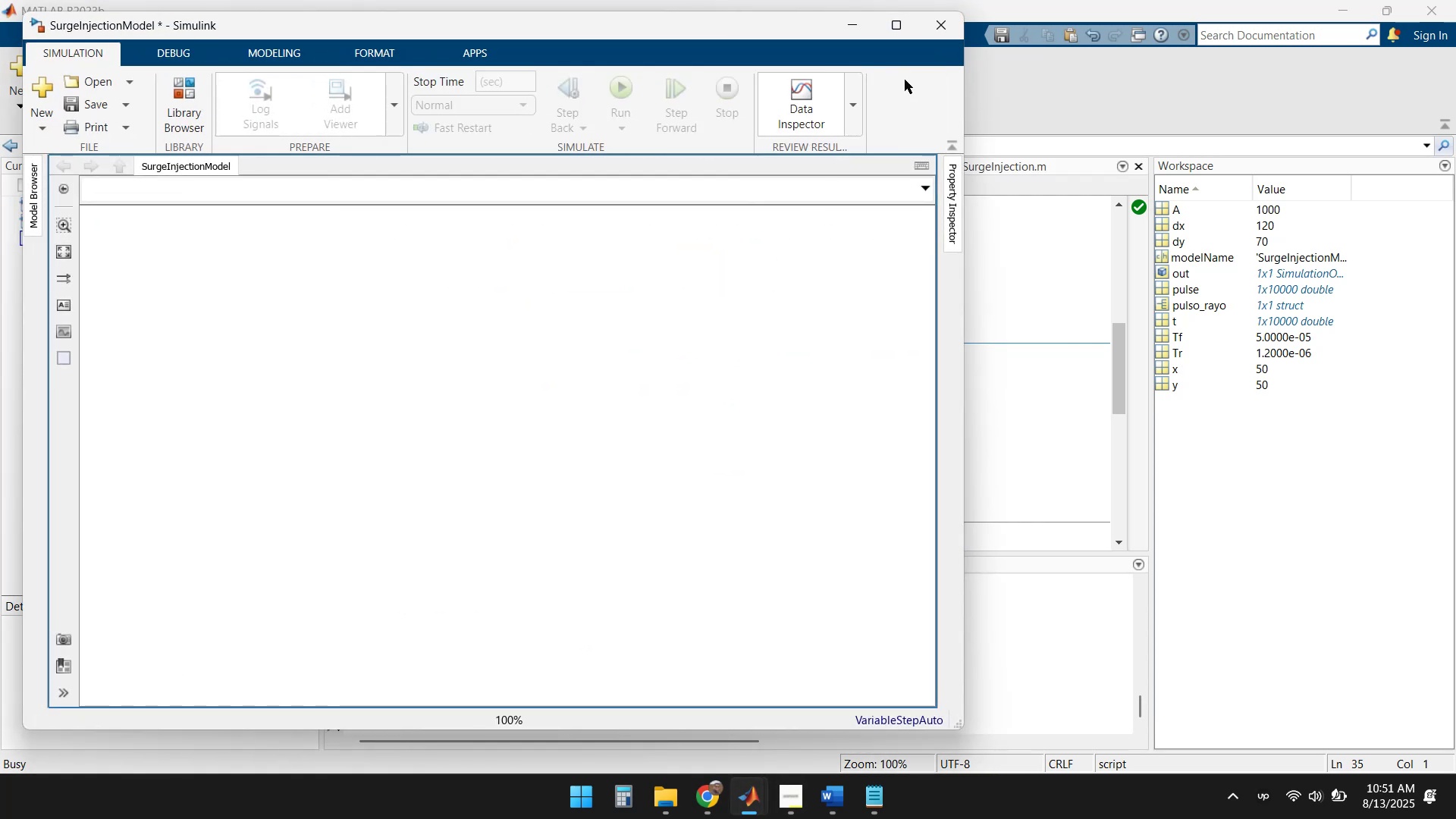 
left_click([897, 26])
 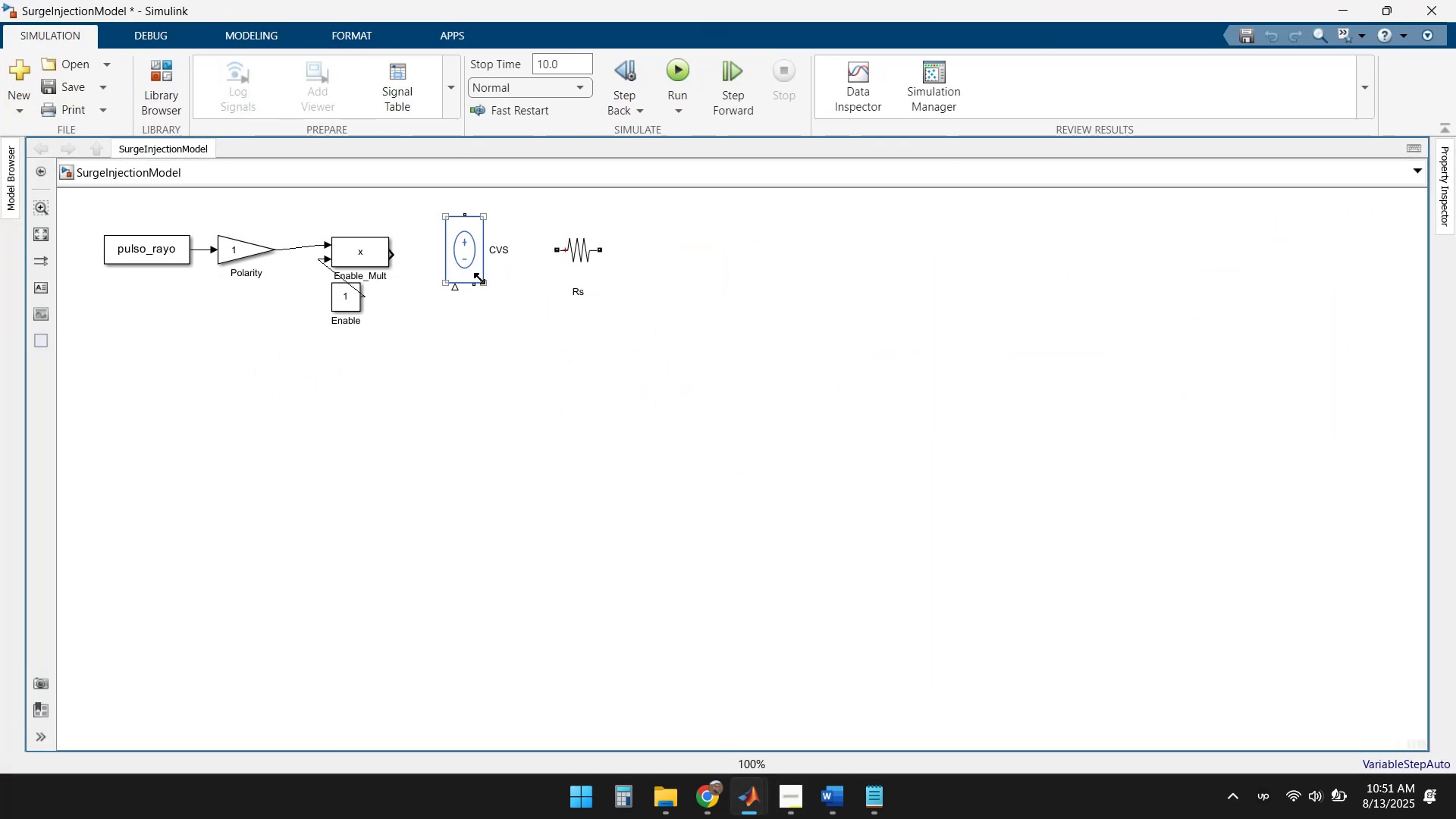 
double_click([471, 255])
 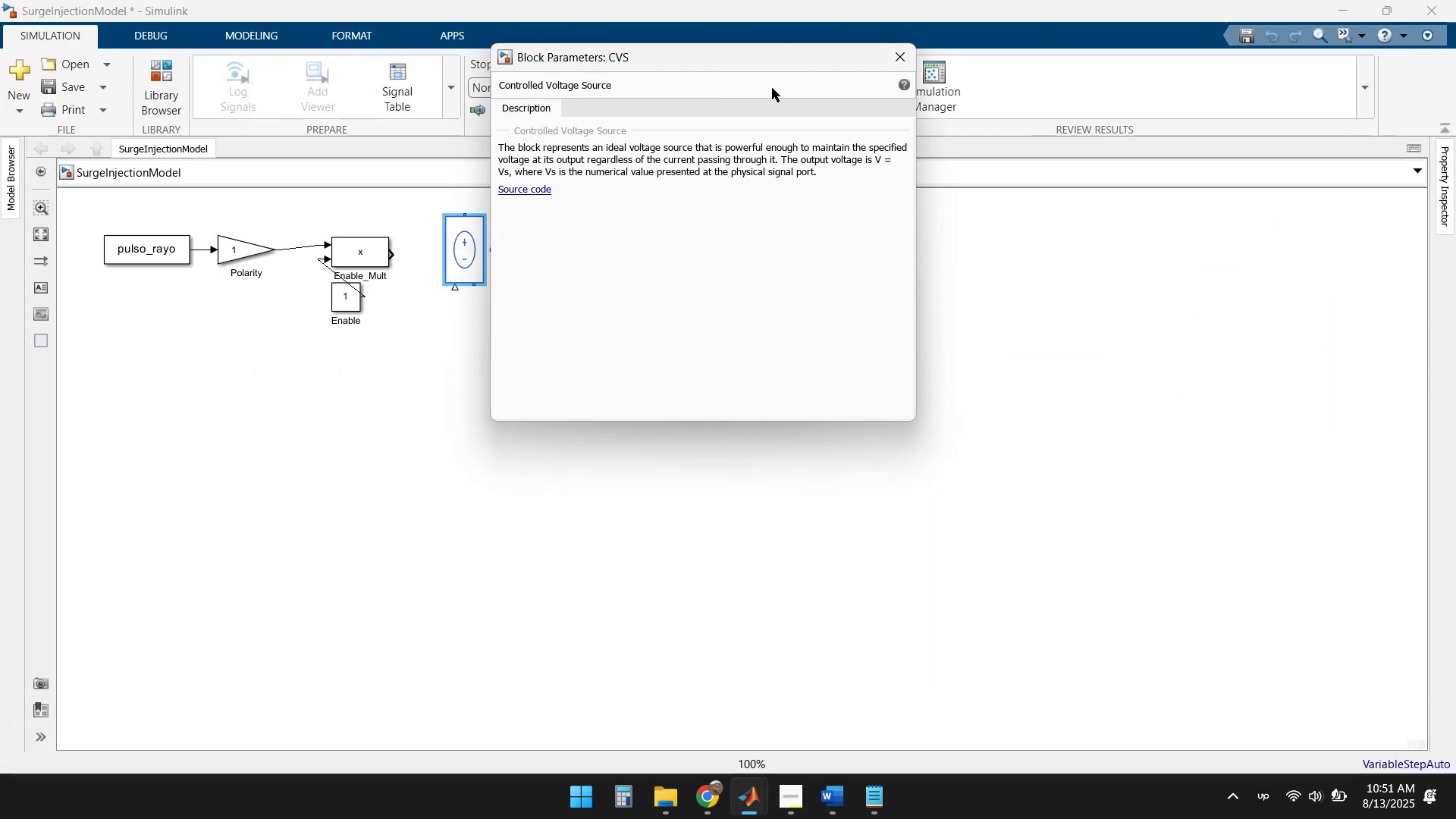 
left_click([890, 60])
 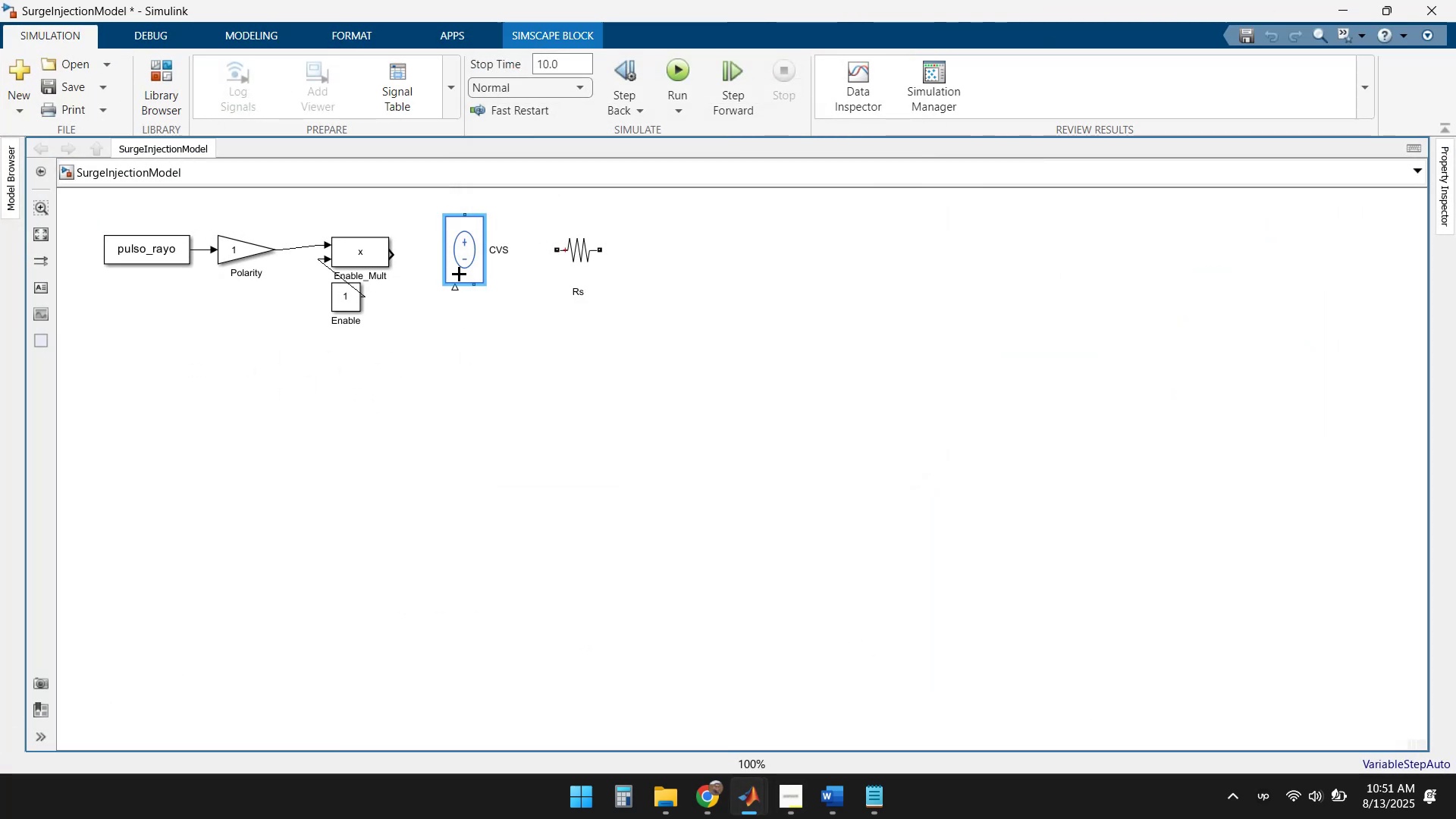 
left_click([466, 247])
 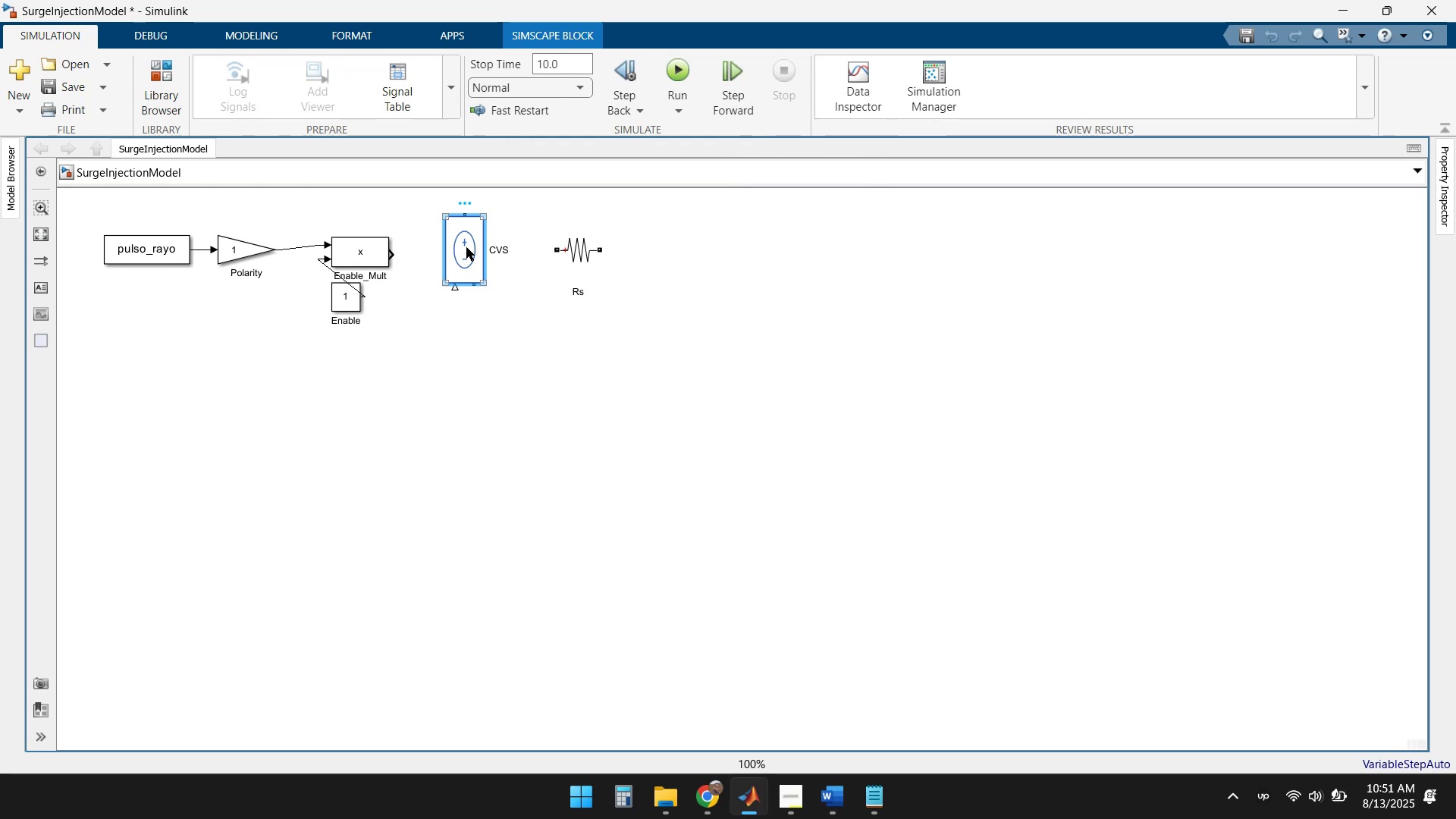 
key(Control+R)
 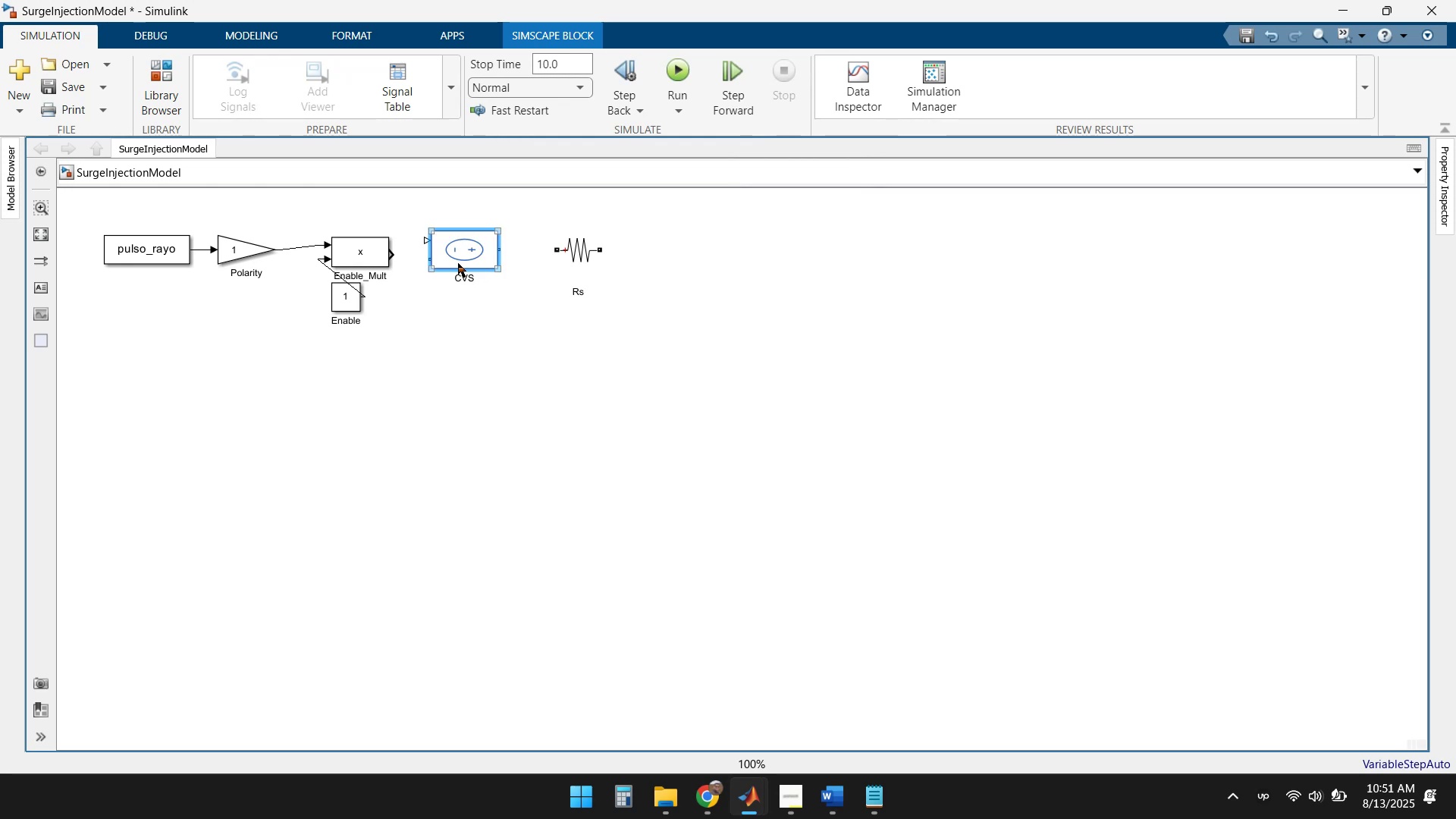 
left_click_drag(start_coordinate=[460, 256], to_coordinate=[479, 264])
 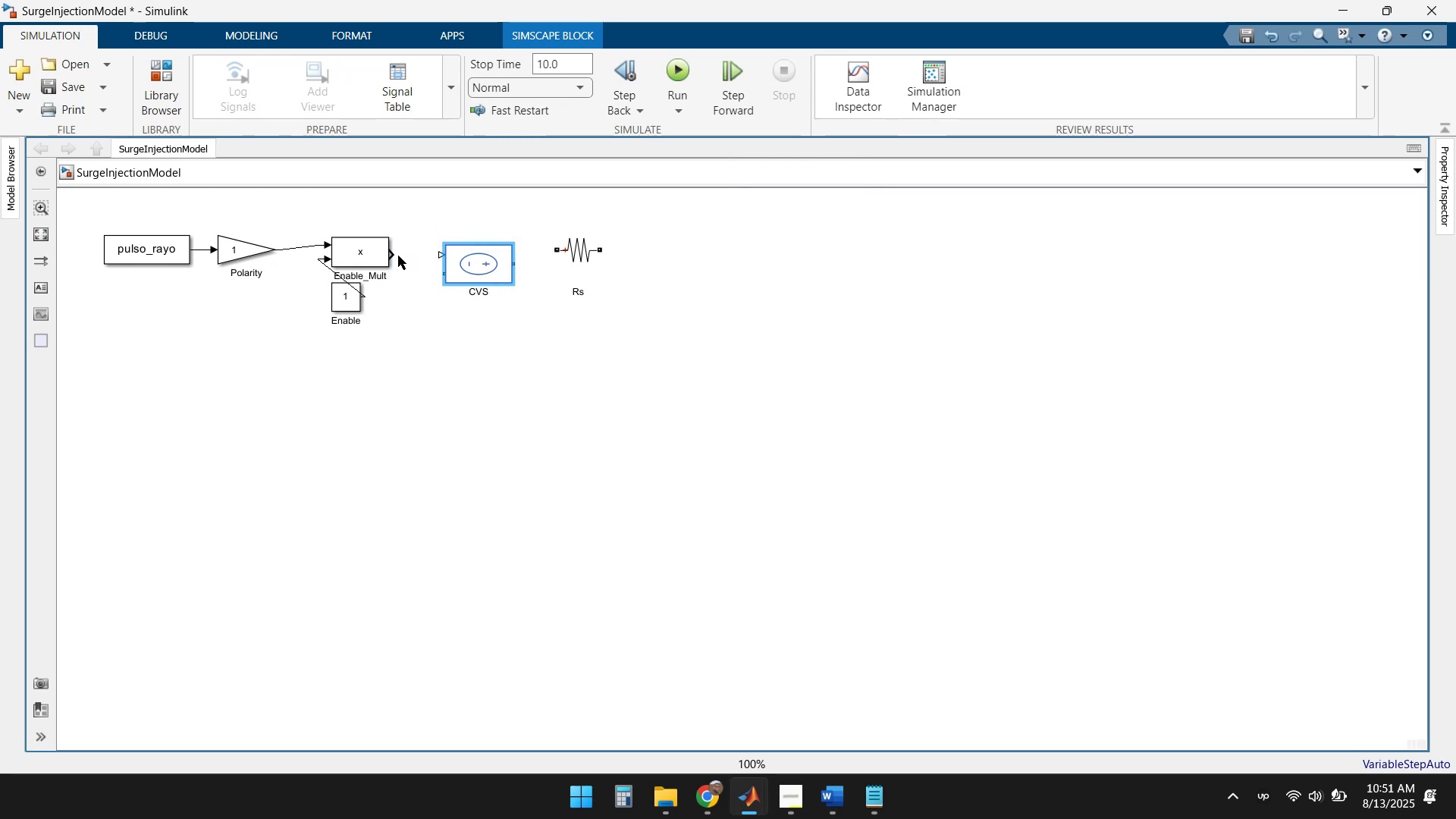 
left_click([396, 255])
 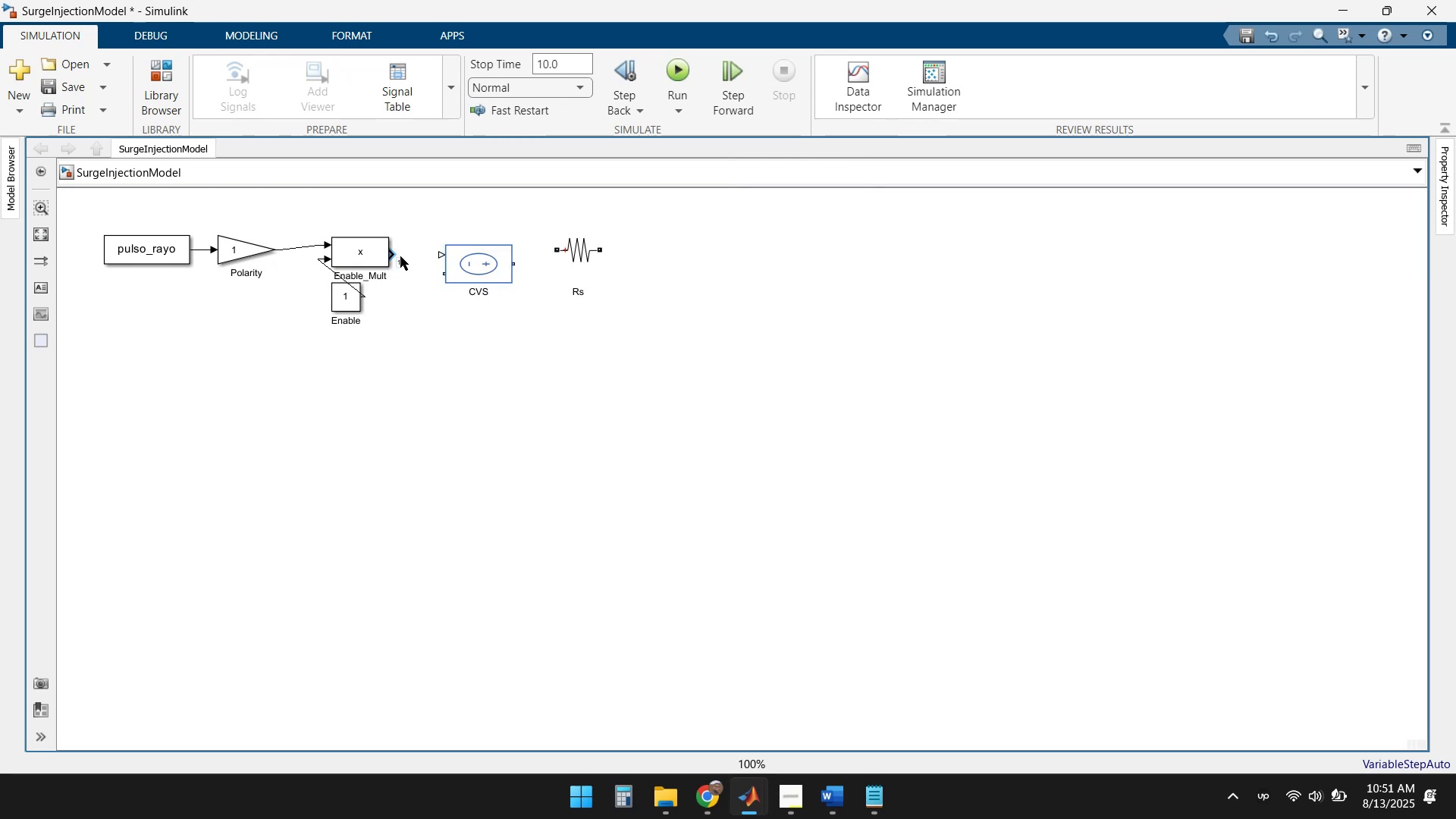 
left_click_drag(start_coordinate=[395, 256], to_coordinate=[443, 256])
 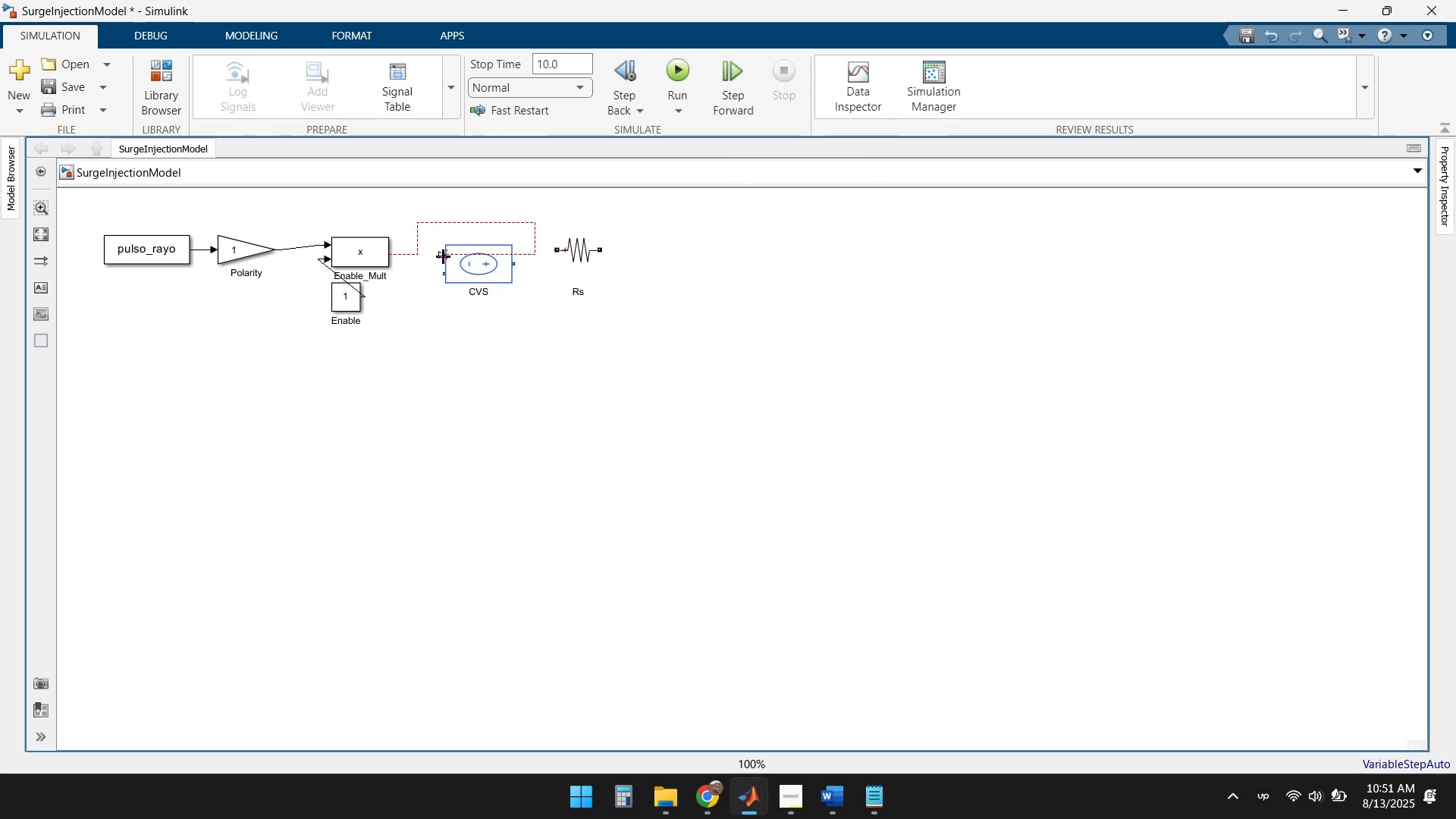 
left_click([442, 256])
 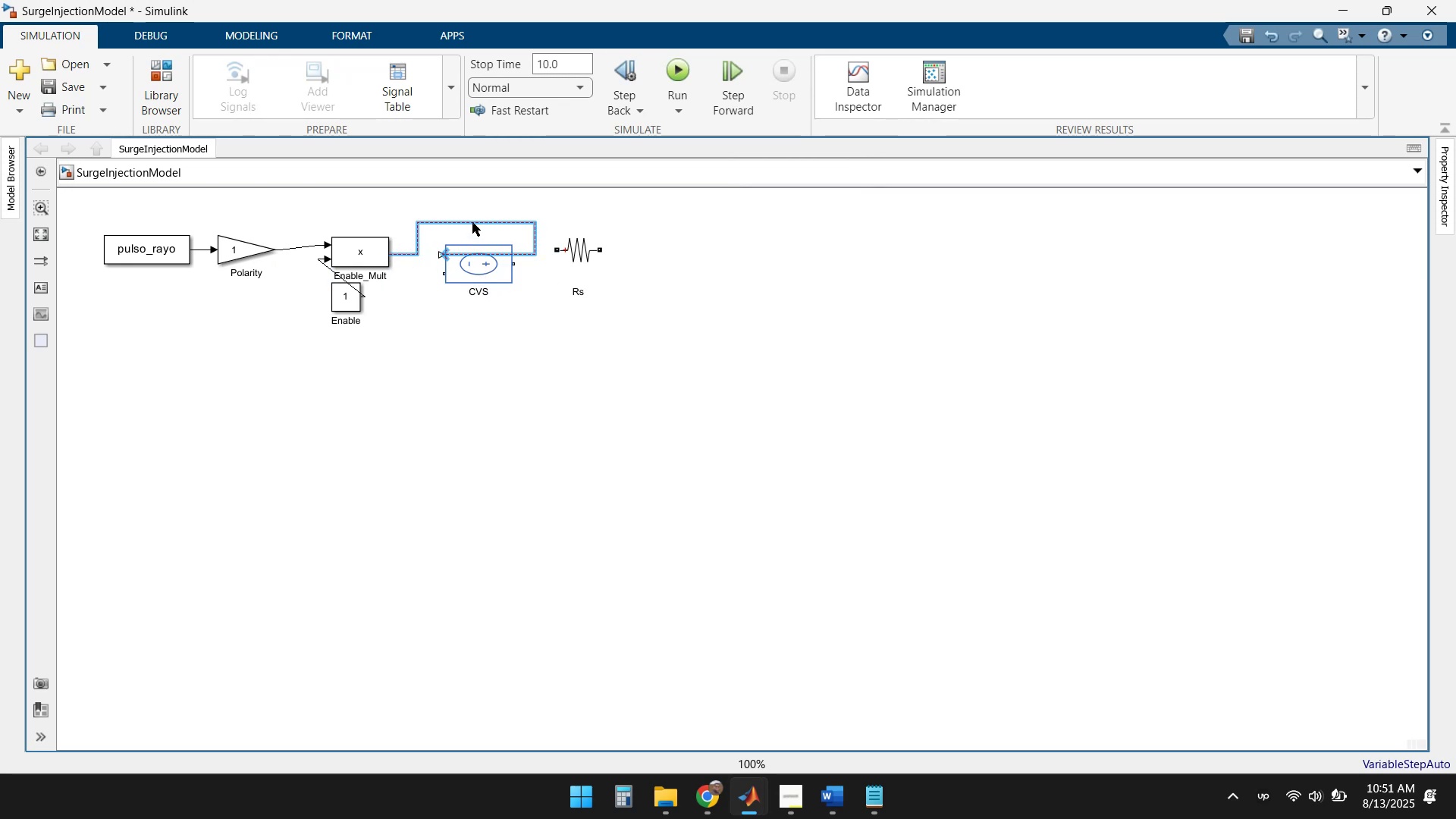 
key(Delete)
 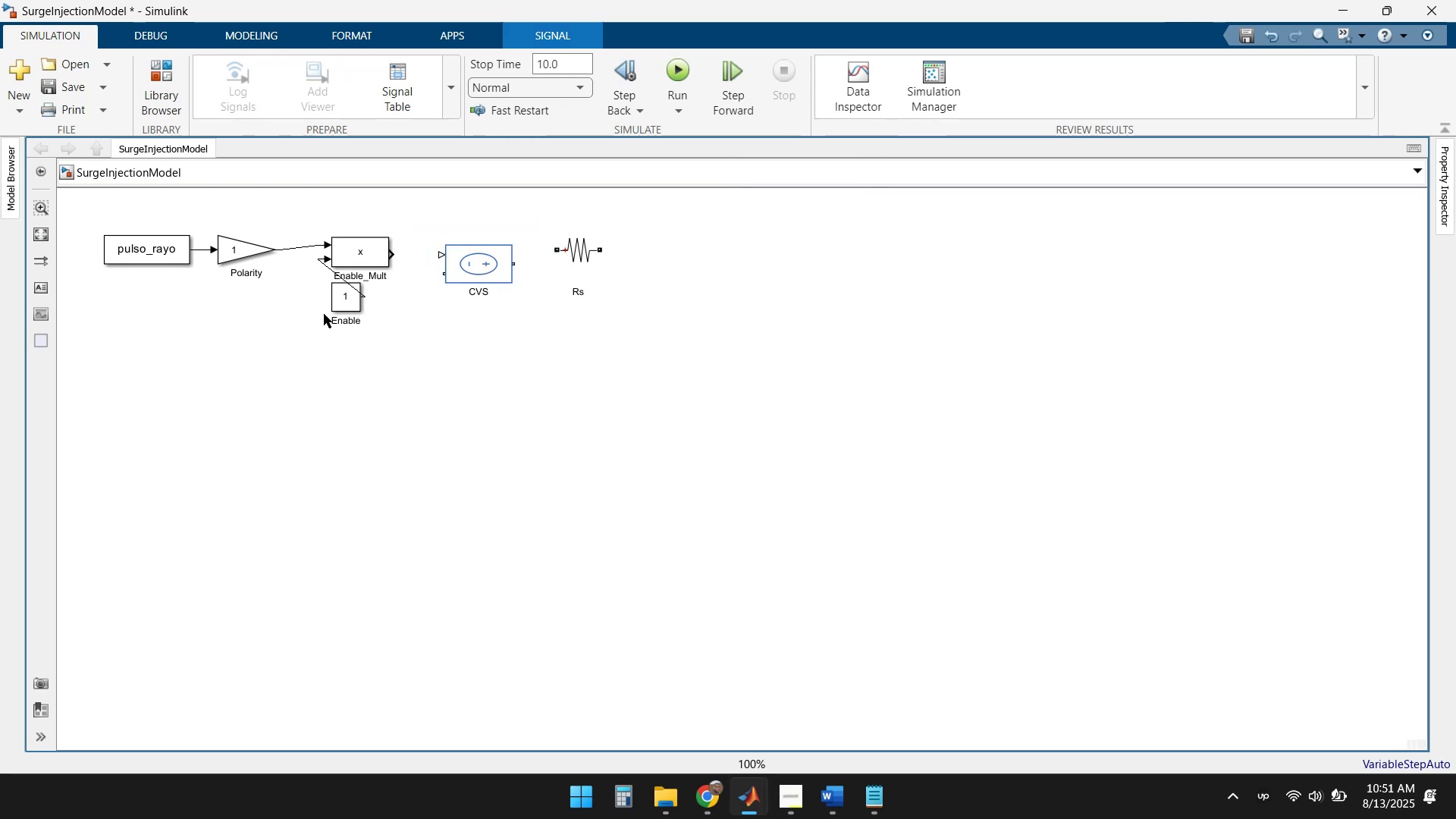 
left_click_drag(start_coordinate=[345, 306], to_coordinate=[290, 313])
 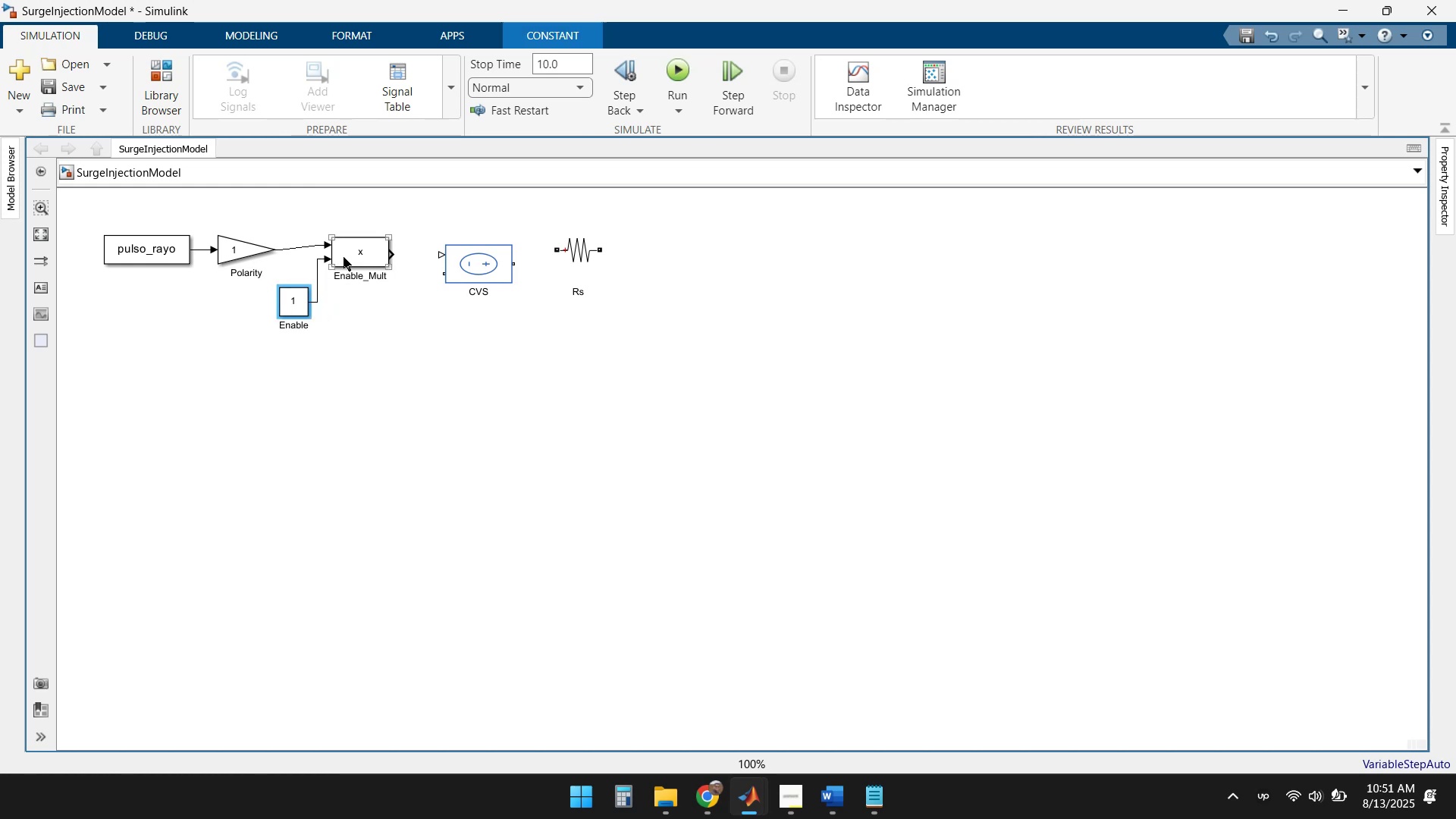 
left_click_drag(start_coordinate=[353, 256], to_coordinate=[353, 267])
 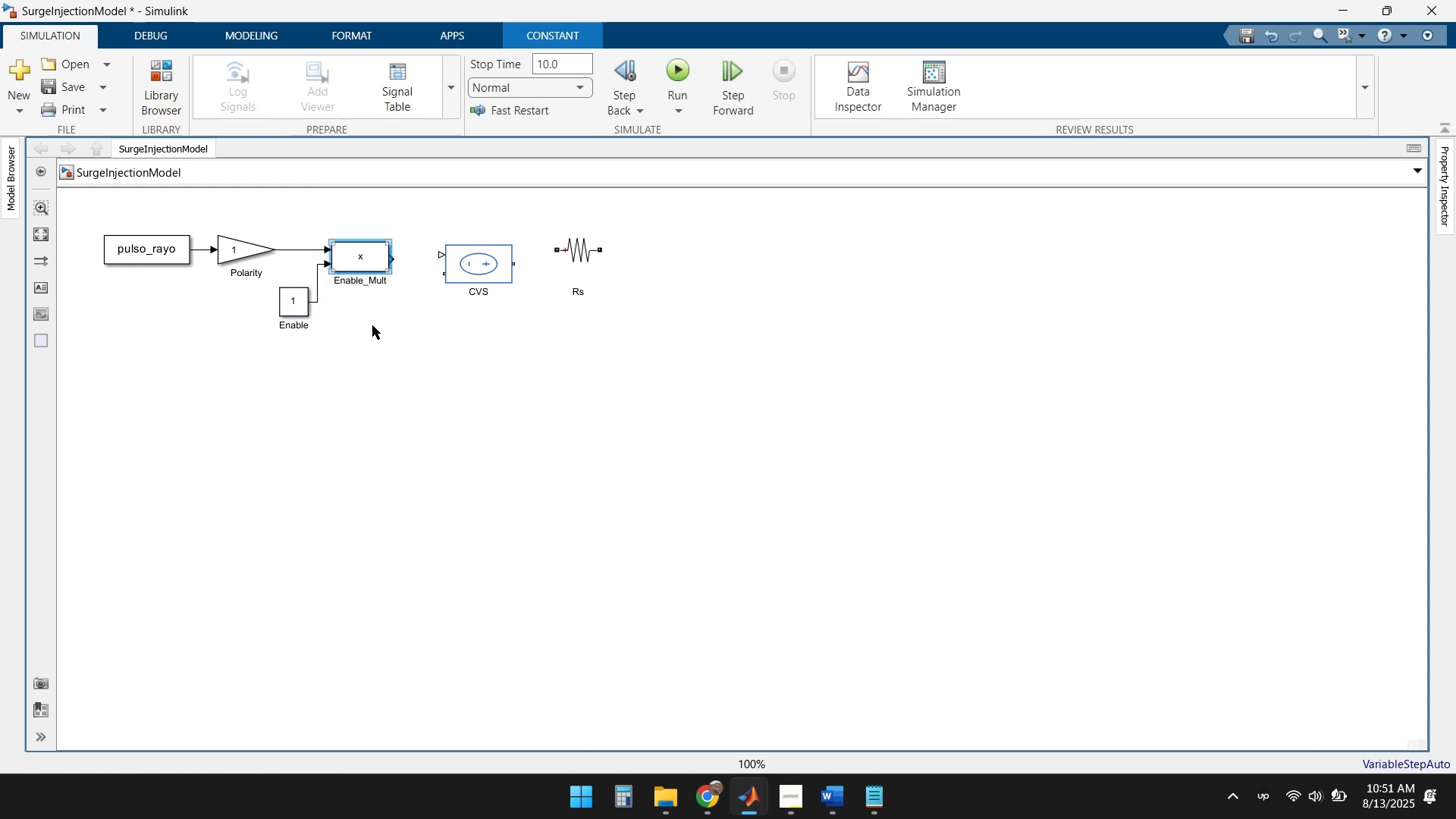 
left_click([397, 369])
 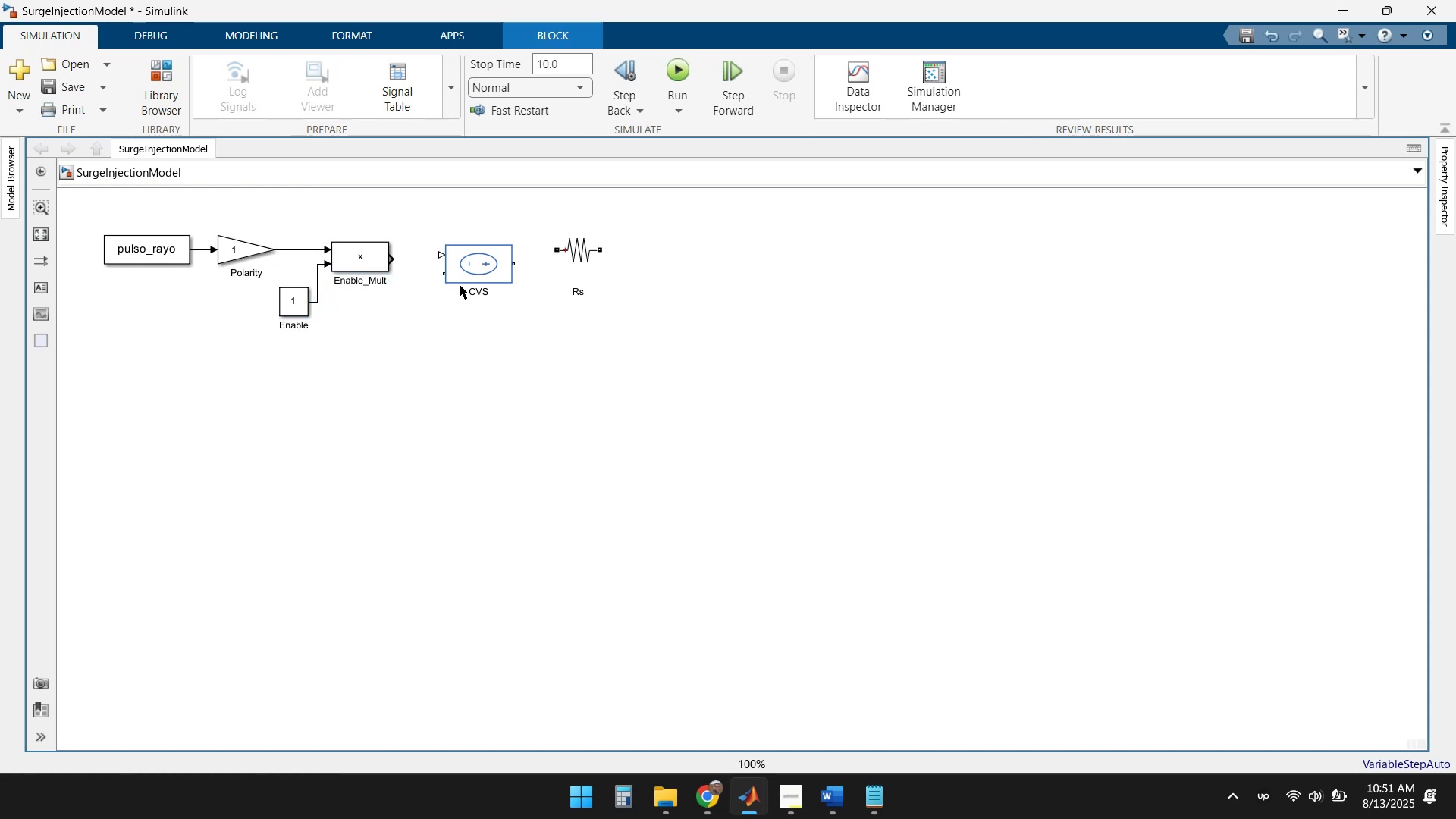 
left_click_drag(start_coordinate=[476, 265], to_coordinate=[484, 254])
 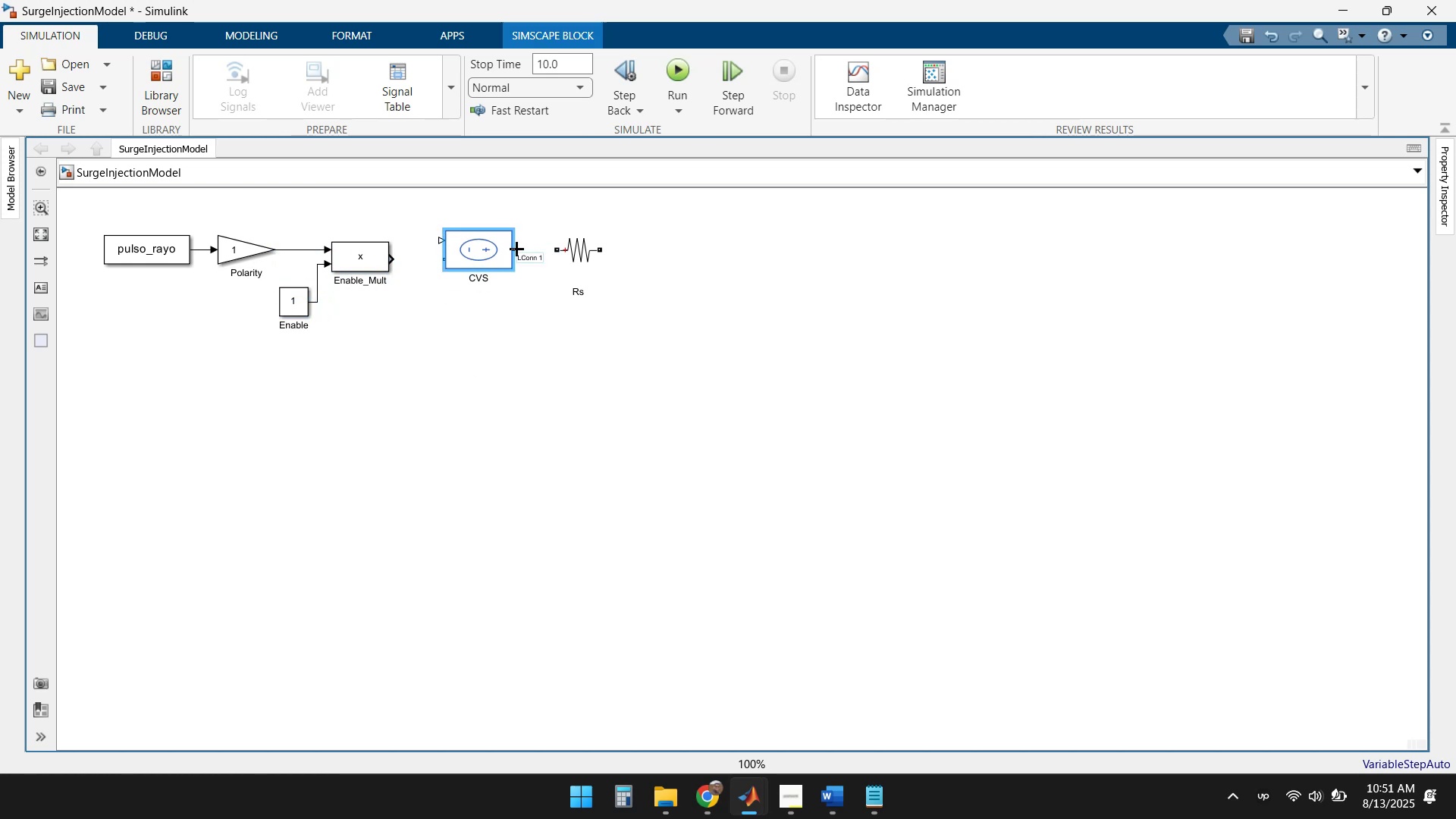 
left_click([541, 248])
 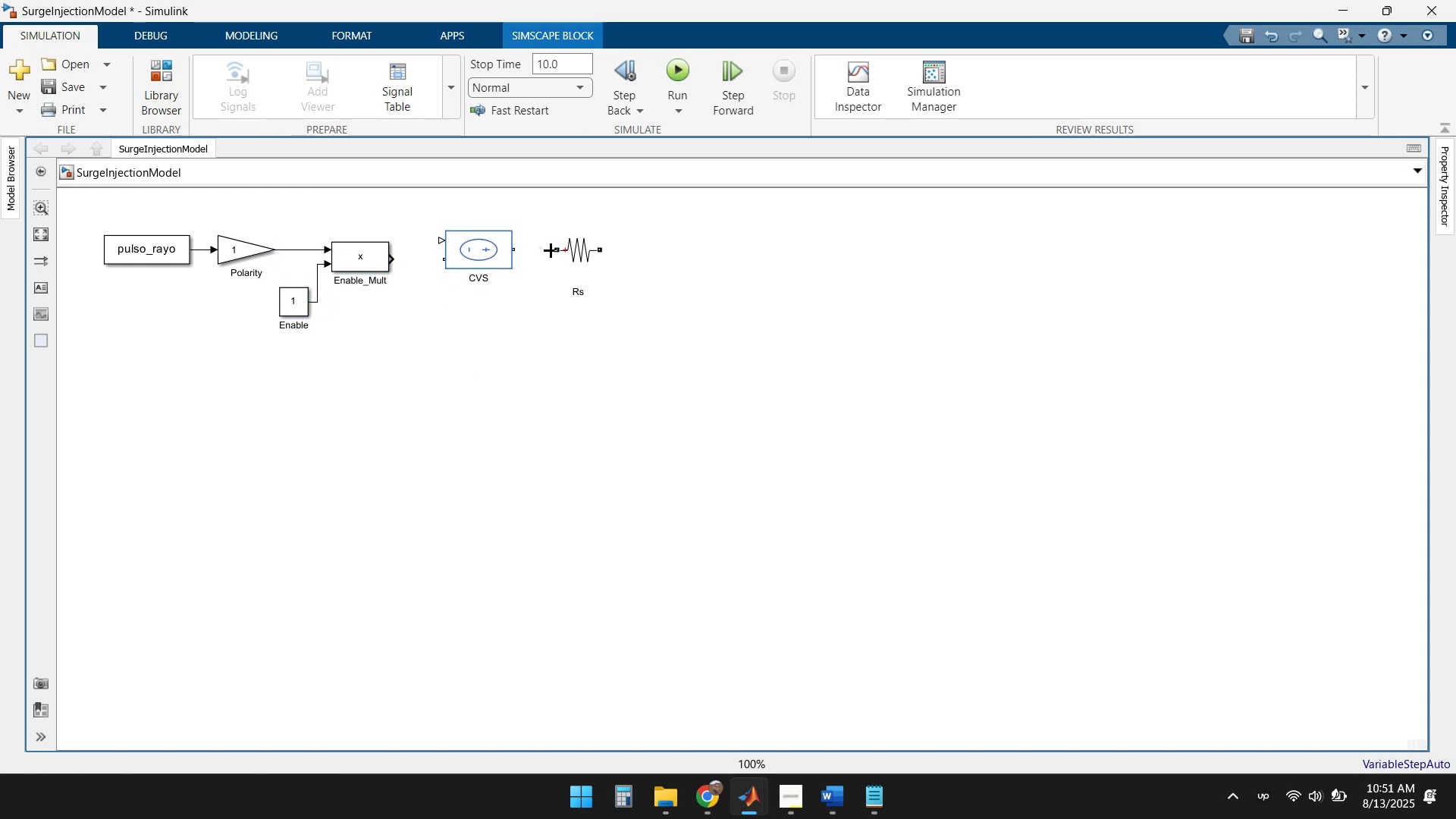 
left_click_drag(start_coordinate=[558, 250], to_coordinate=[514, 251])
 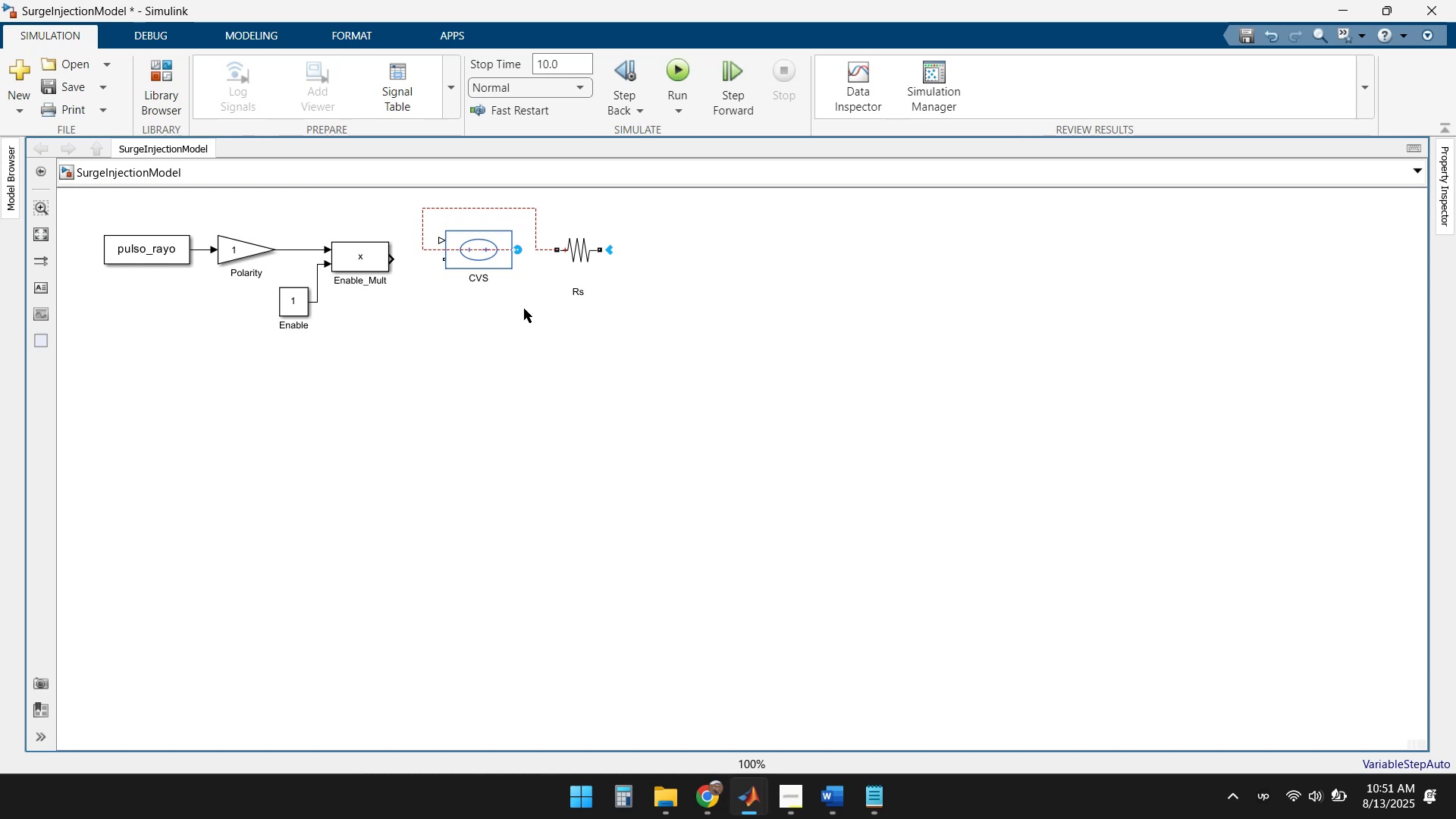 
key(Delete)
 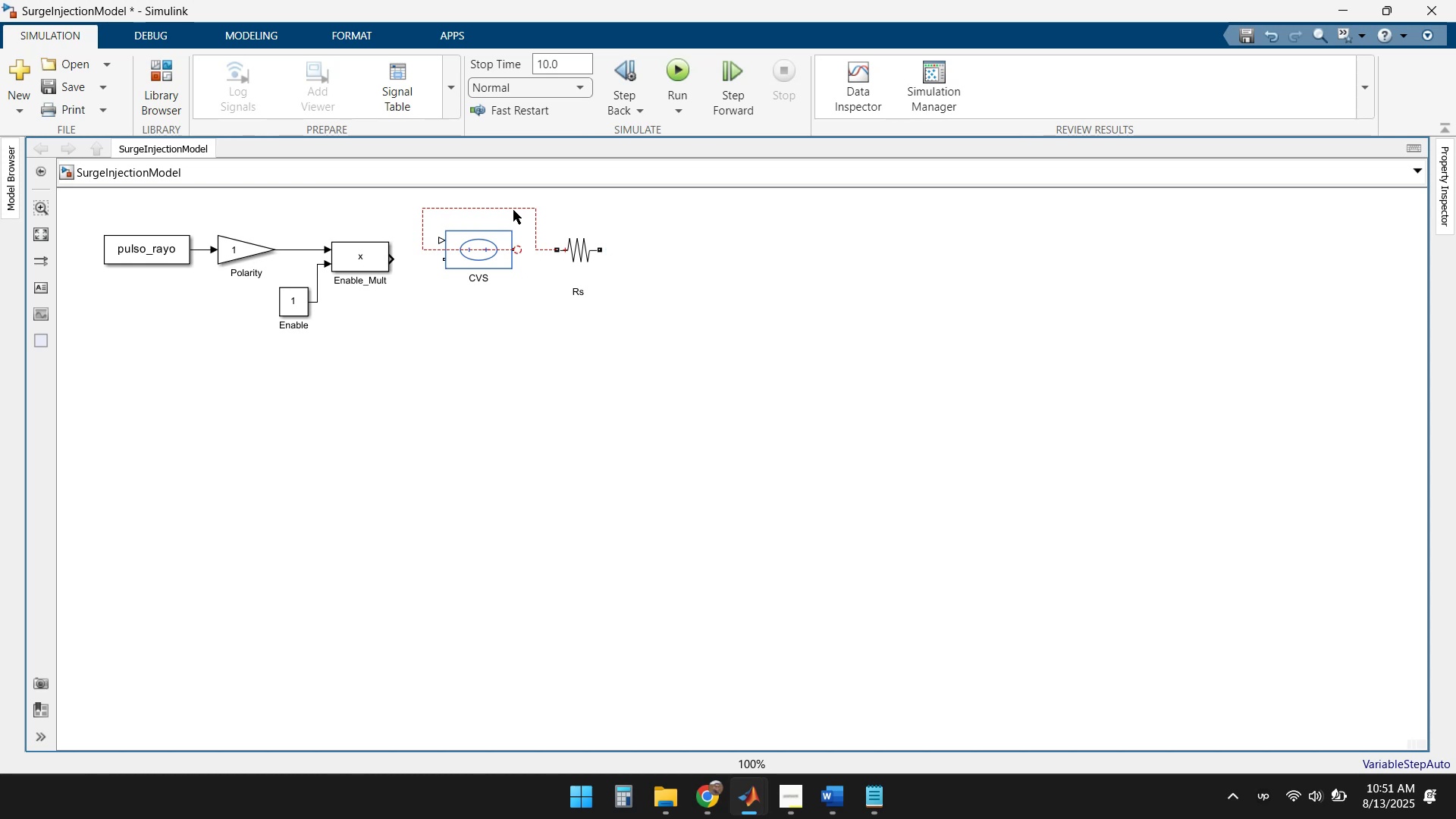 
left_click([516, 205])
 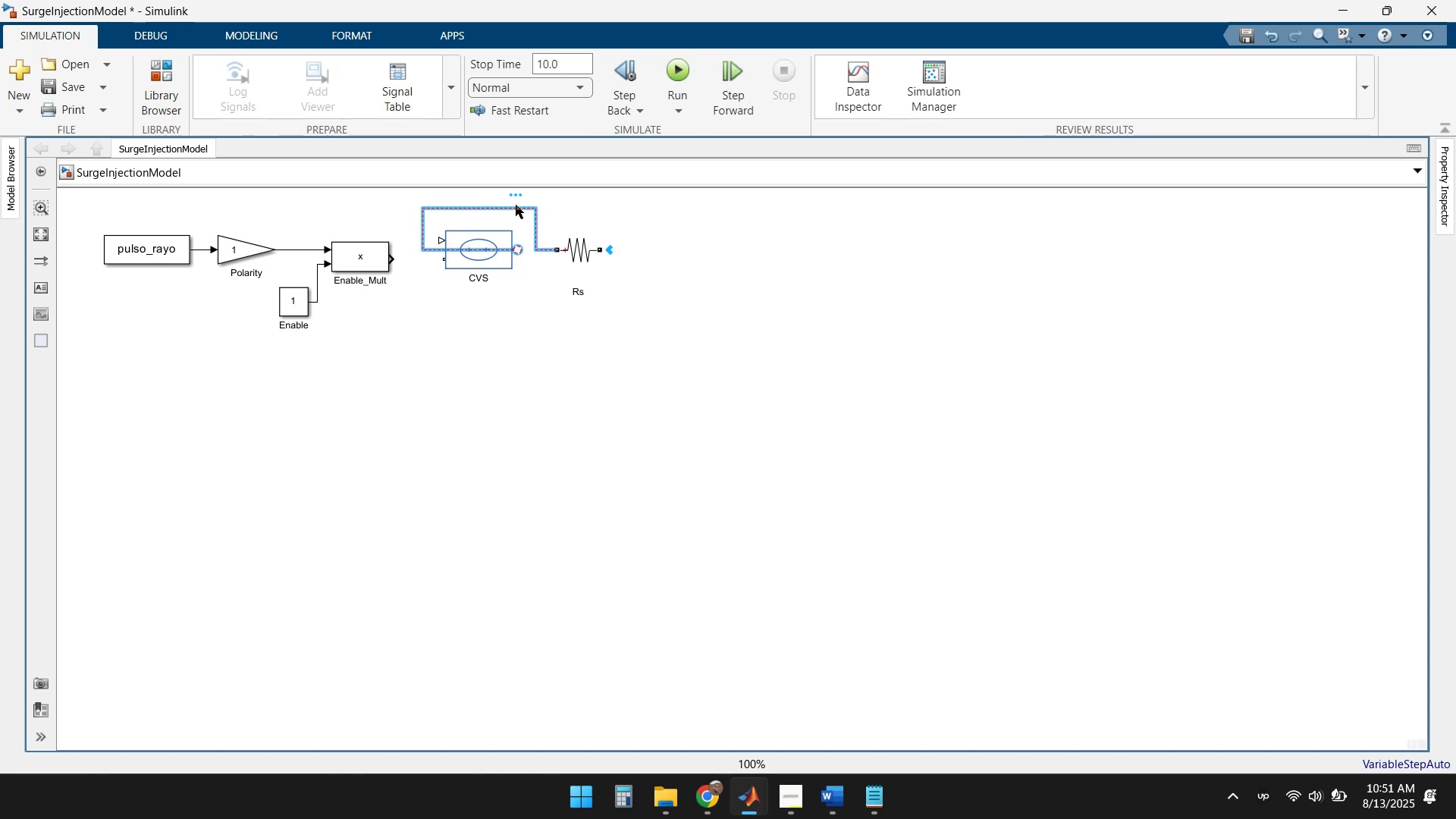 
key(Delete)
 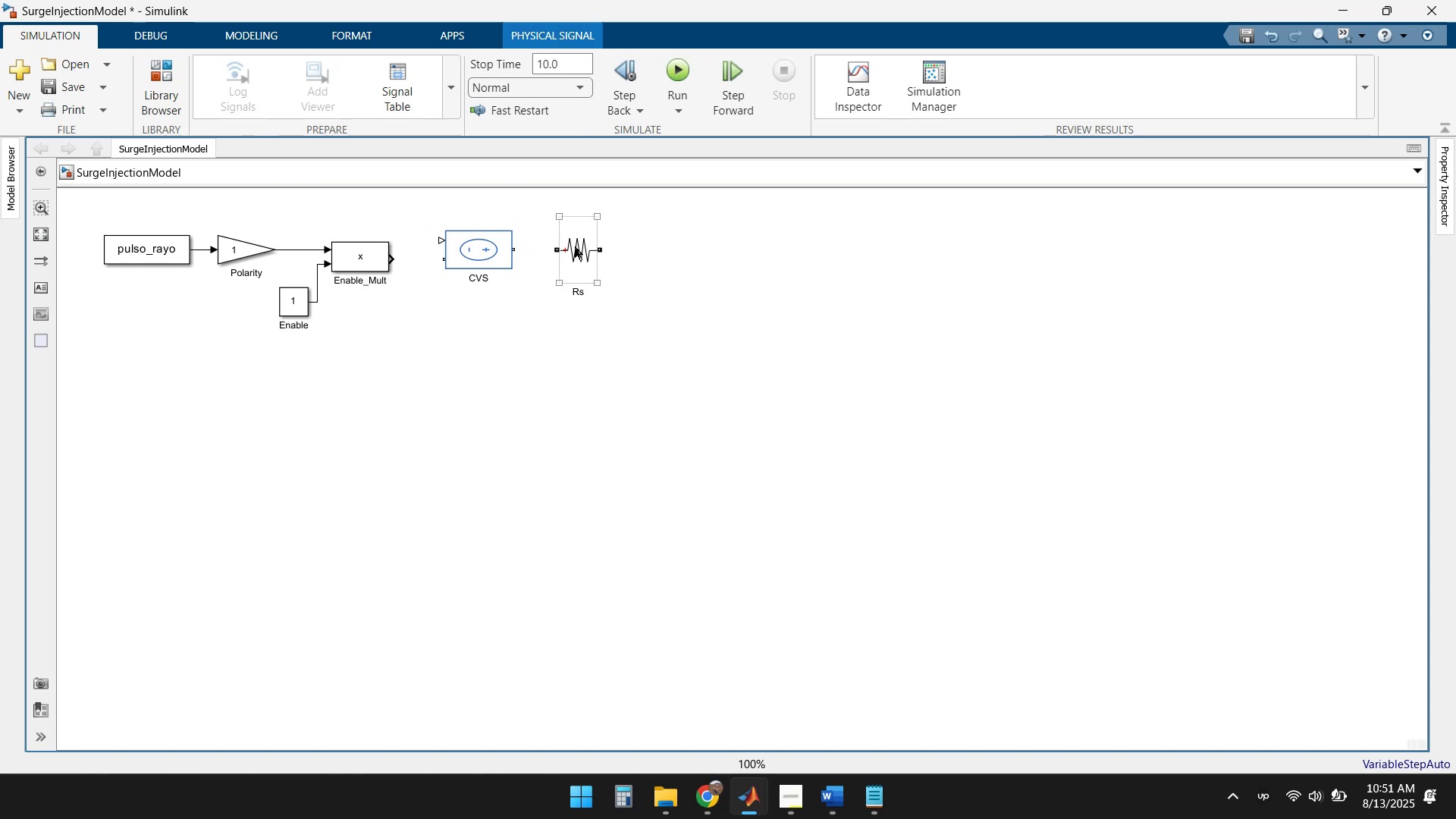 
double_click([575, 246])
 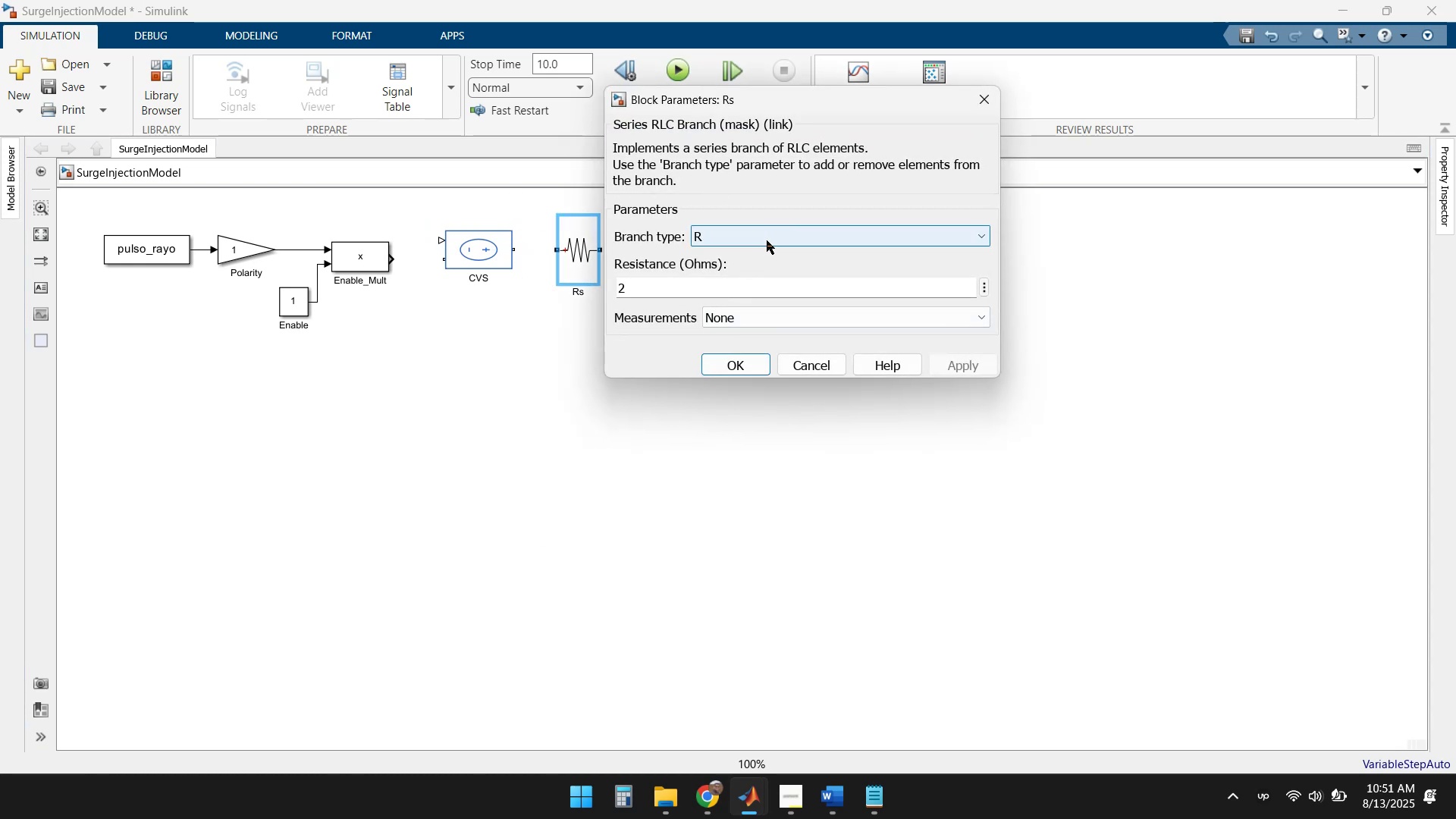 
scroll: coordinate [754, 297], scroll_direction: down, amount: 3.0
 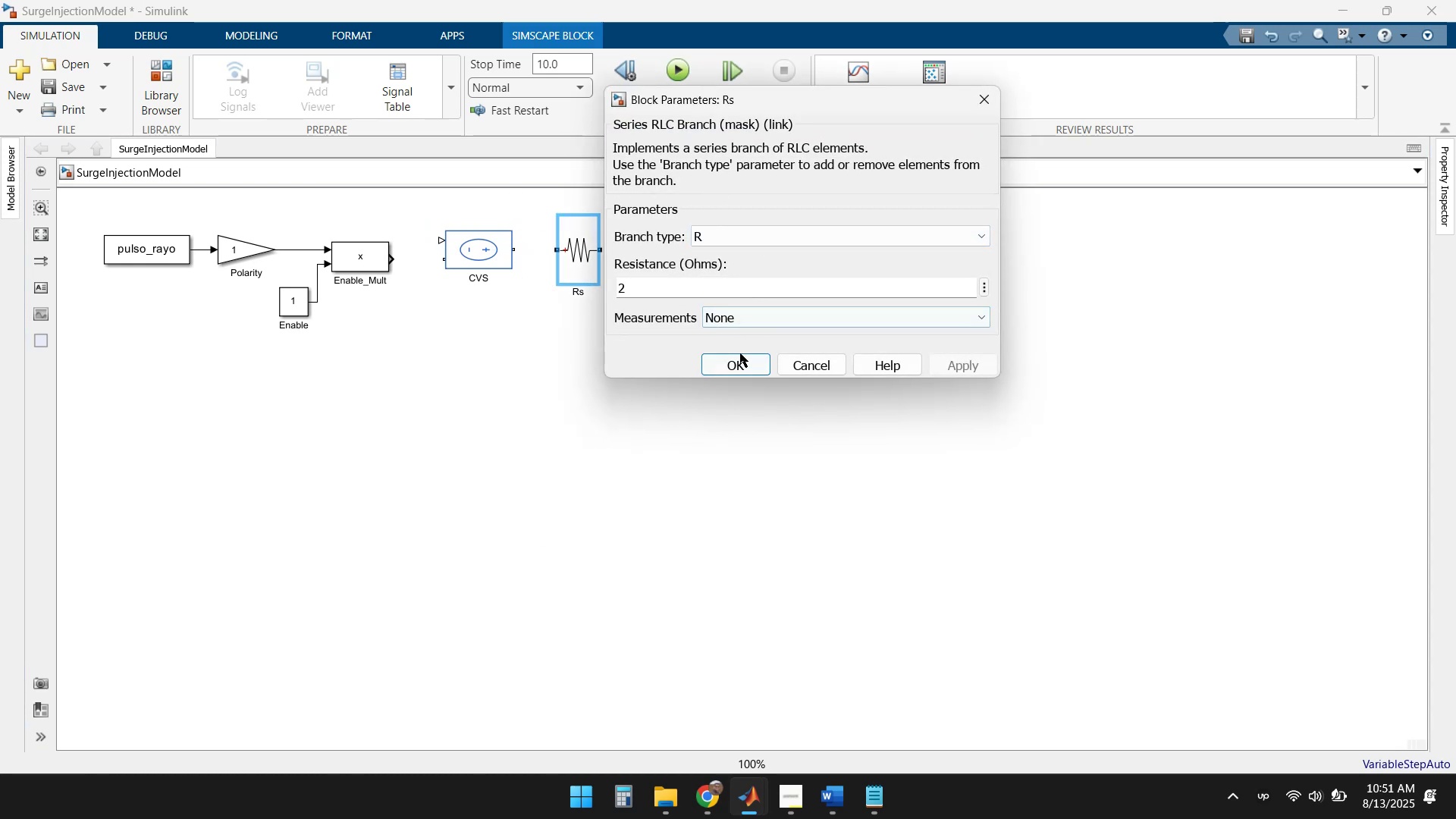 
left_click([740, 358])
 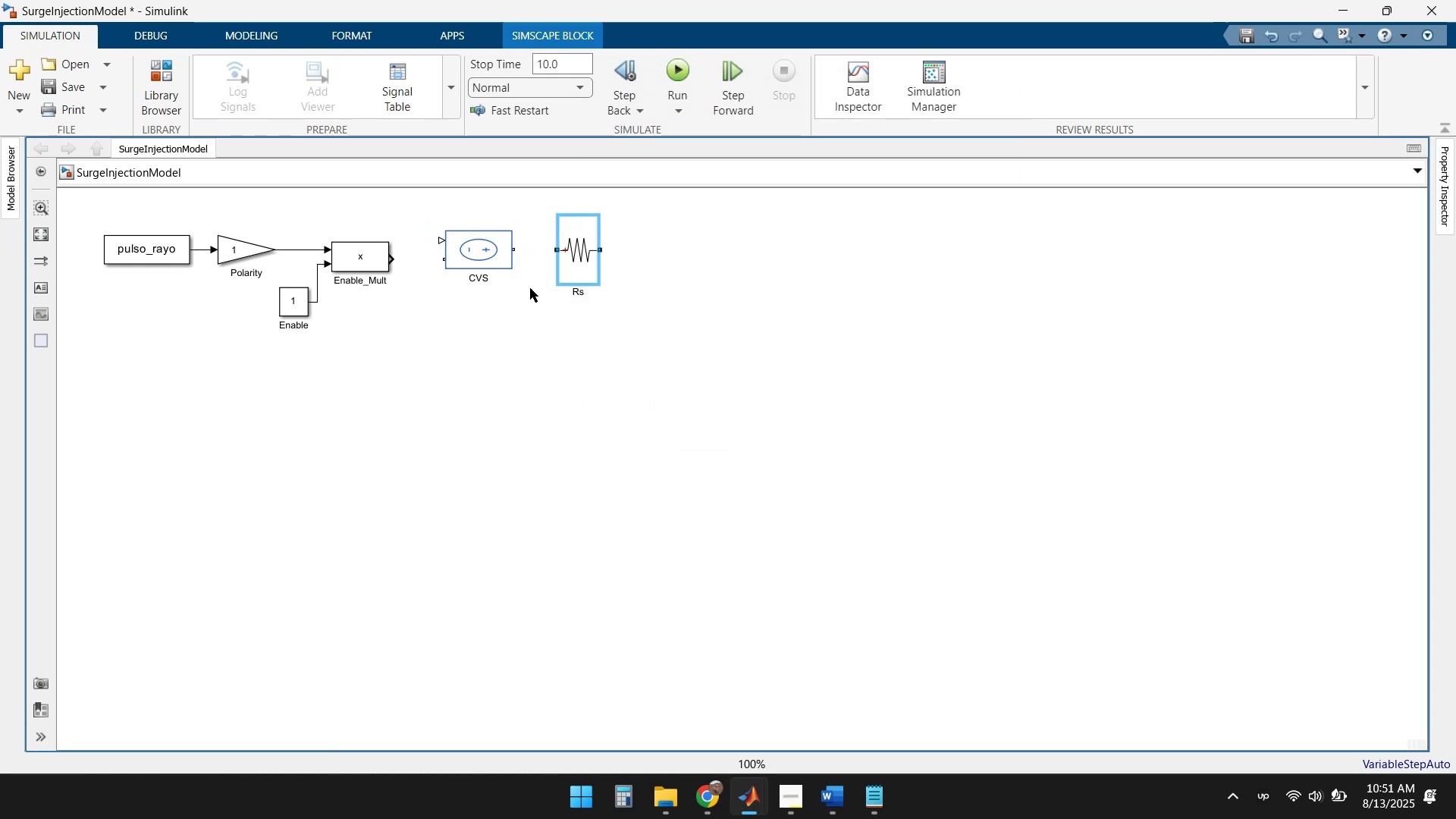 
left_click([488, 254])
 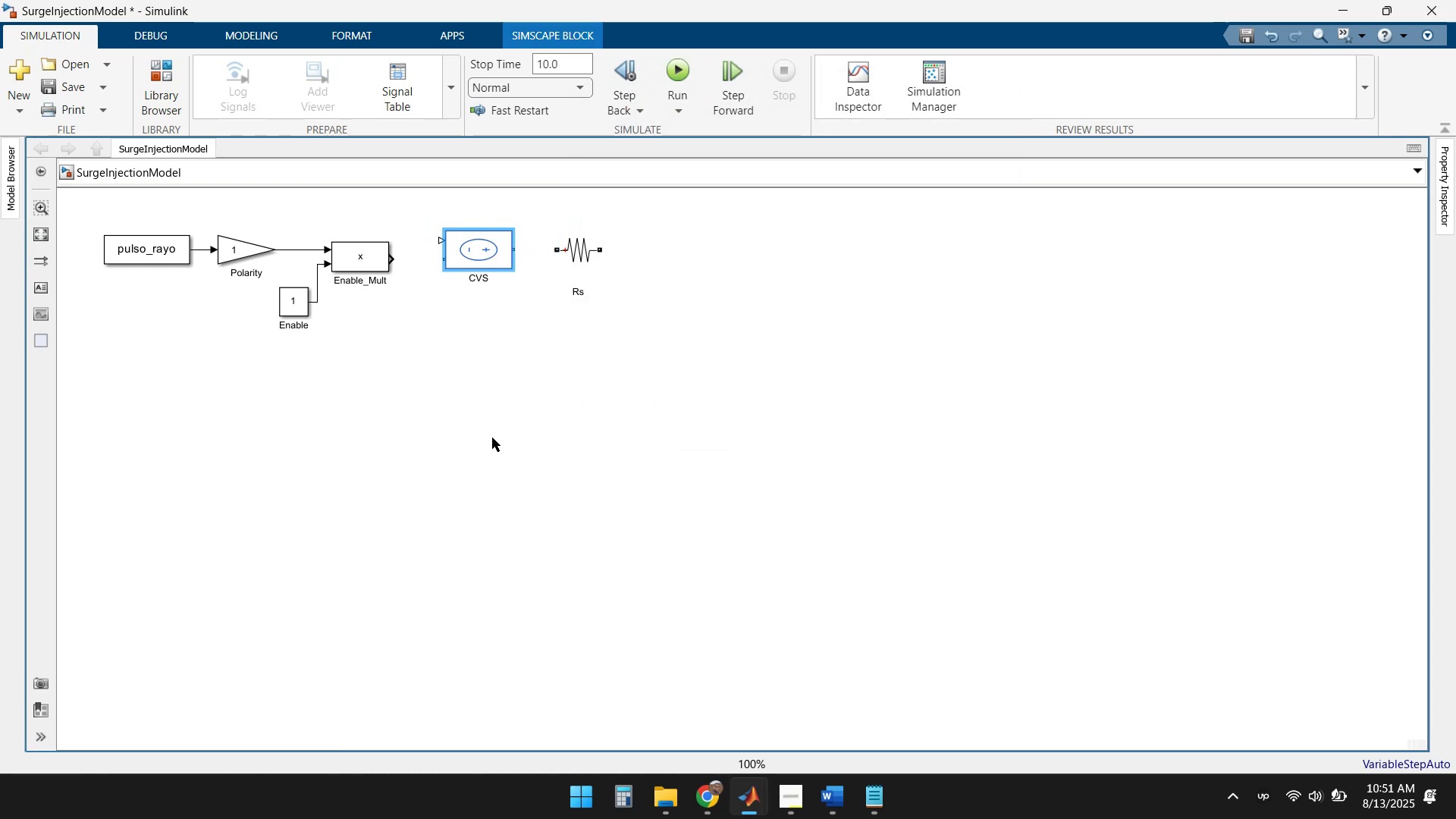 
double_click([492, 438])
 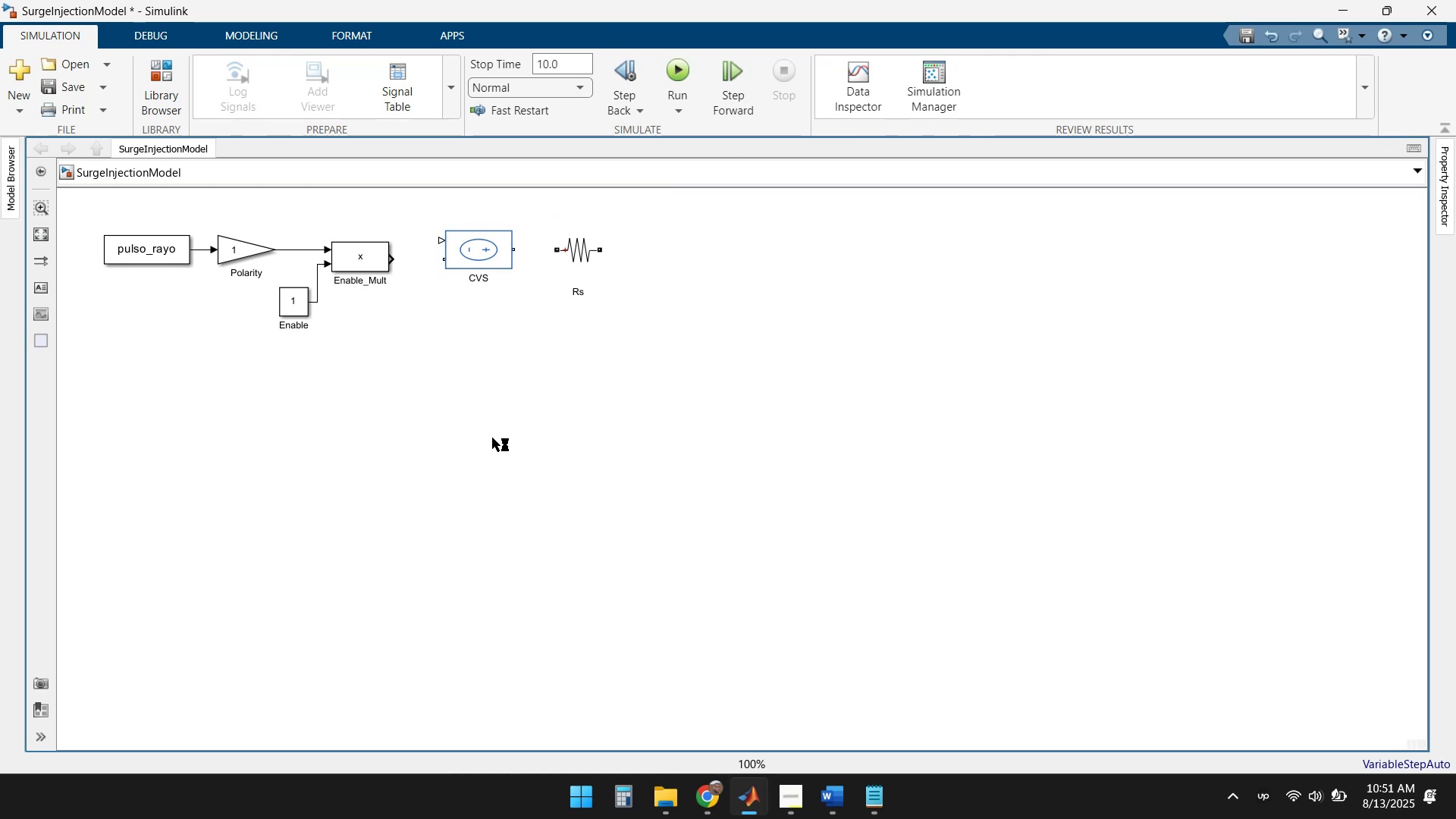 
triple_click([492, 438])
 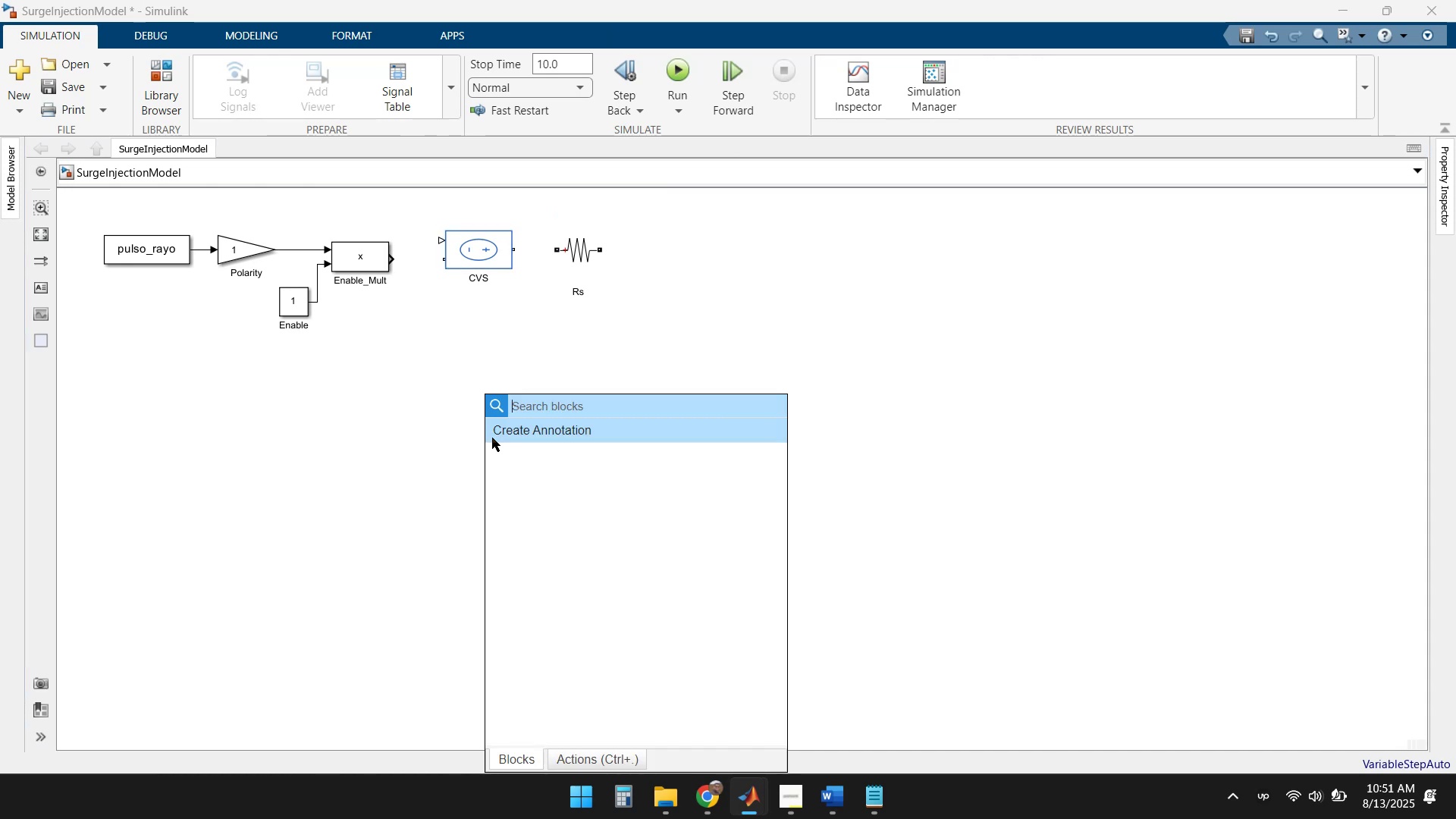 
type(controlle)
 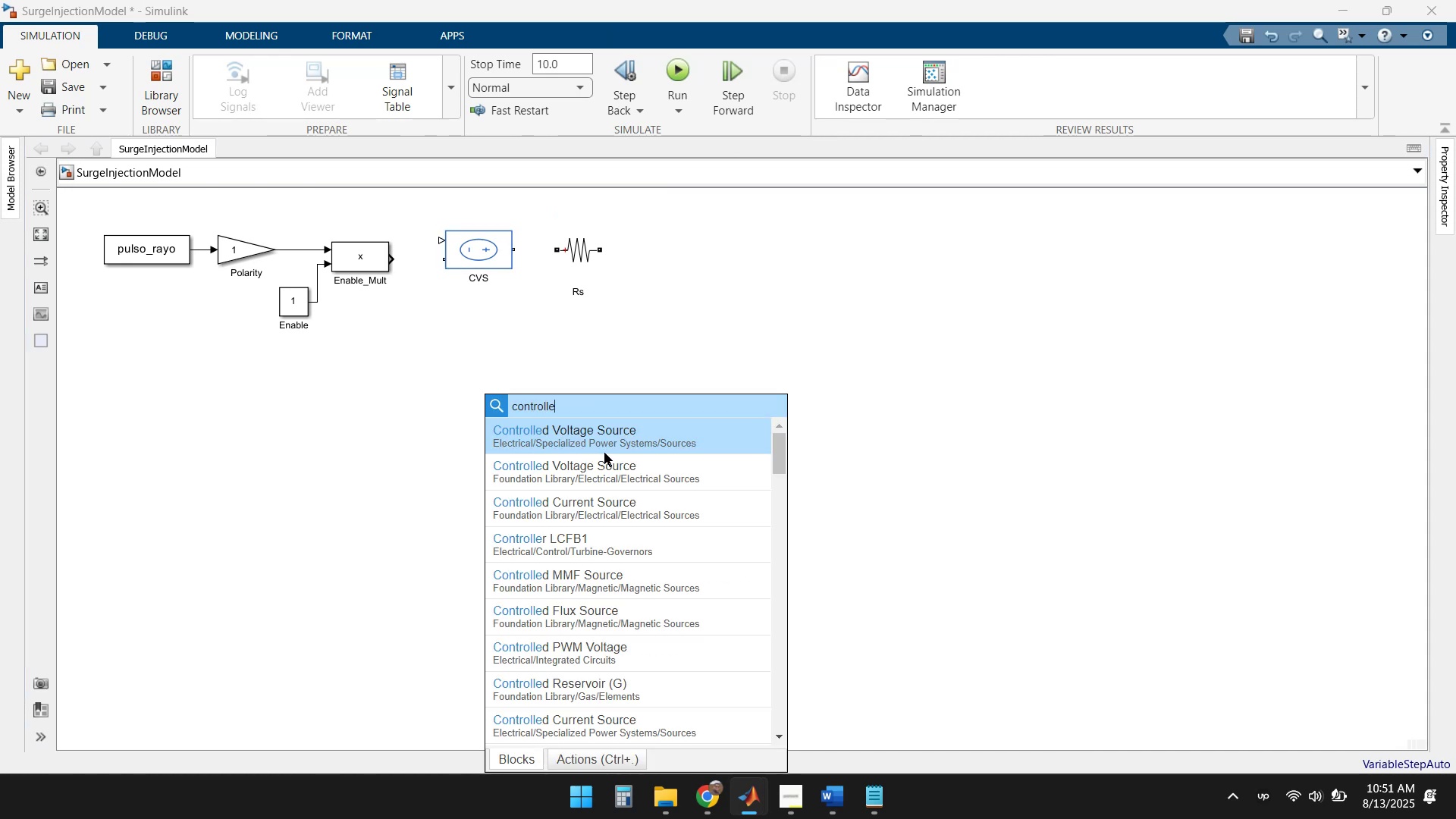 
left_click([612, 447])
 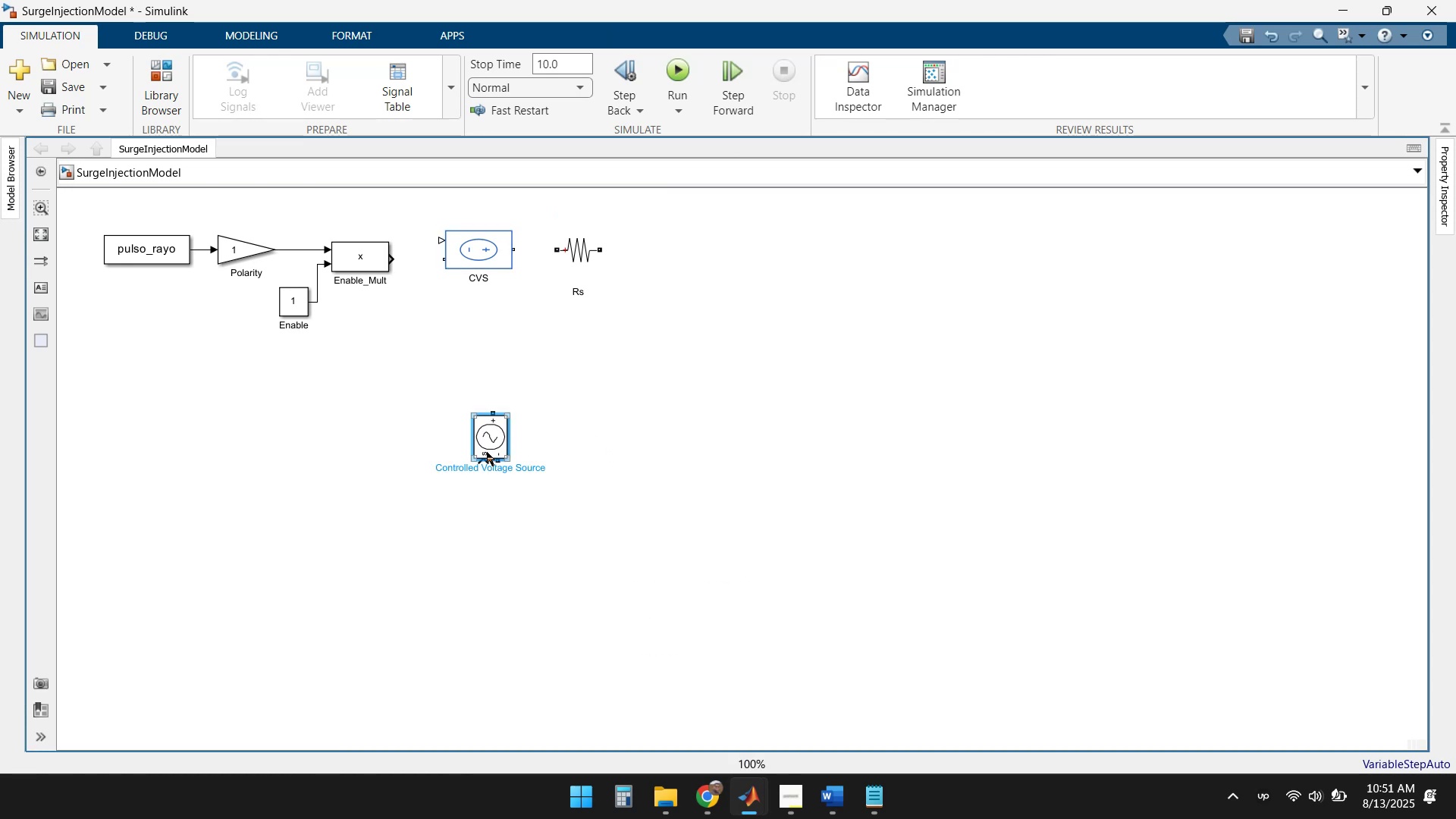 
left_click_drag(start_coordinate=[487, 436], to_coordinate=[473, 353])
 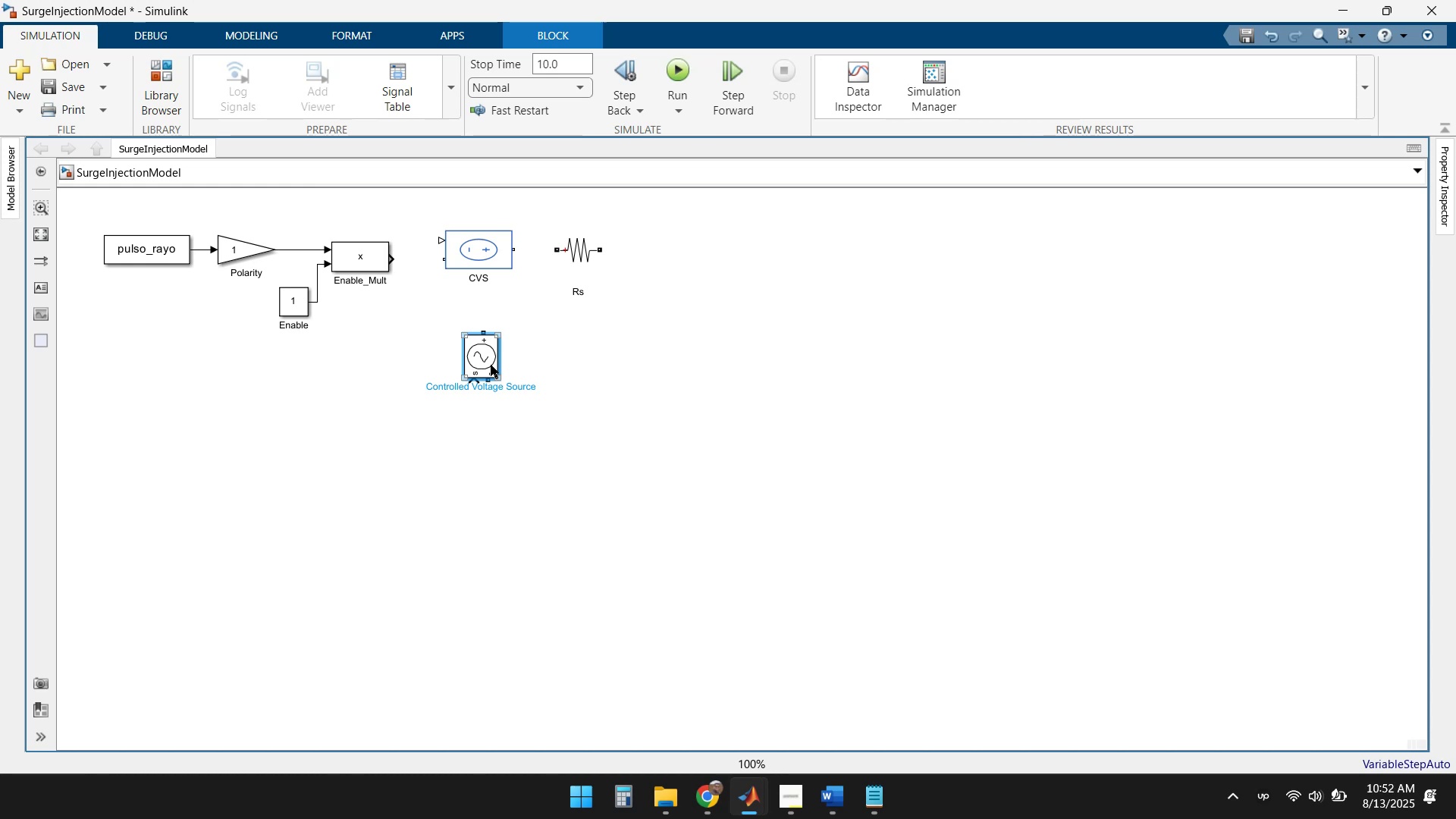 
wait(5.1)
 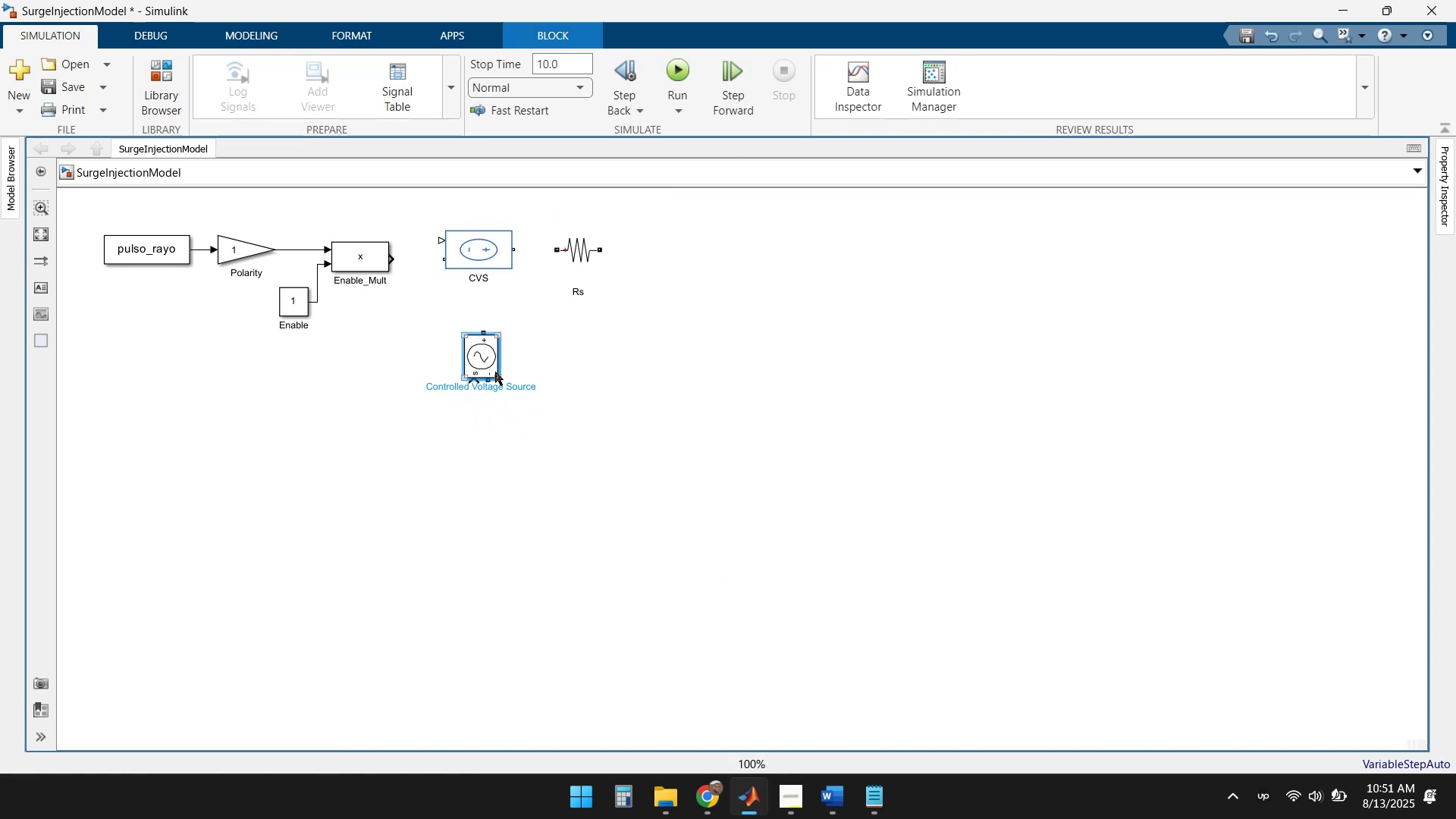 
double_click([513, 489])
 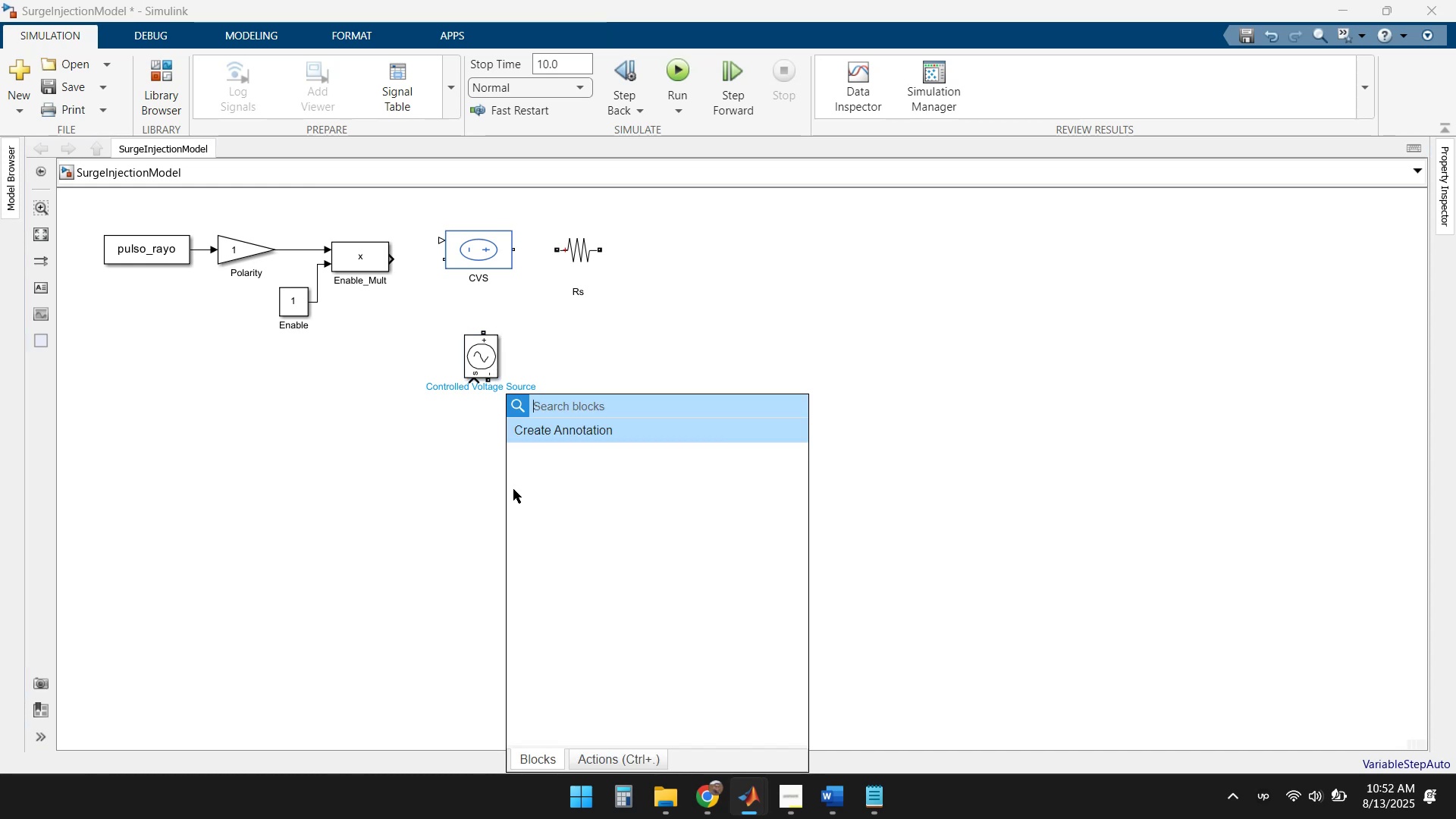 
type(controlle)
 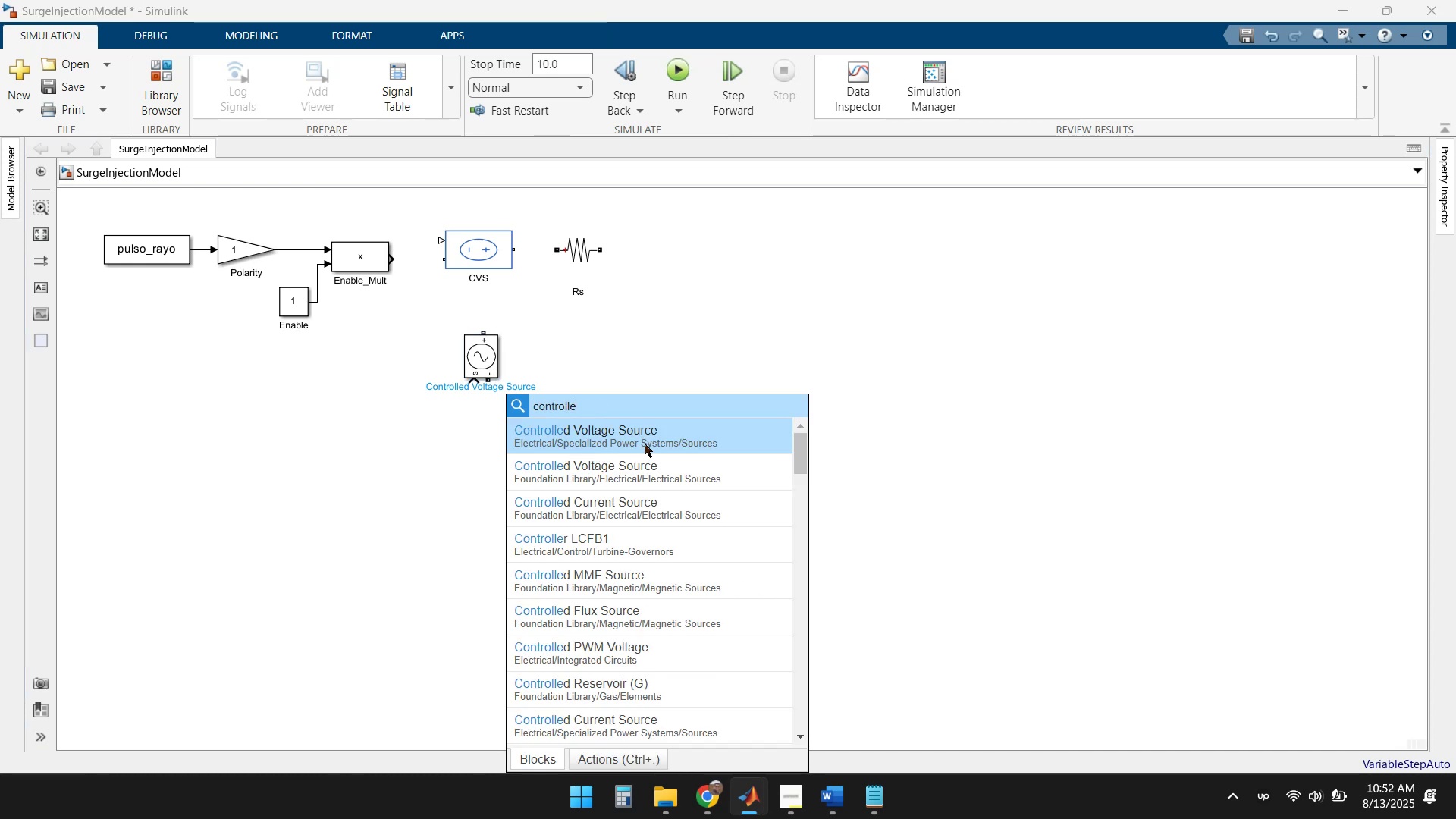 
left_click([391, 504])
 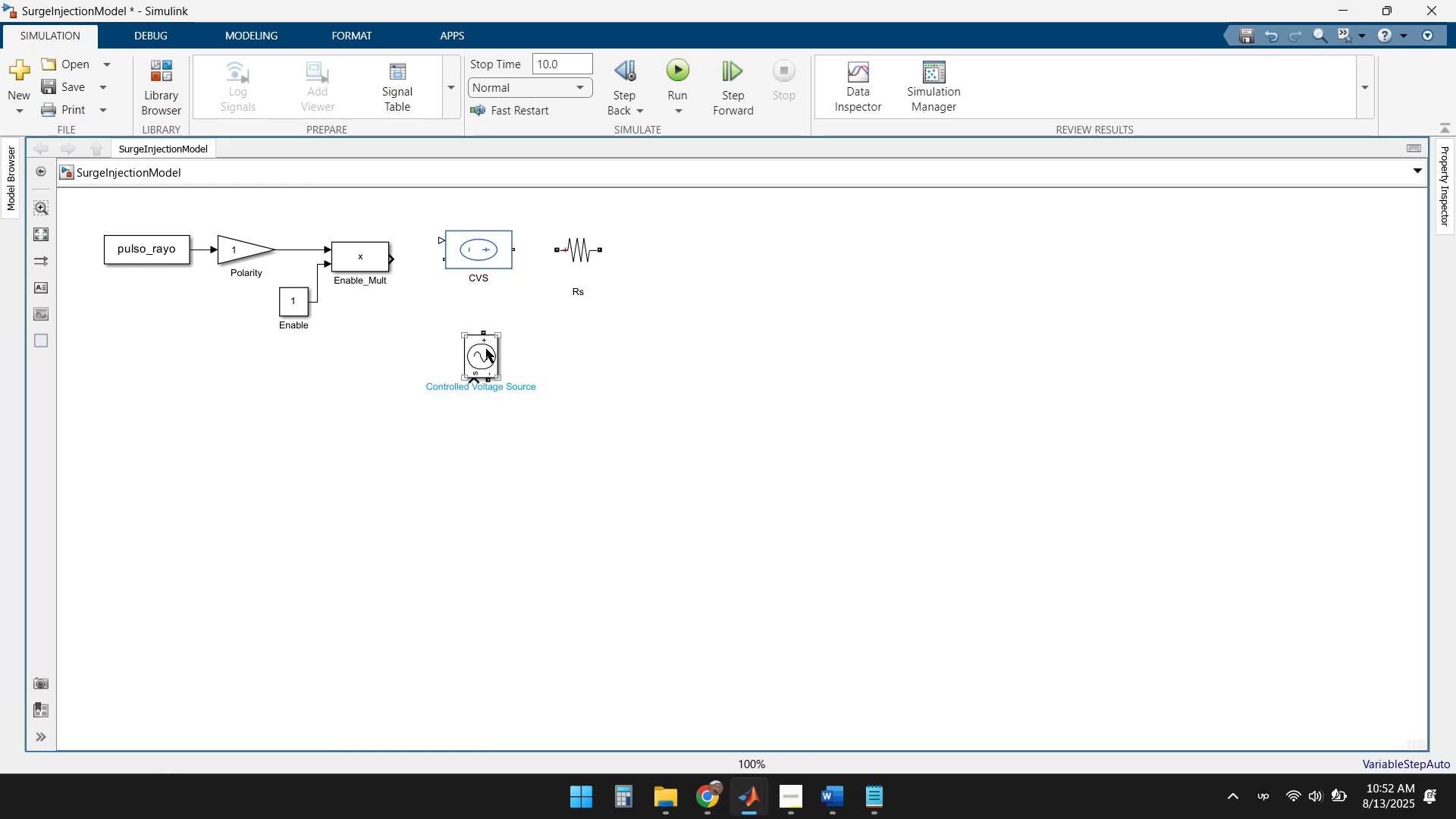 
left_click([476, 249])
 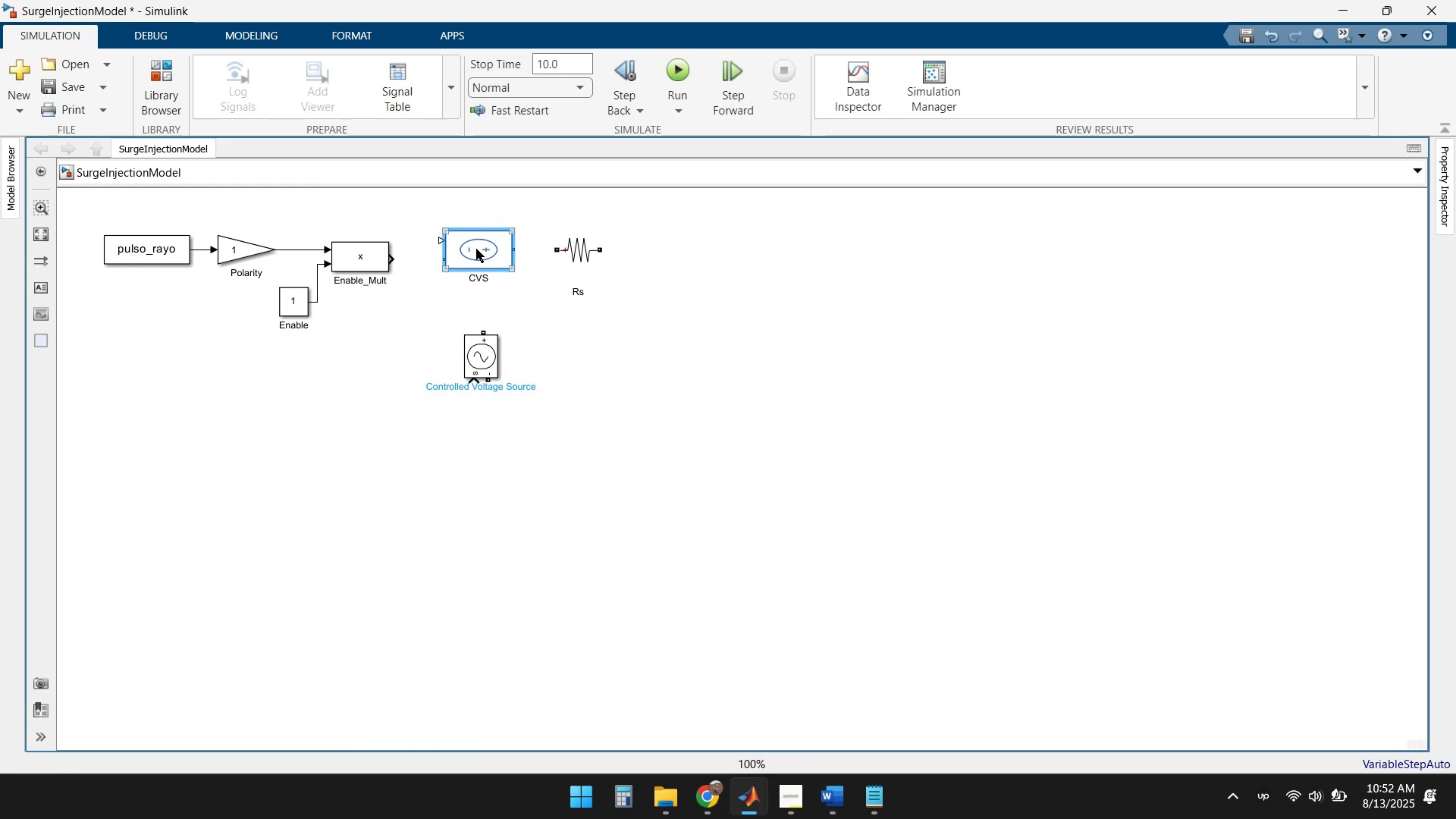 
key(Delete)
 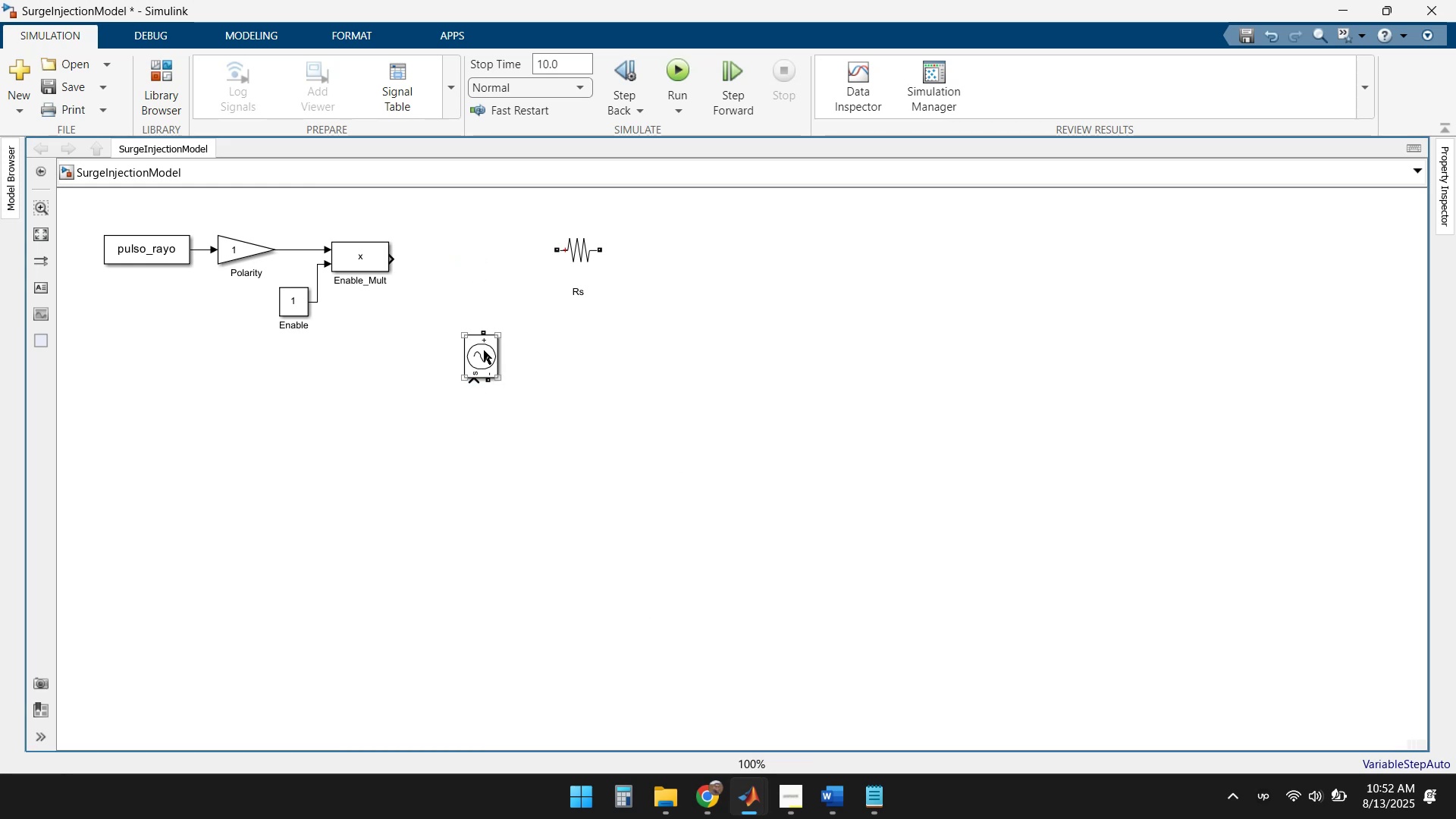 
left_click([484, 352])
 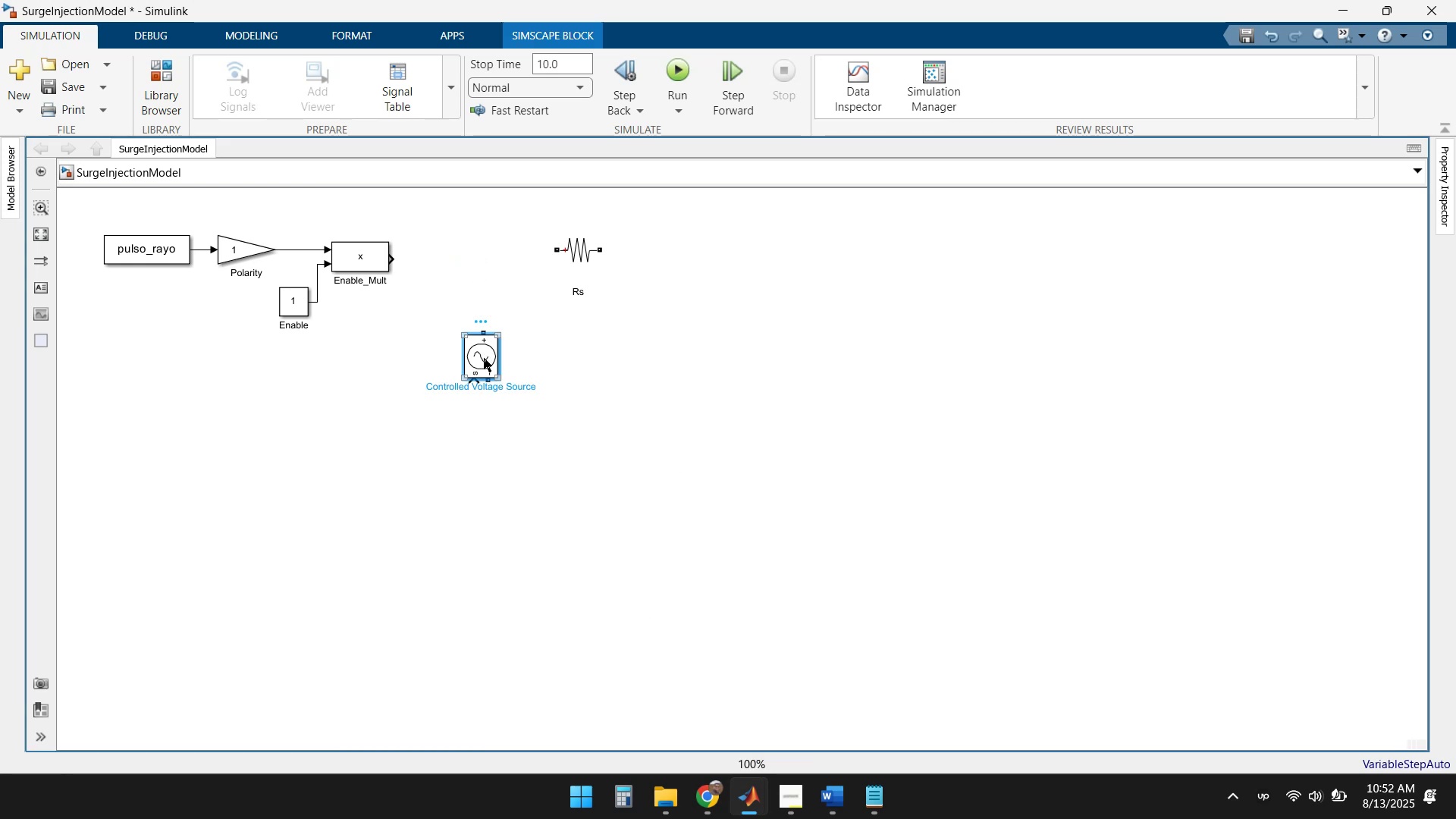 
key(Control+R)
 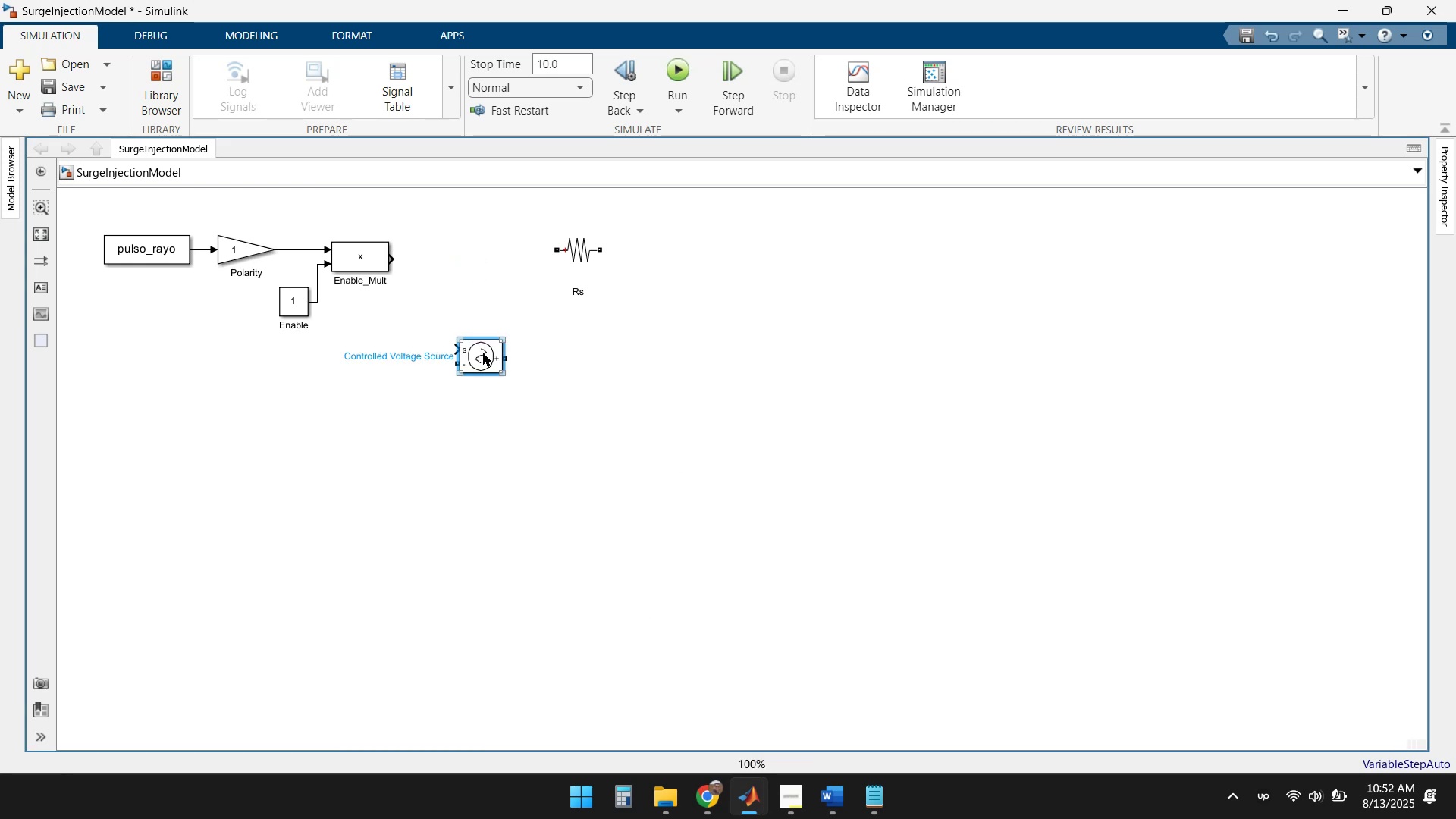 
left_click_drag(start_coordinate=[483, 353], to_coordinate=[467, 255])
 